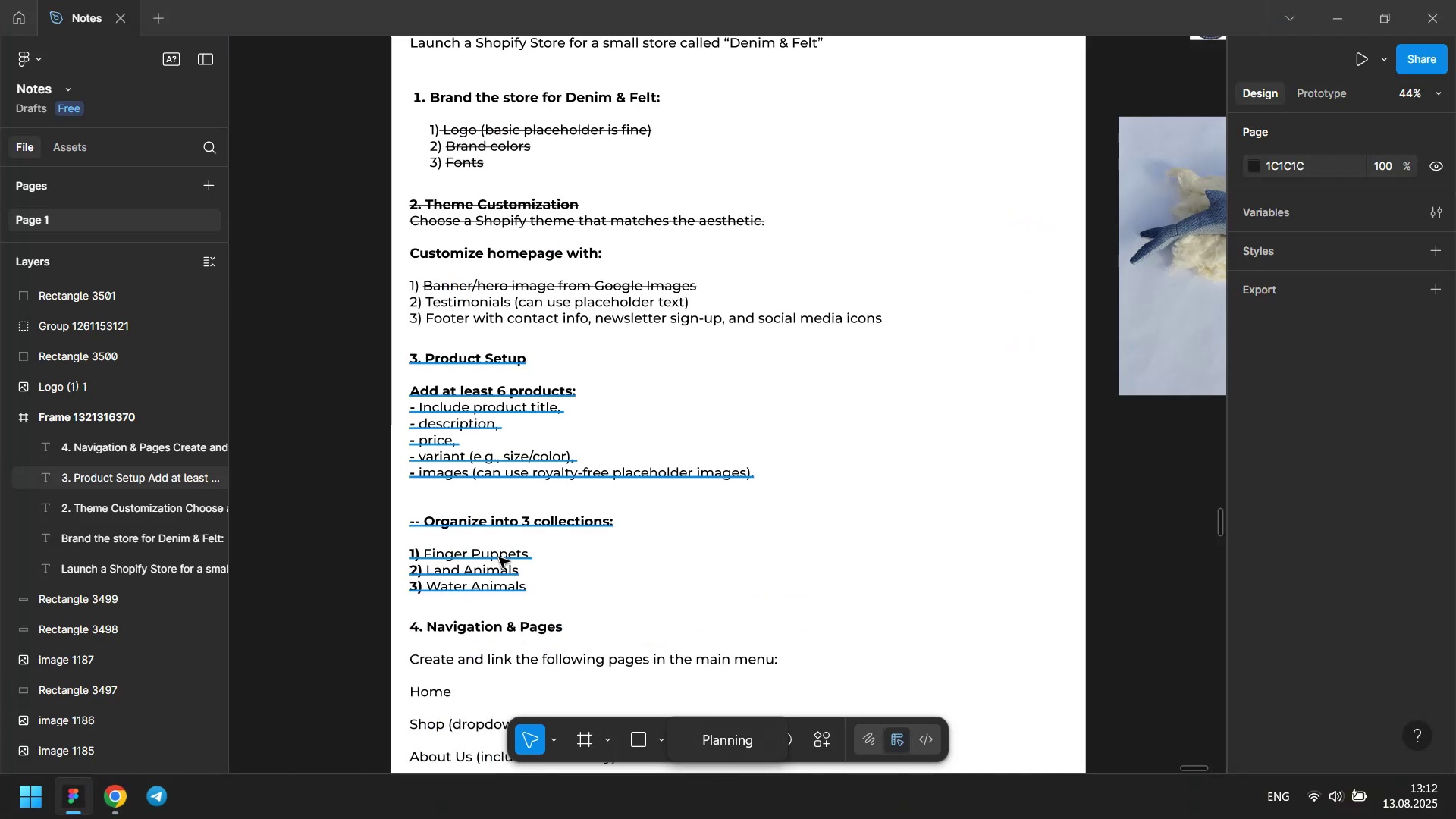 
double_click([499, 557])
 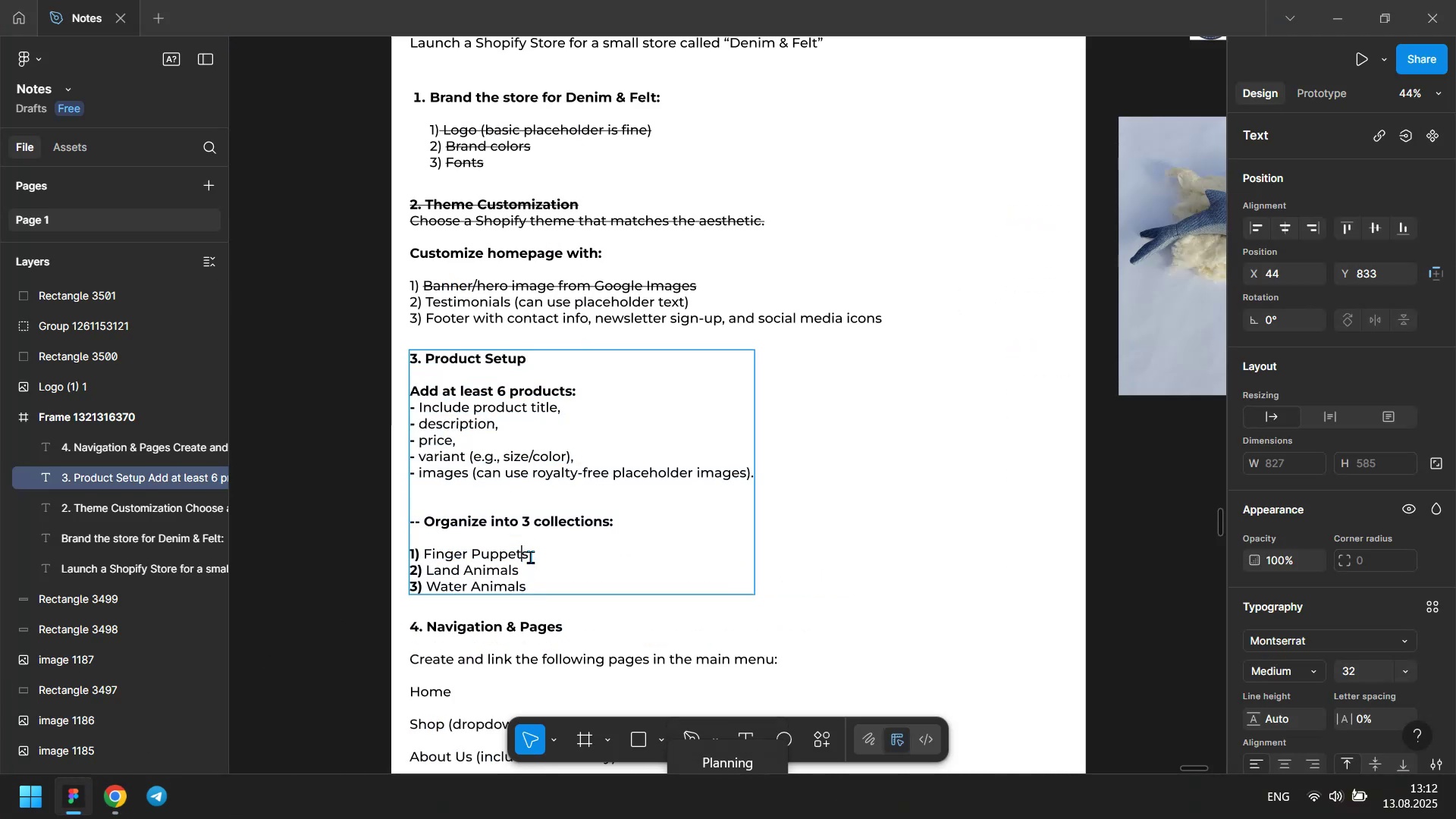 
left_click_drag(start_coordinate=[533, 556], to_coordinate=[426, 556])
 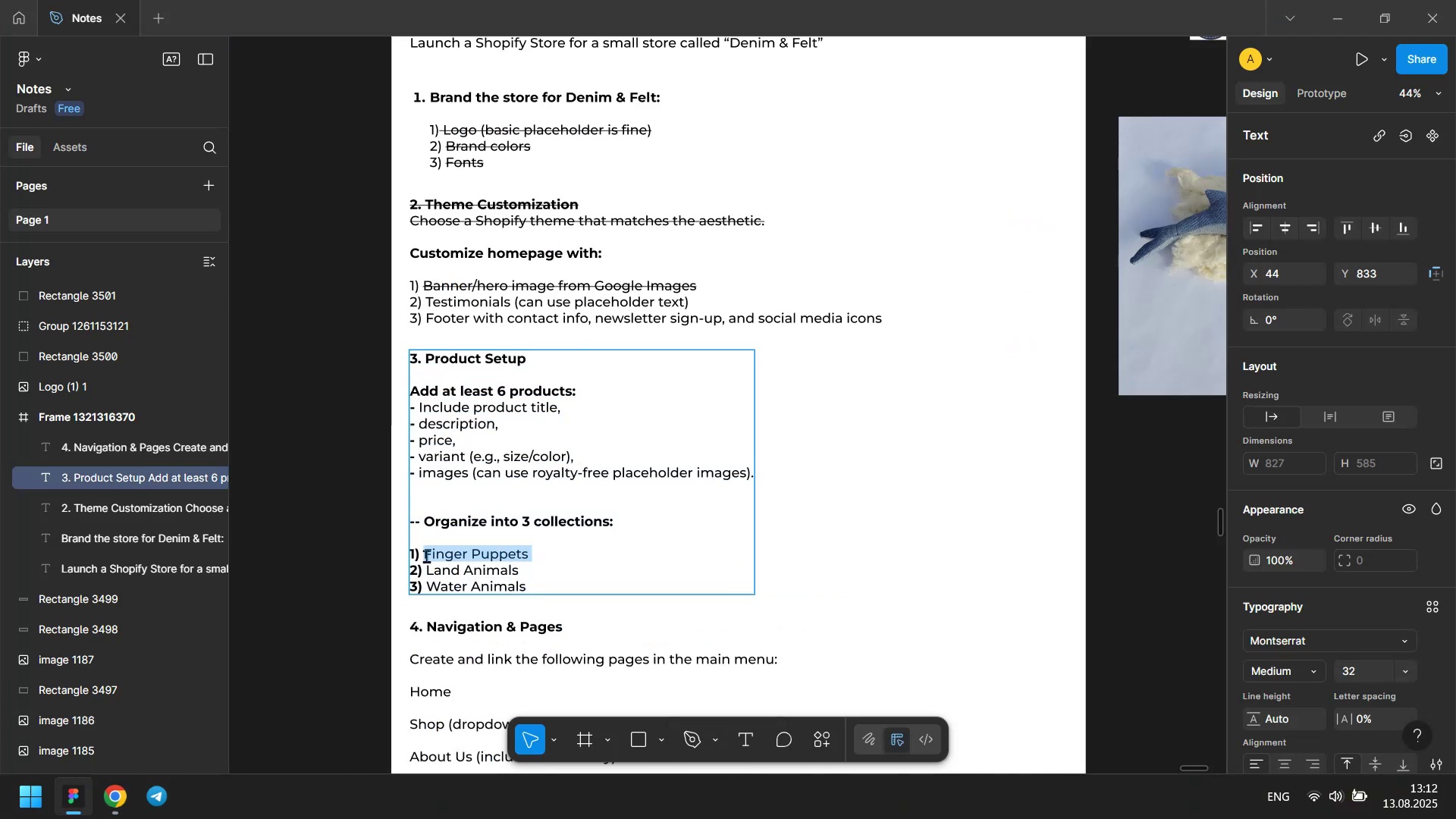 
key(Control+ControlLeft)
 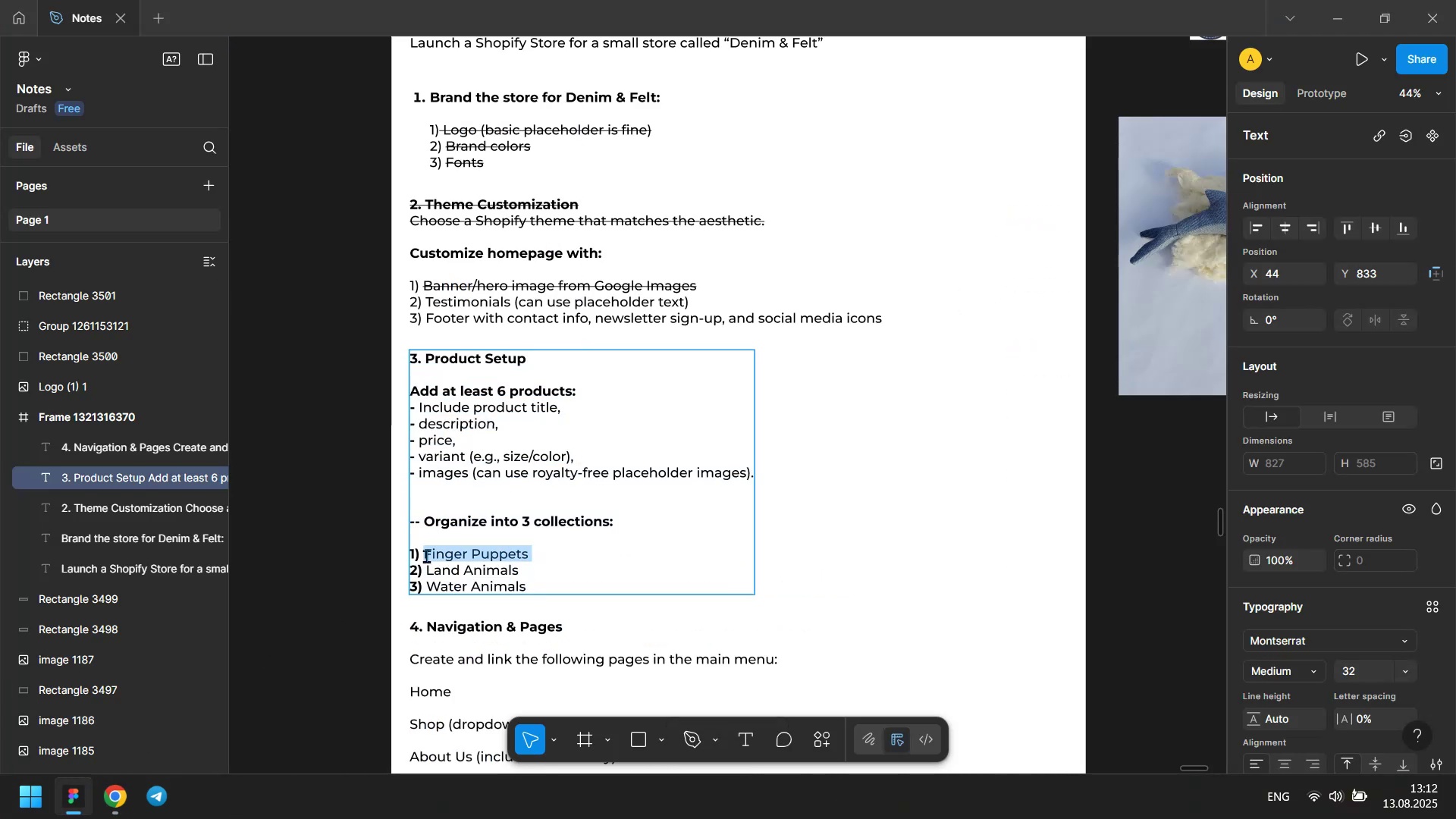 
key(Control+C)
 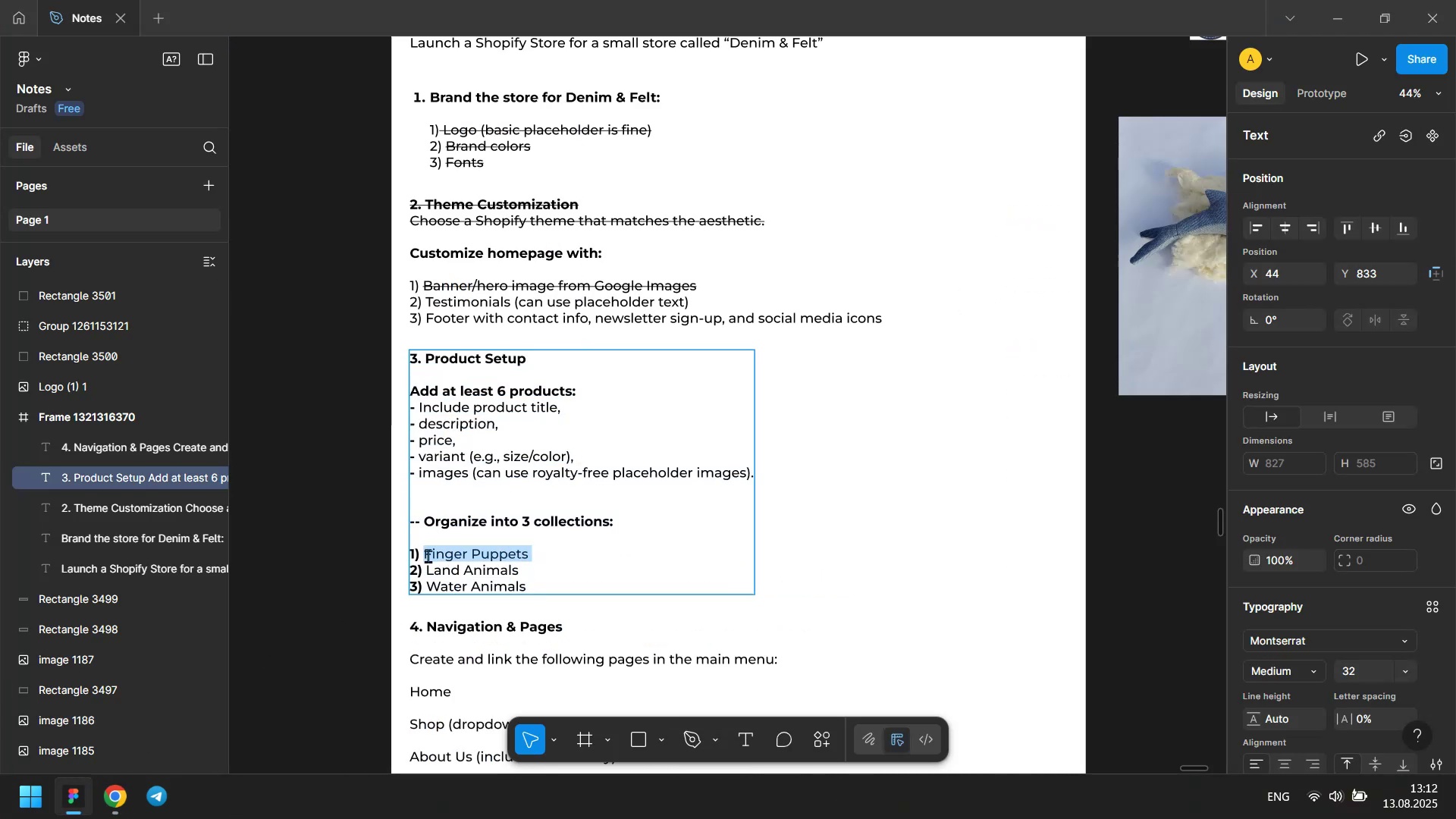 
key(Meta+MetaLeft)
 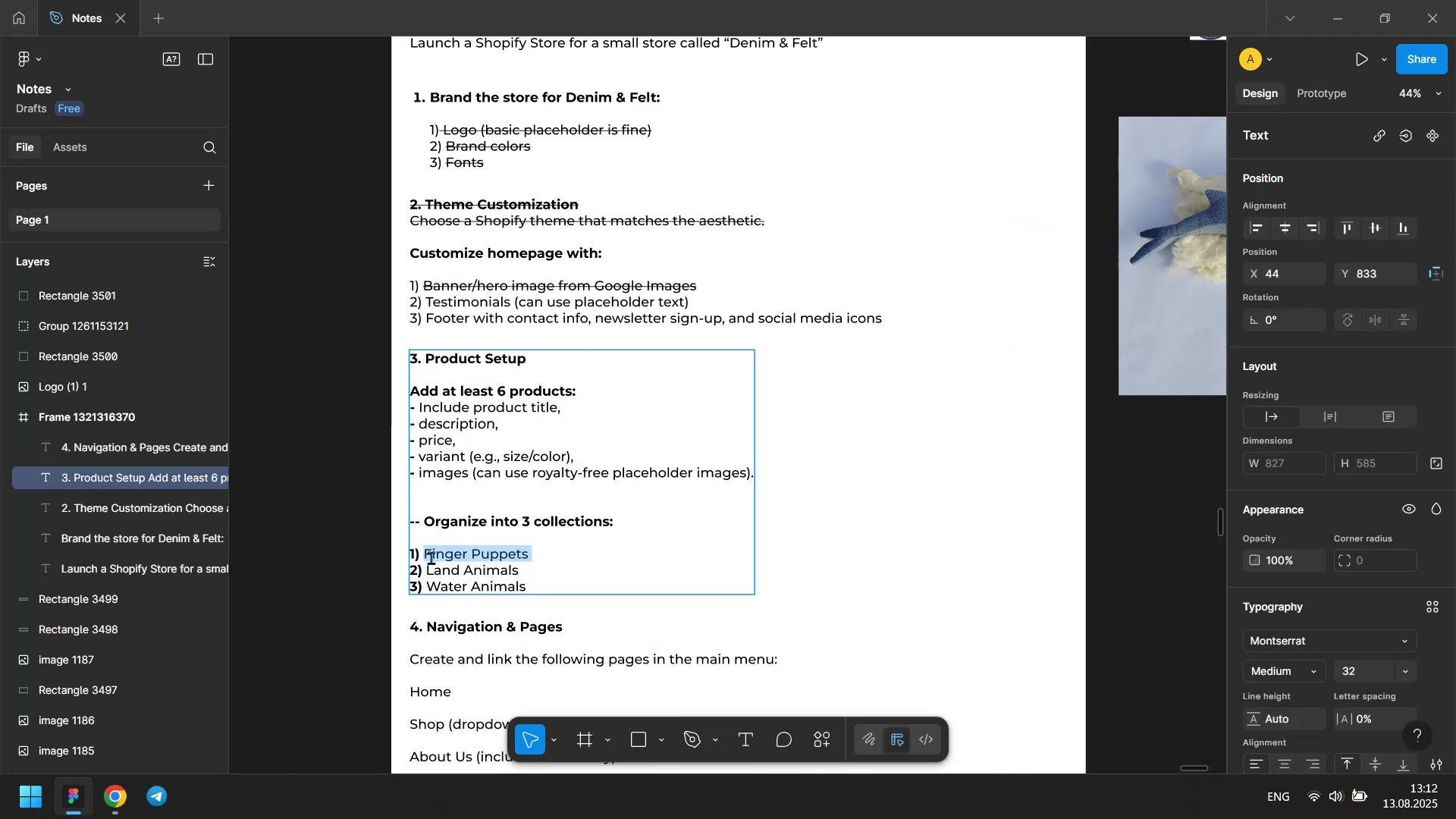 
key(Meta+Tab)
 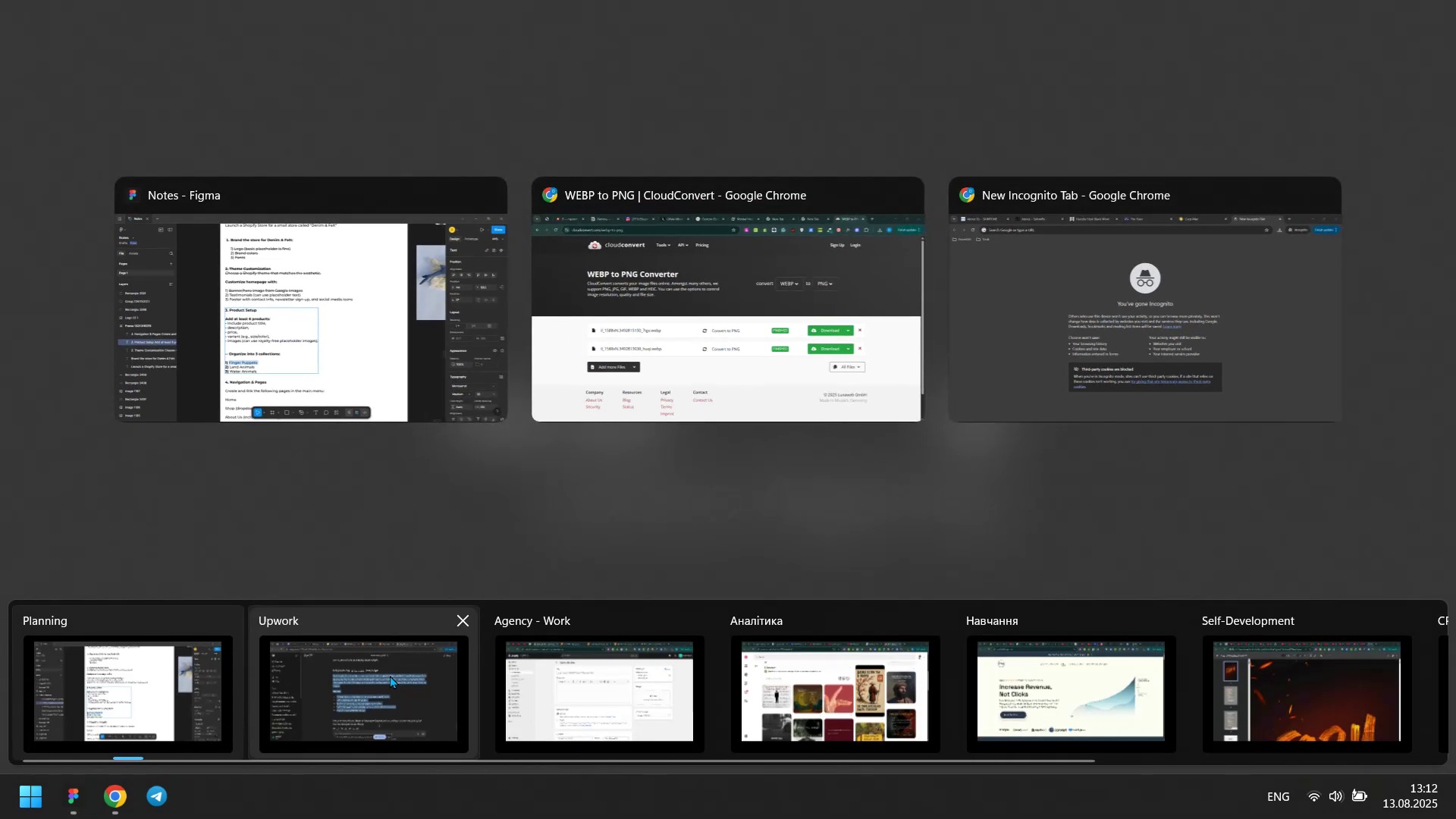 
left_click([580, 664])
 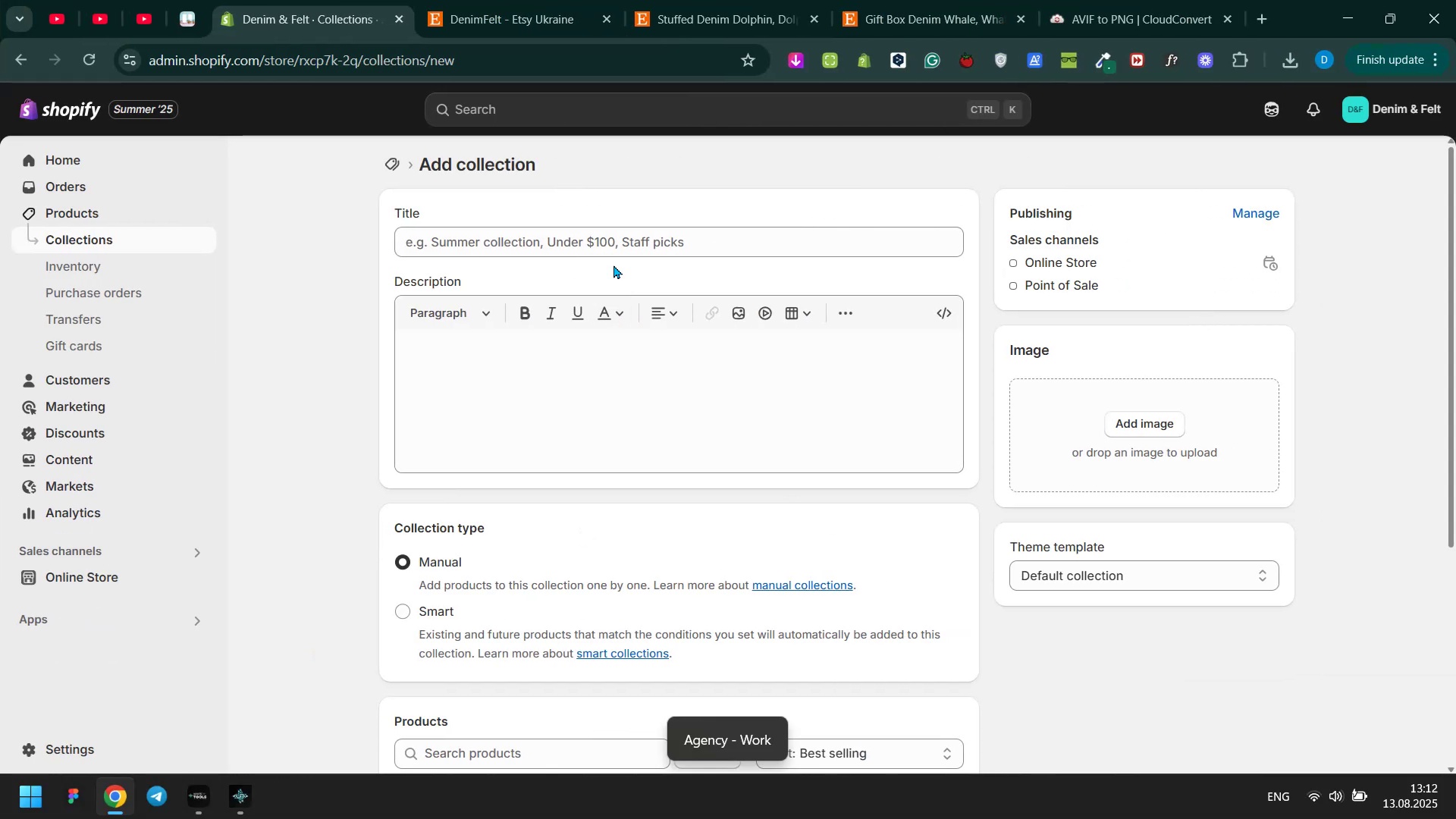 
left_click([613, 241])
 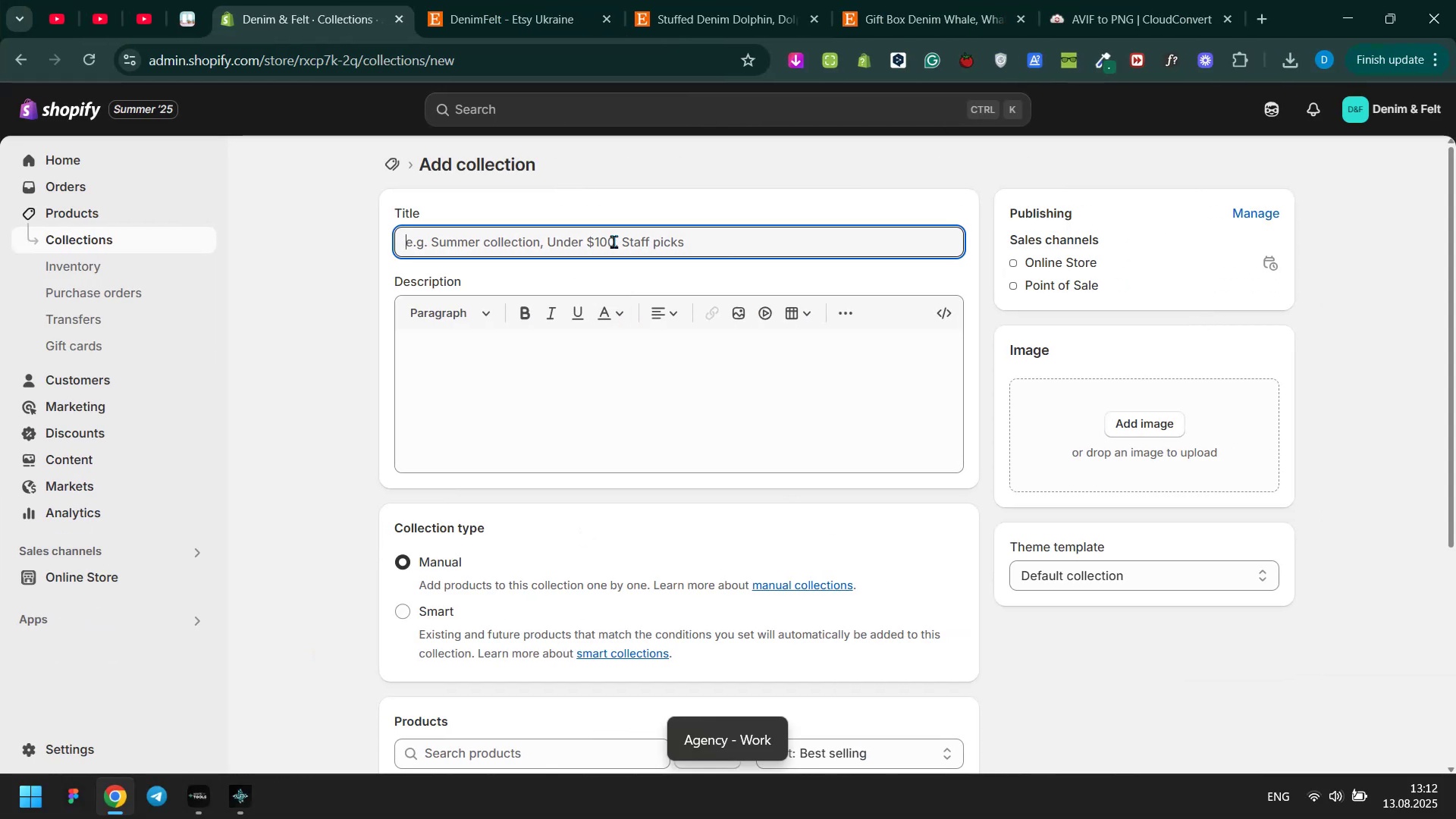 
key(Control+ControlLeft)
 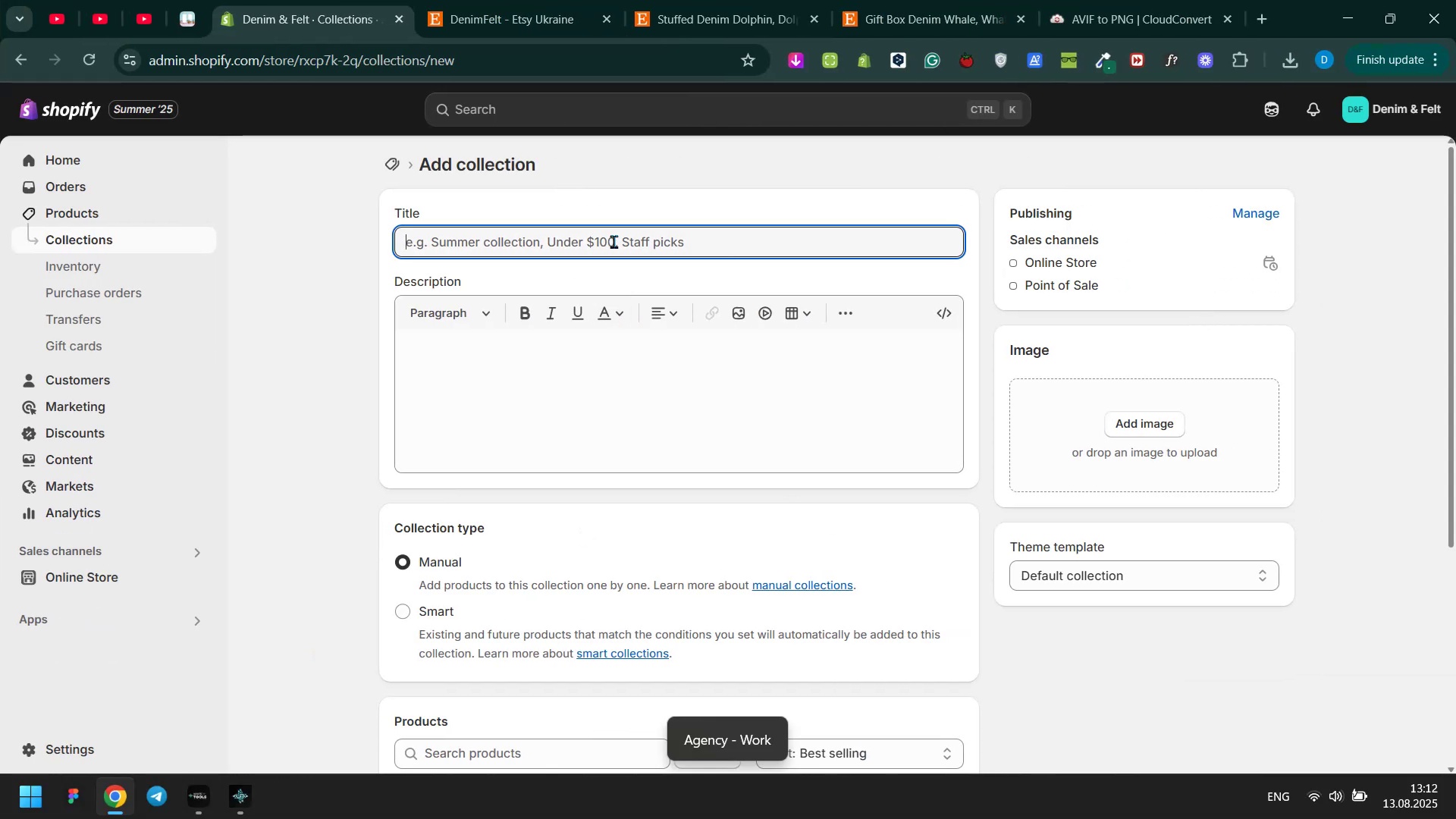 
key(Control+V)
 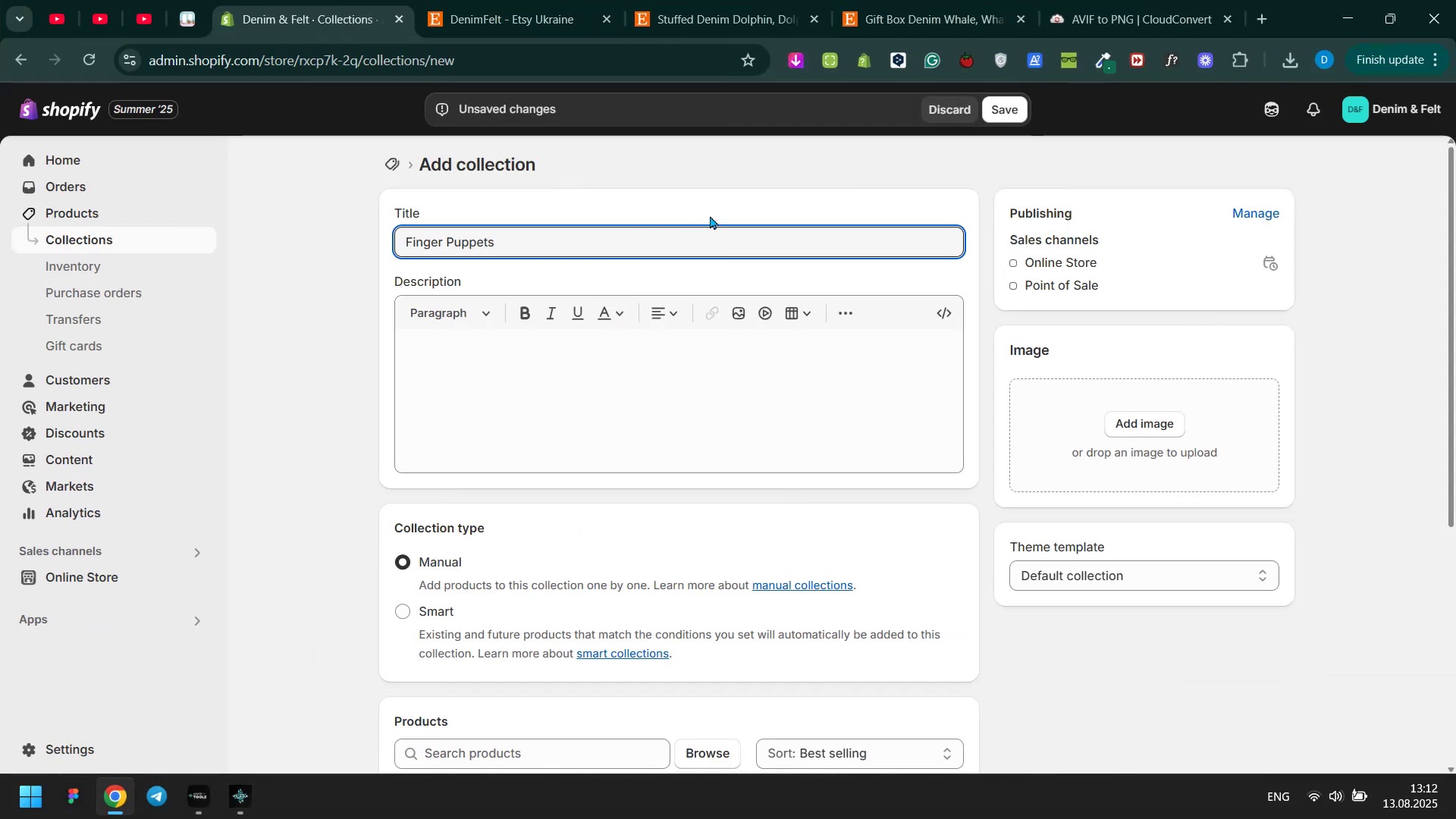 
scroll: coordinate [899, 197], scroll_direction: down, amount: 3.0
 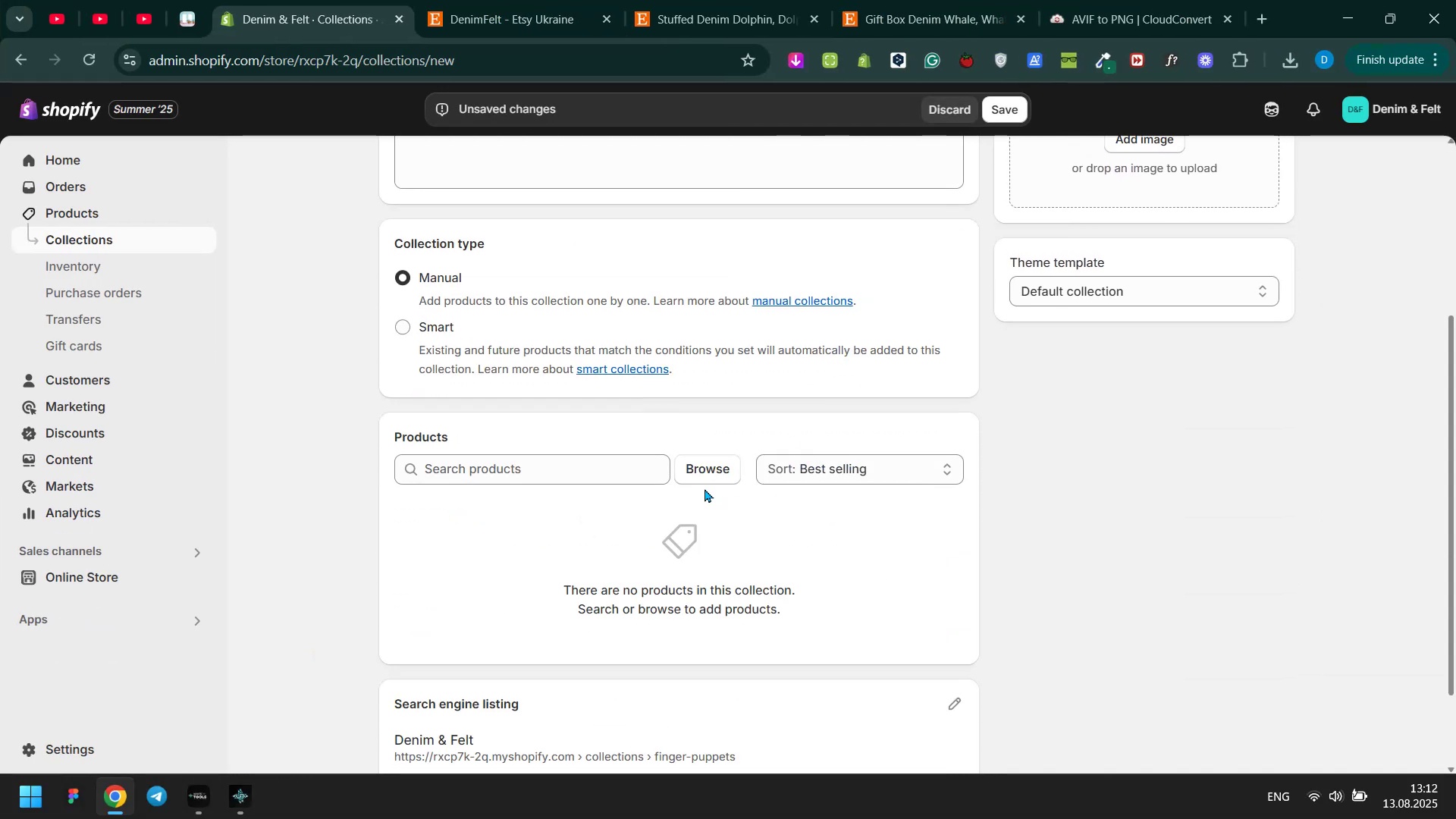 
left_click([705, 476])
 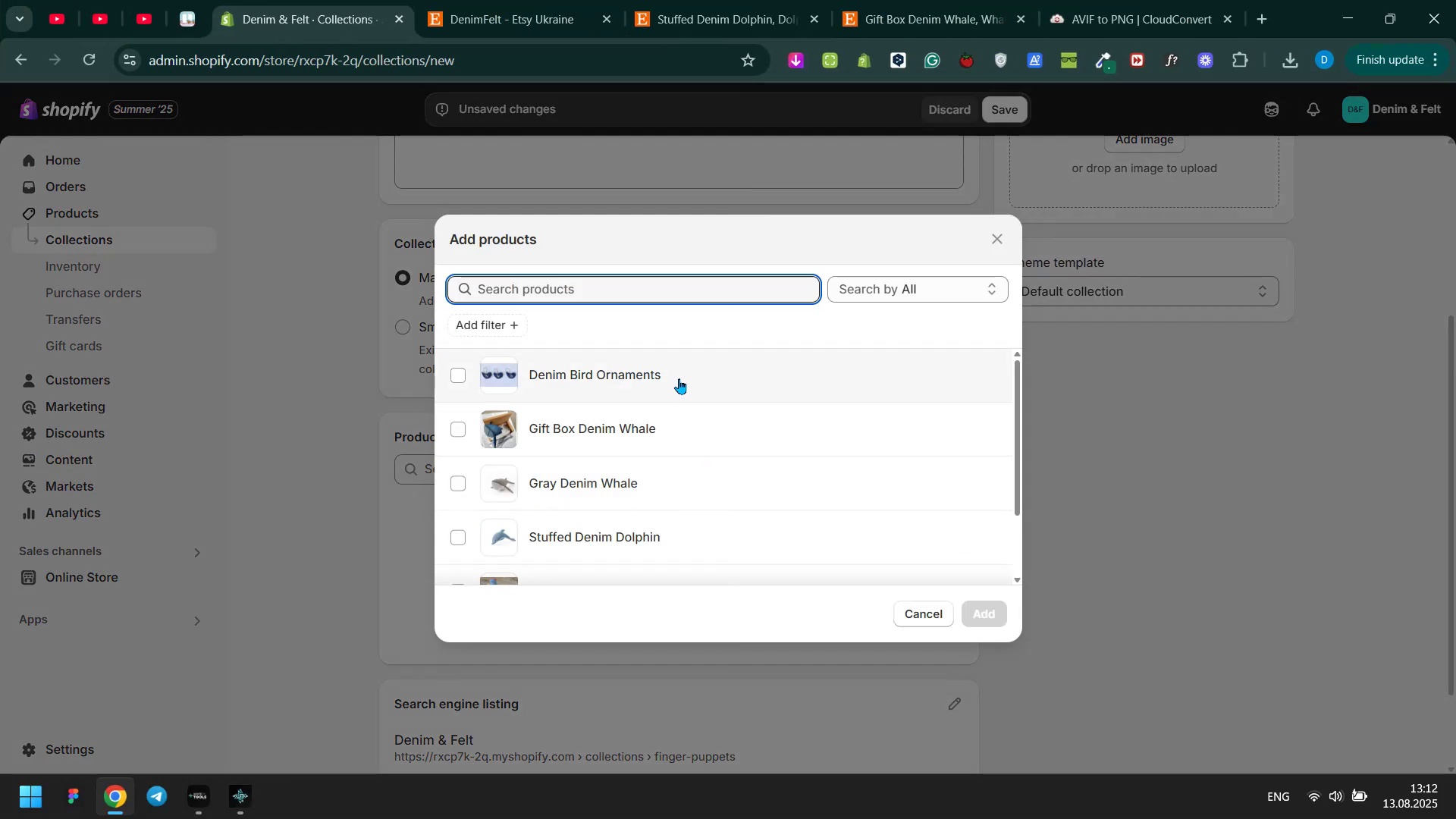 
double_click([667, 422])
 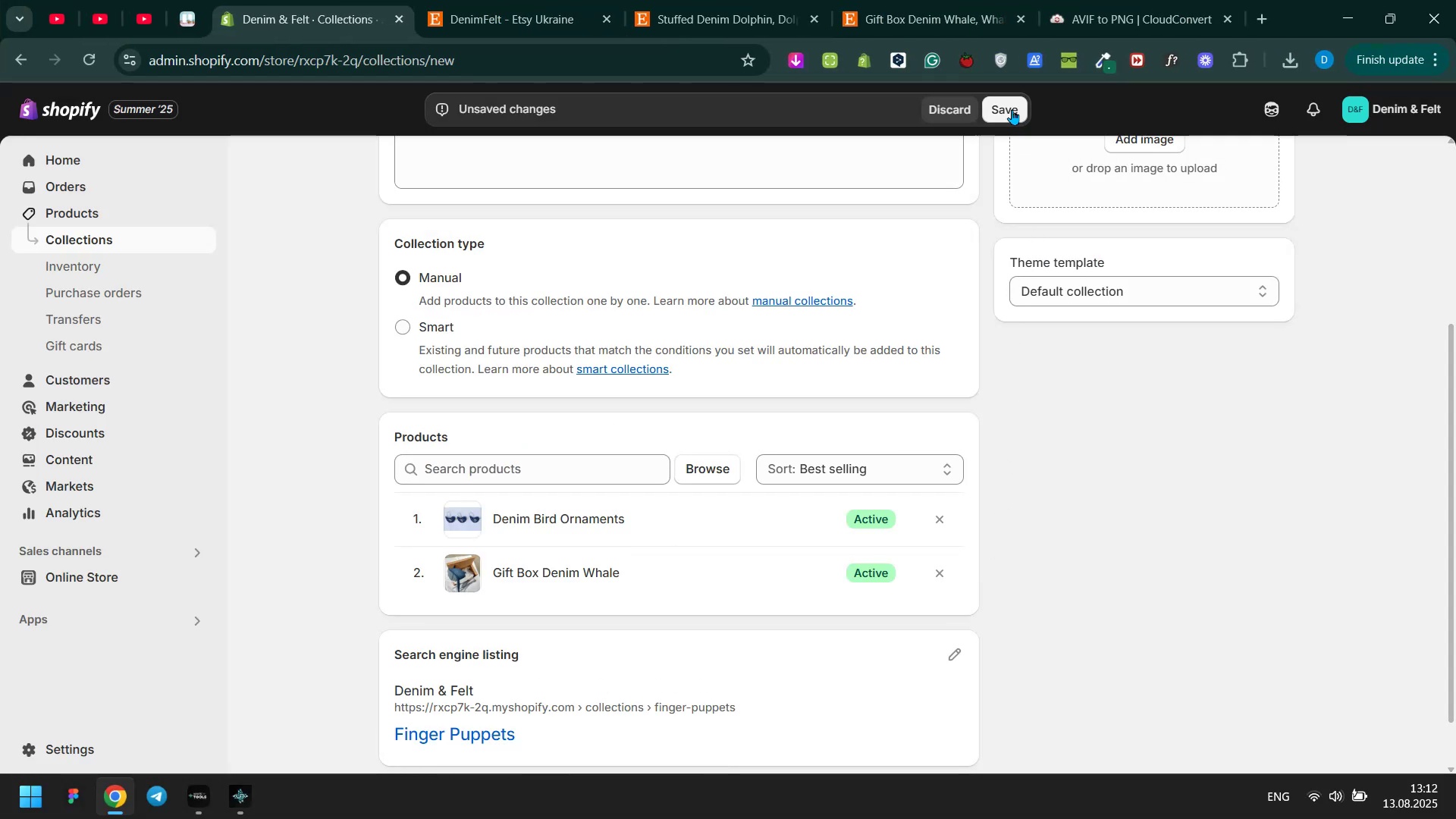 
left_click([1012, 109])
 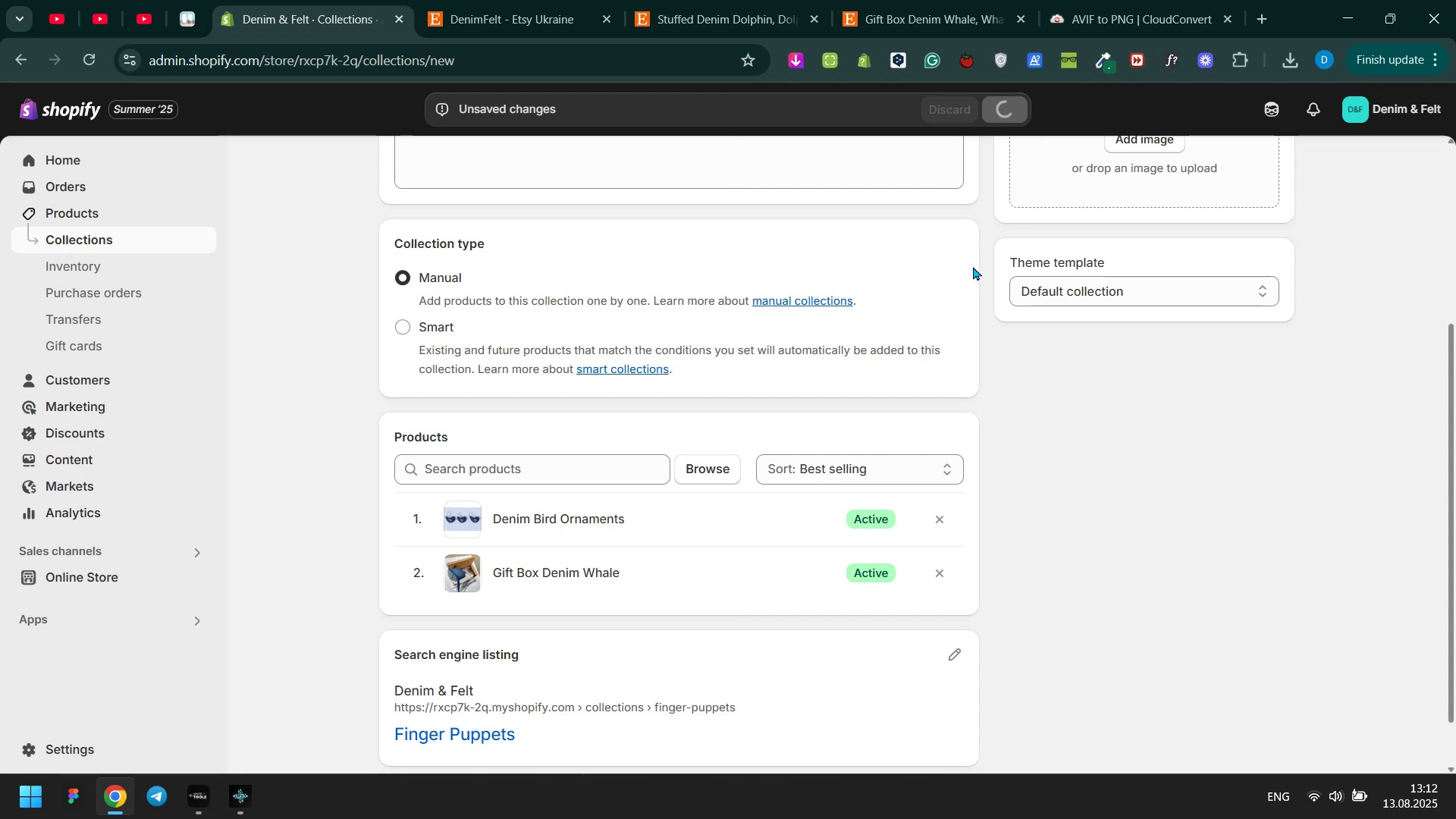 
scroll: coordinate [988, 257], scroll_direction: up, amount: 7.0
 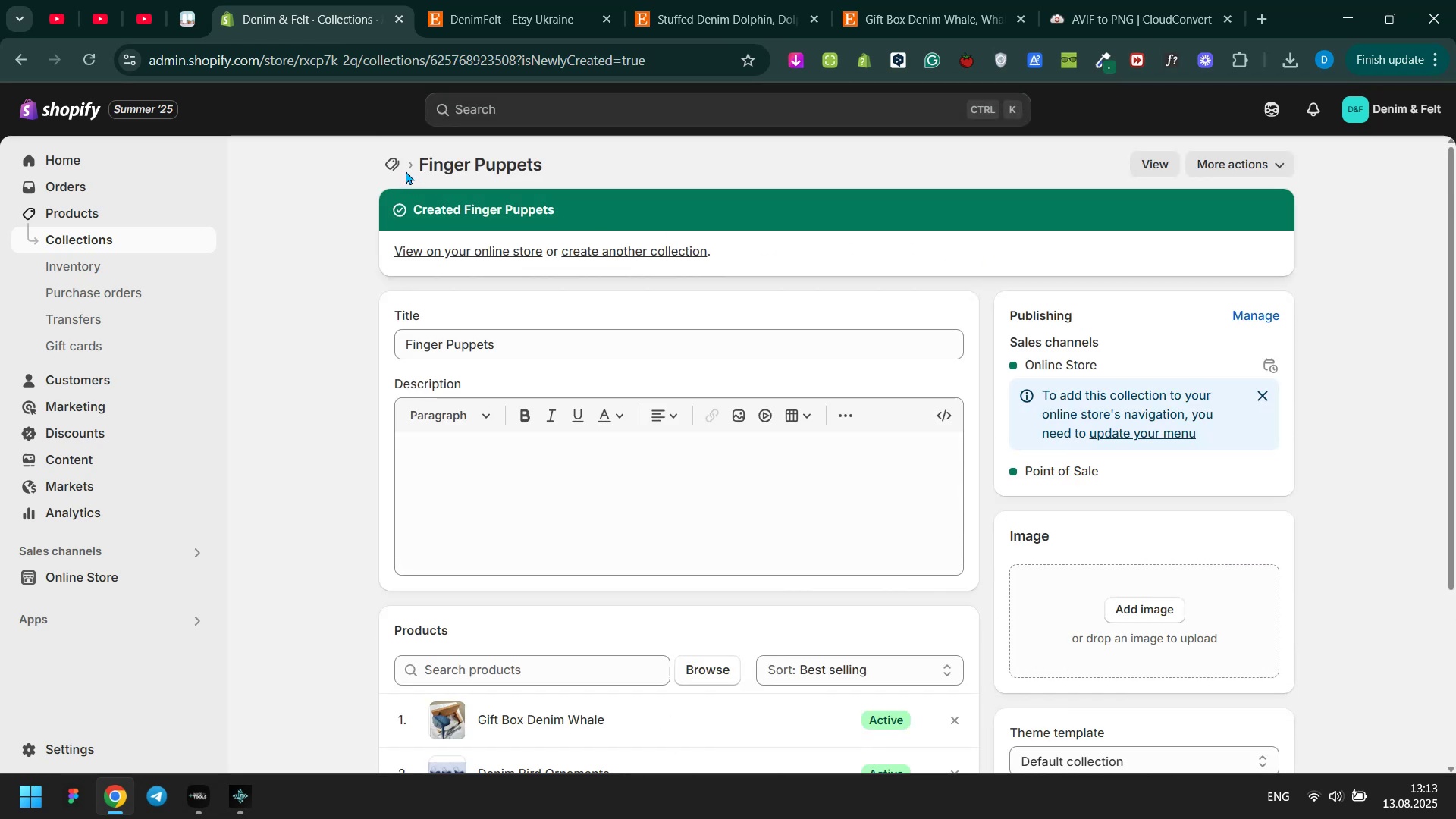 
left_click([395, 165])
 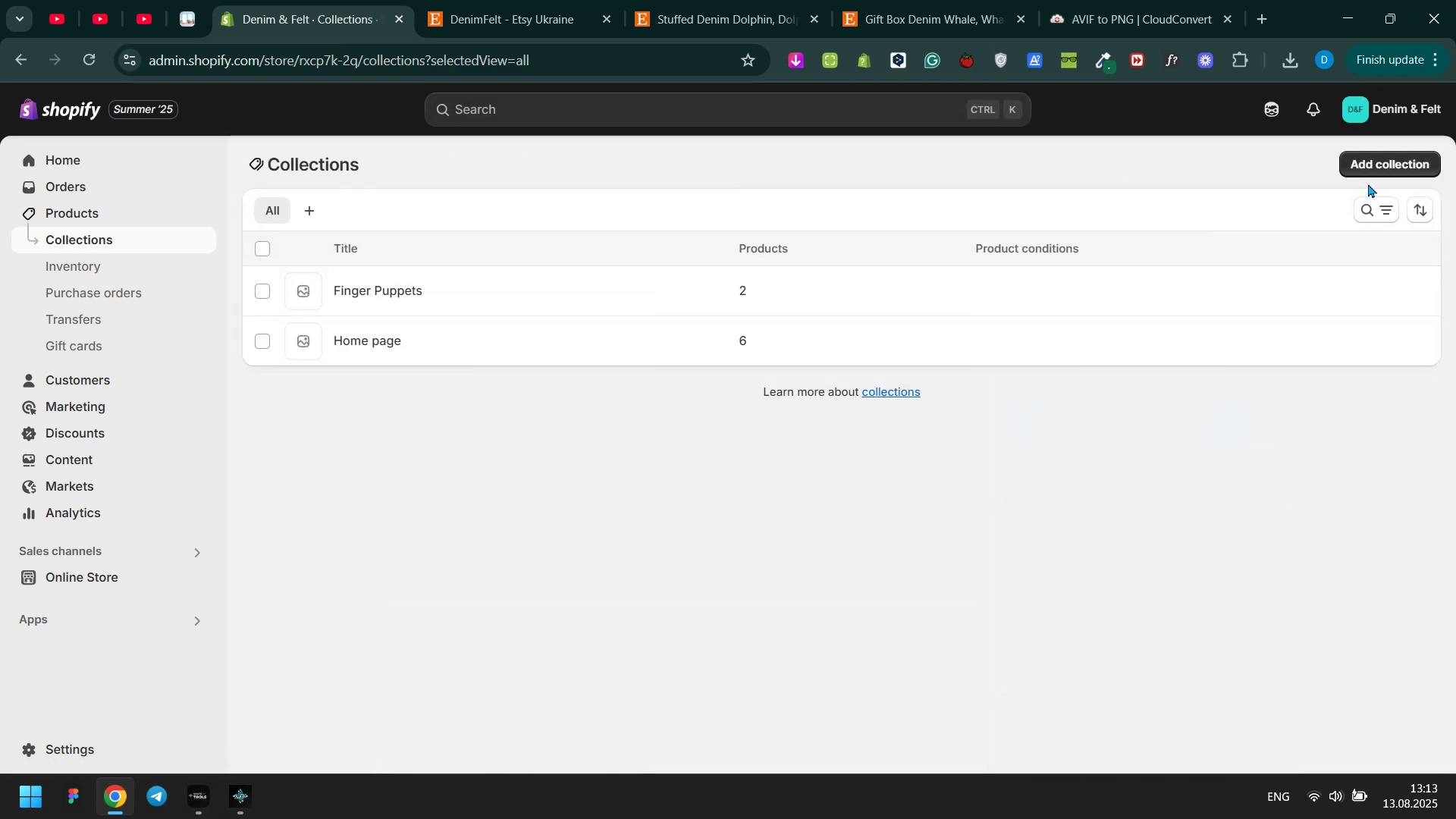 
left_click([1379, 165])
 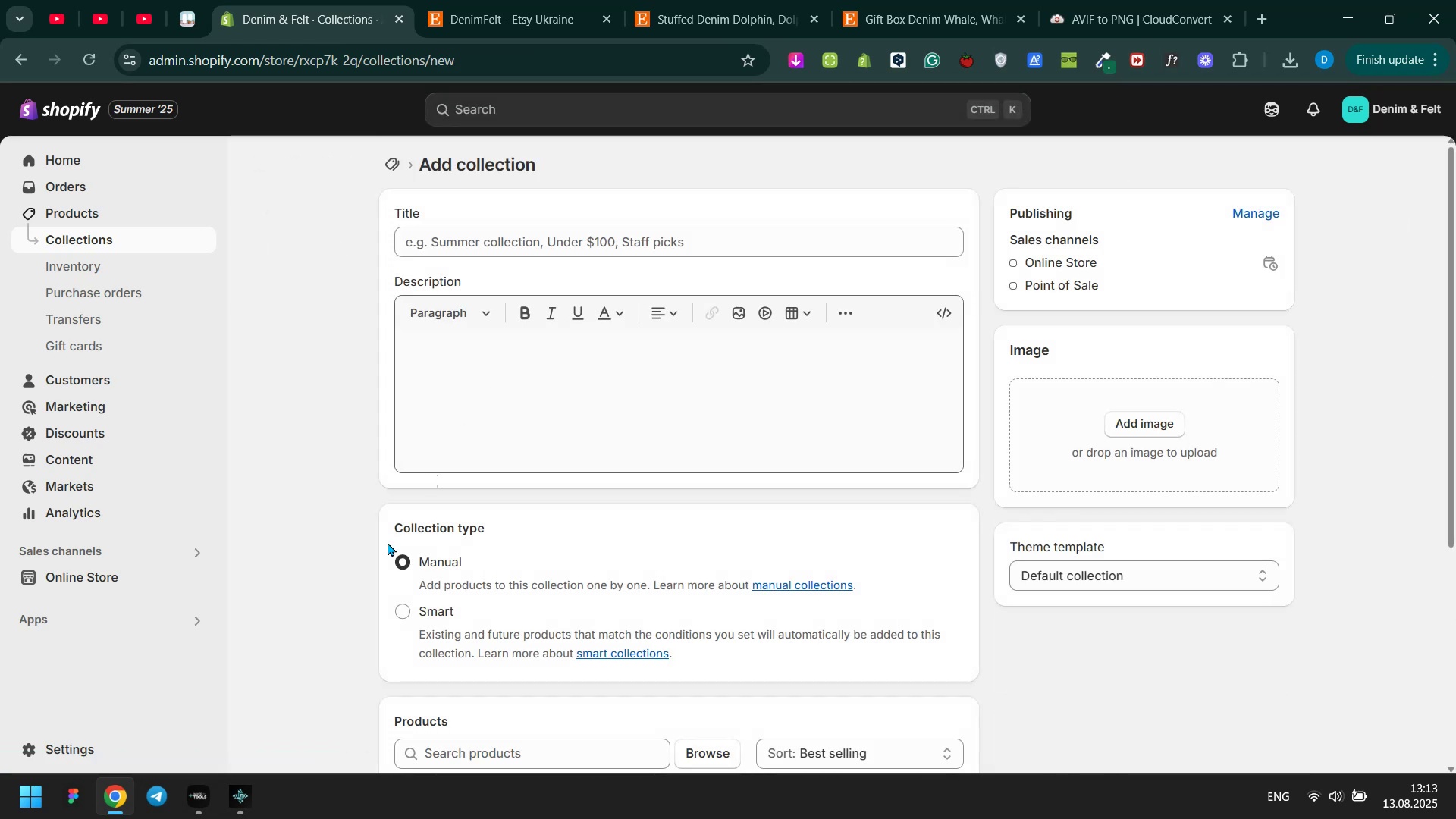 
key(Meta+Tab)
 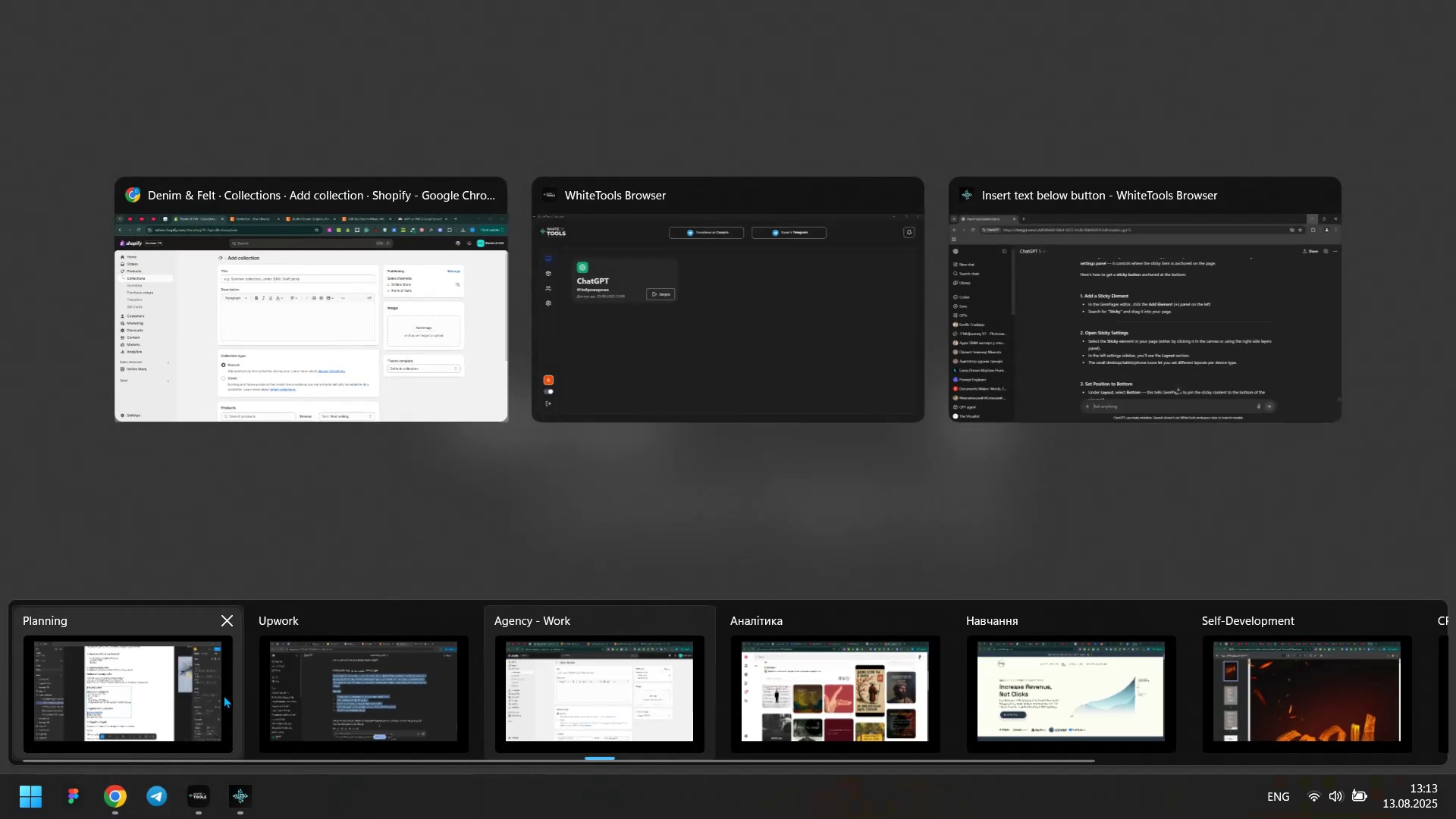 
left_click([162, 713])
 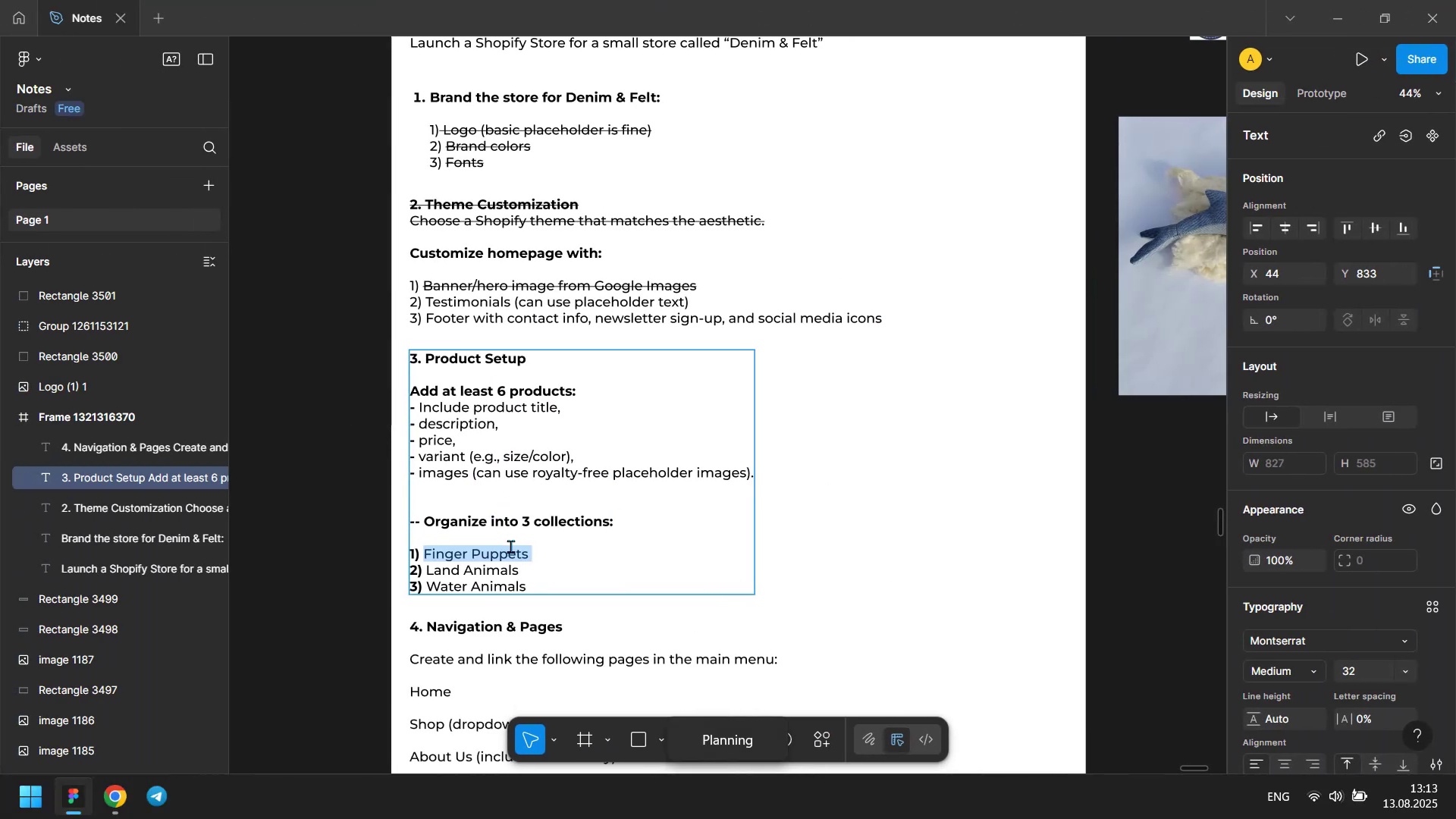 
left_click([509, 564])
 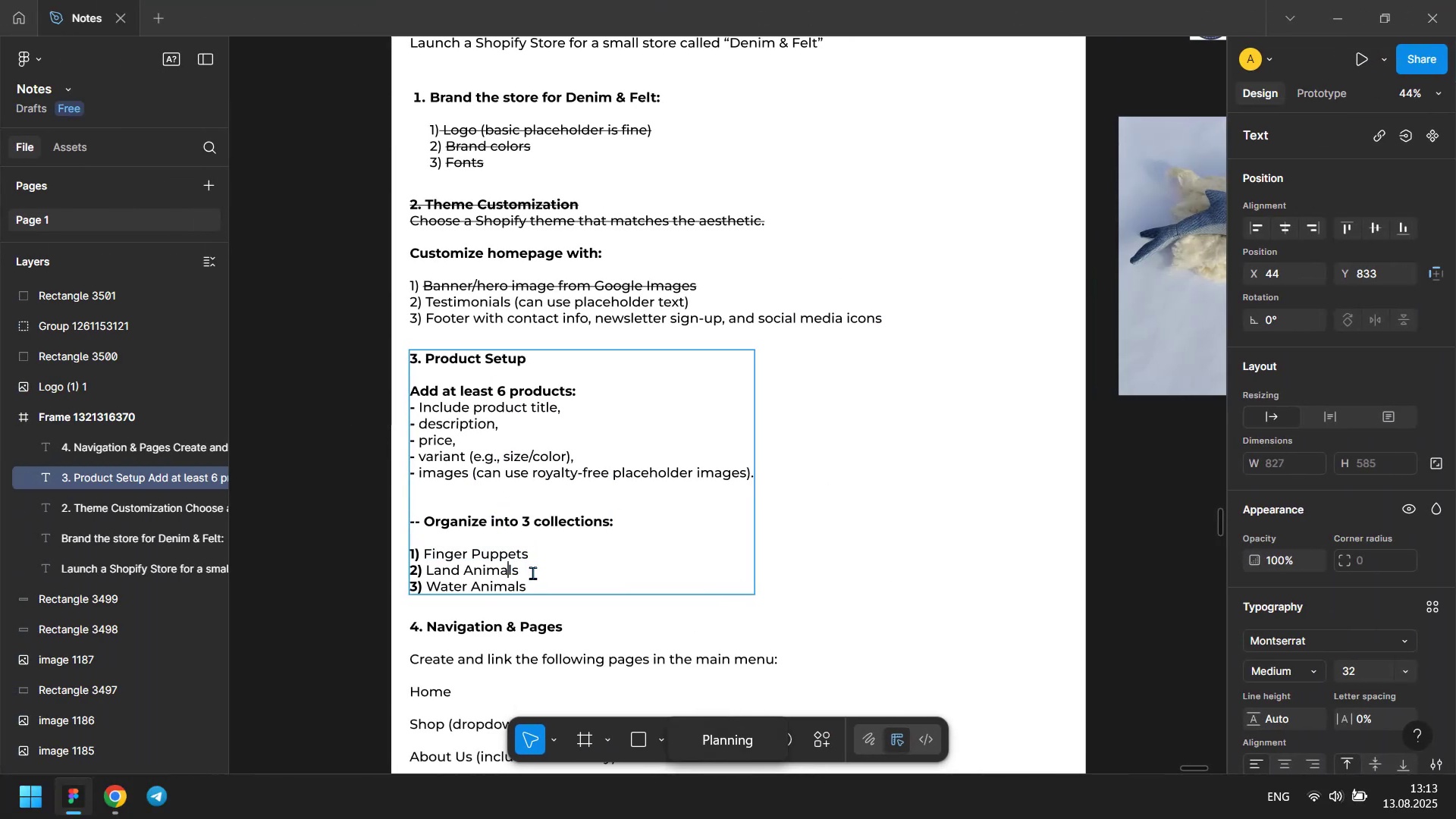 
left_click_drag(start_coordinate=[531, 573], to_coordinate=[427, 569])
 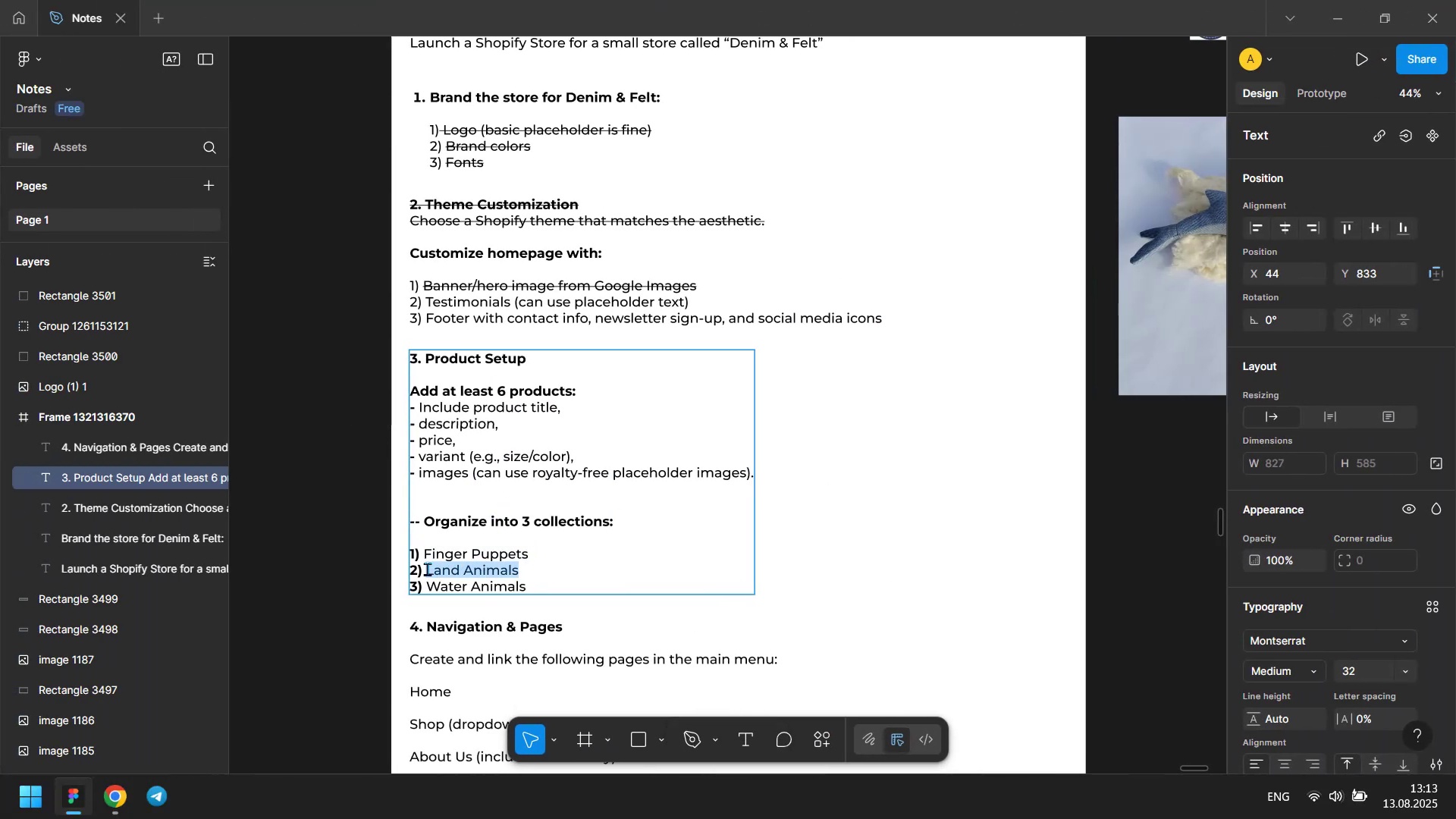 
key(Control+ControlLeft)
 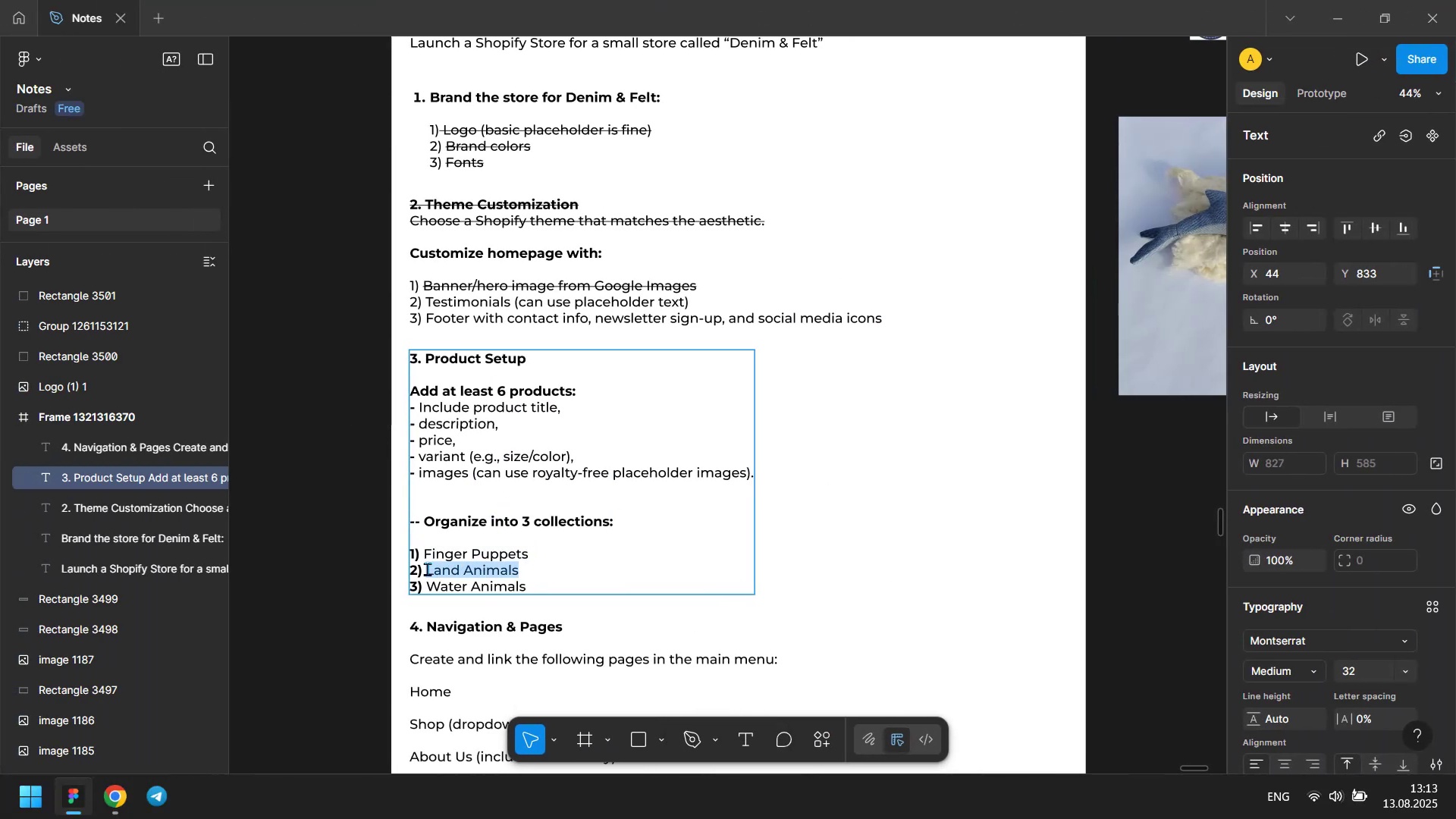 
key(Control+C)
 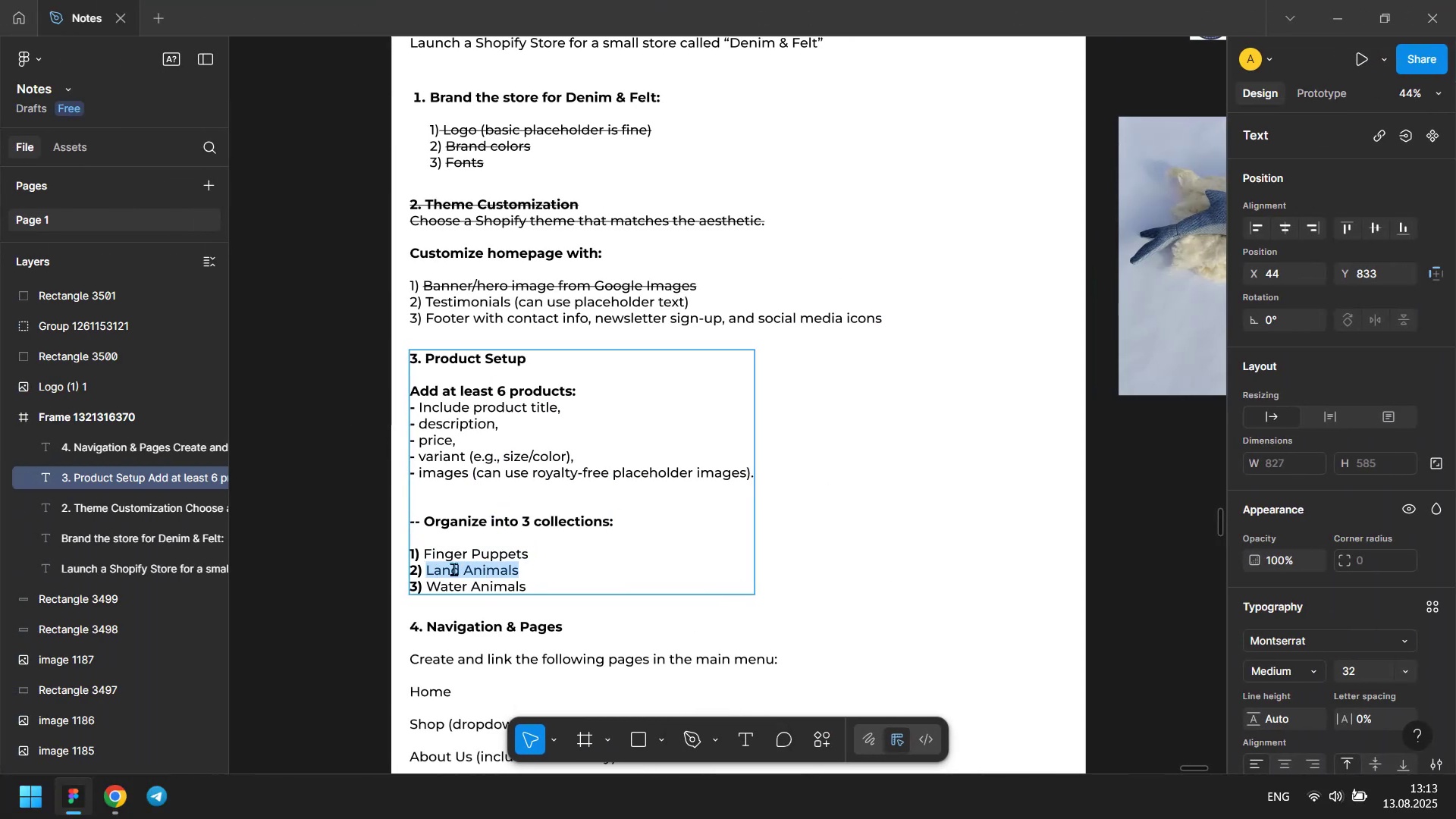 
key(Meta+Tab)
 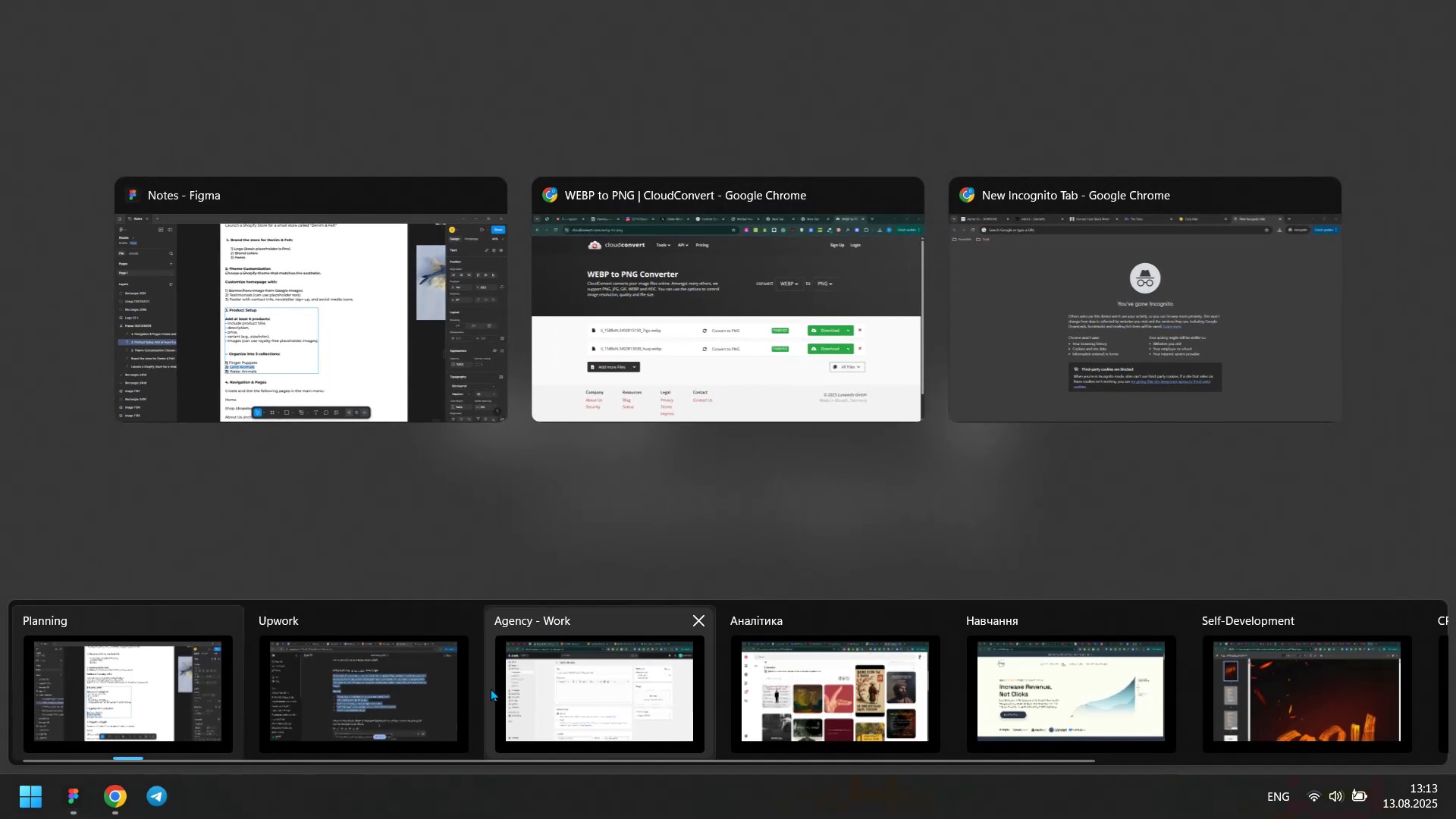 
left_click([554, 698])
 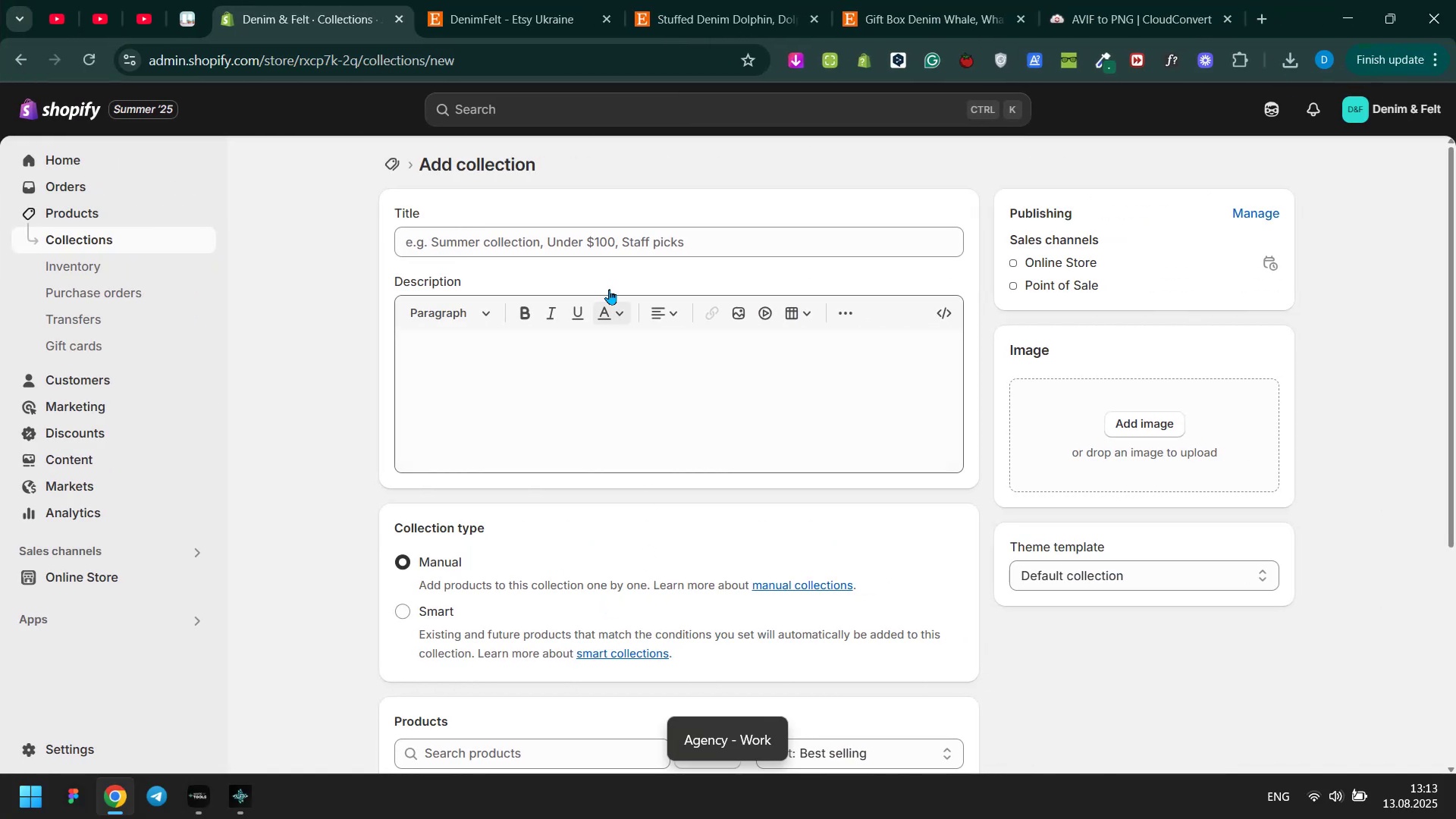 
left_click([617, 248])
 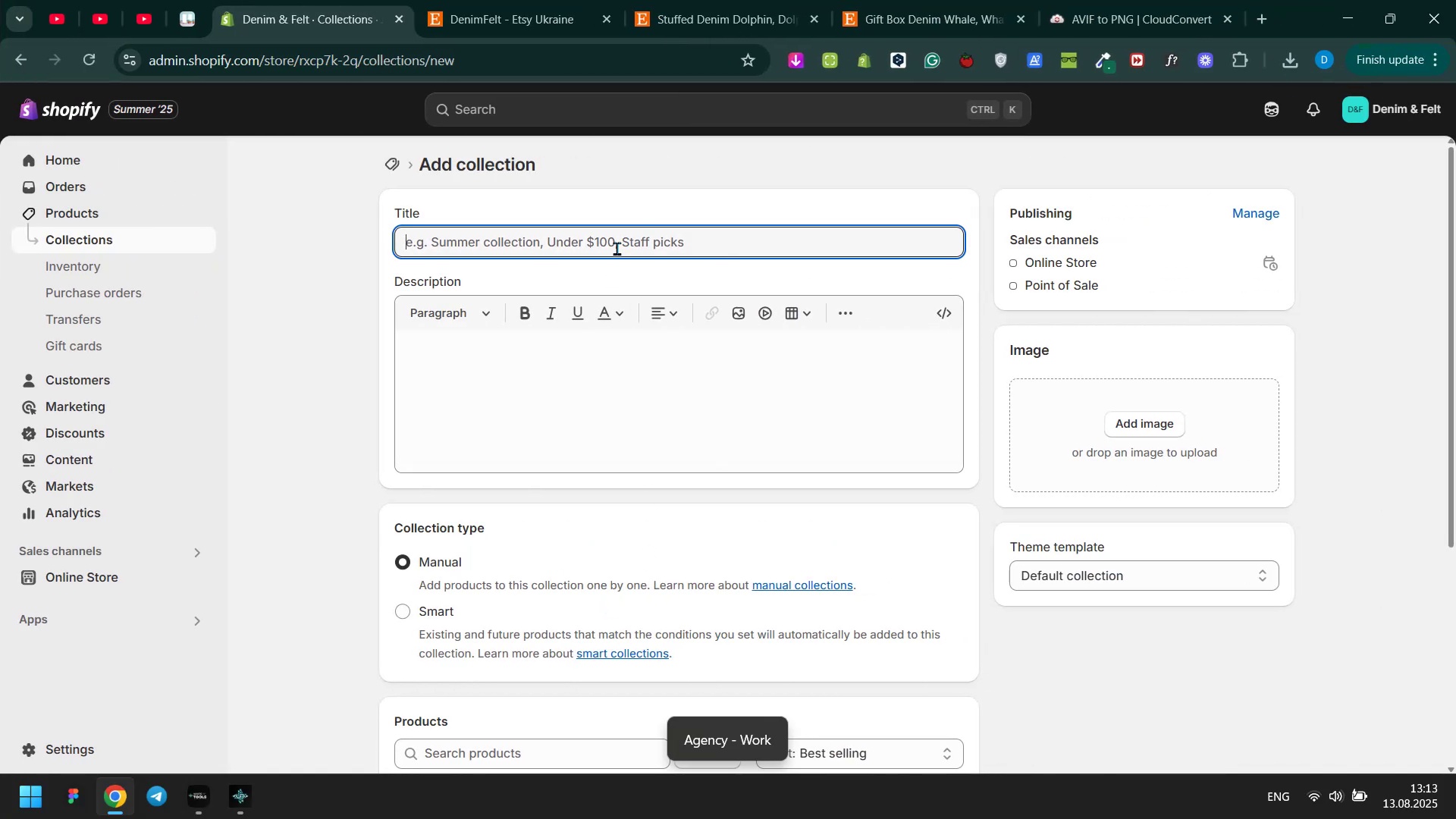 
key(Control+ControlLeft)
 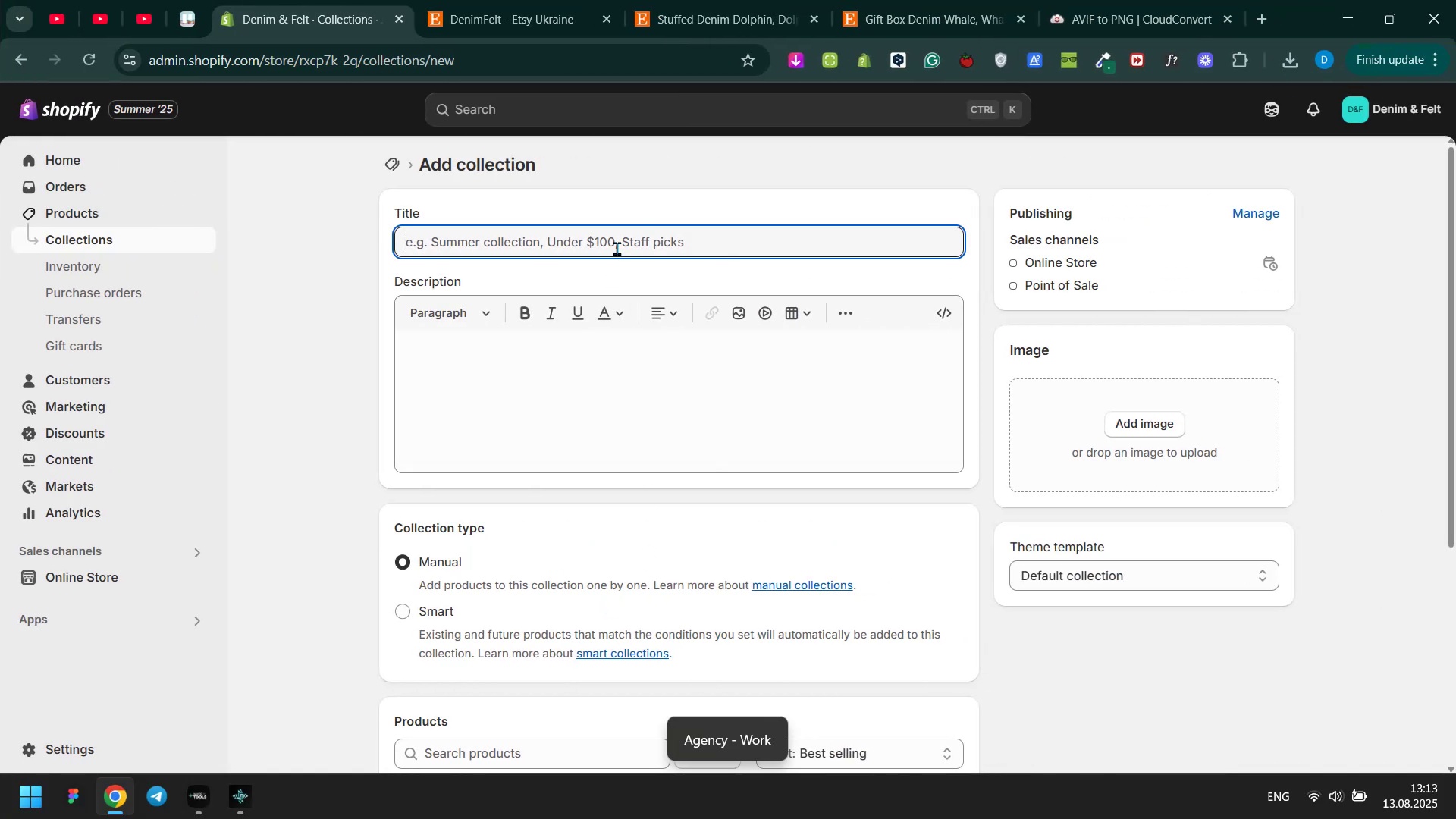 
key(Control+V)
 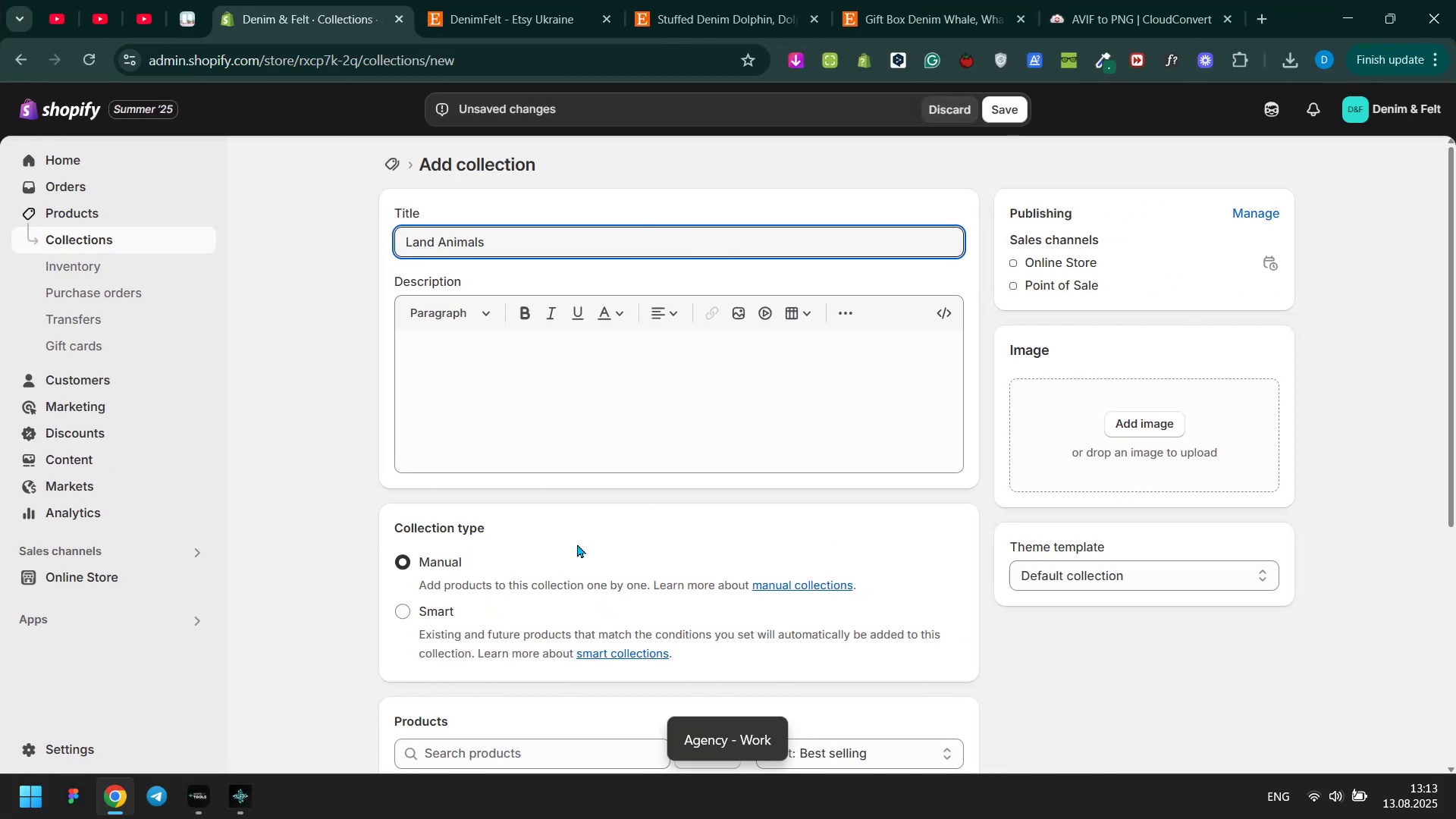 
scroll: coordinate [577, 567], scroll_direction: down, amount: 1.0
 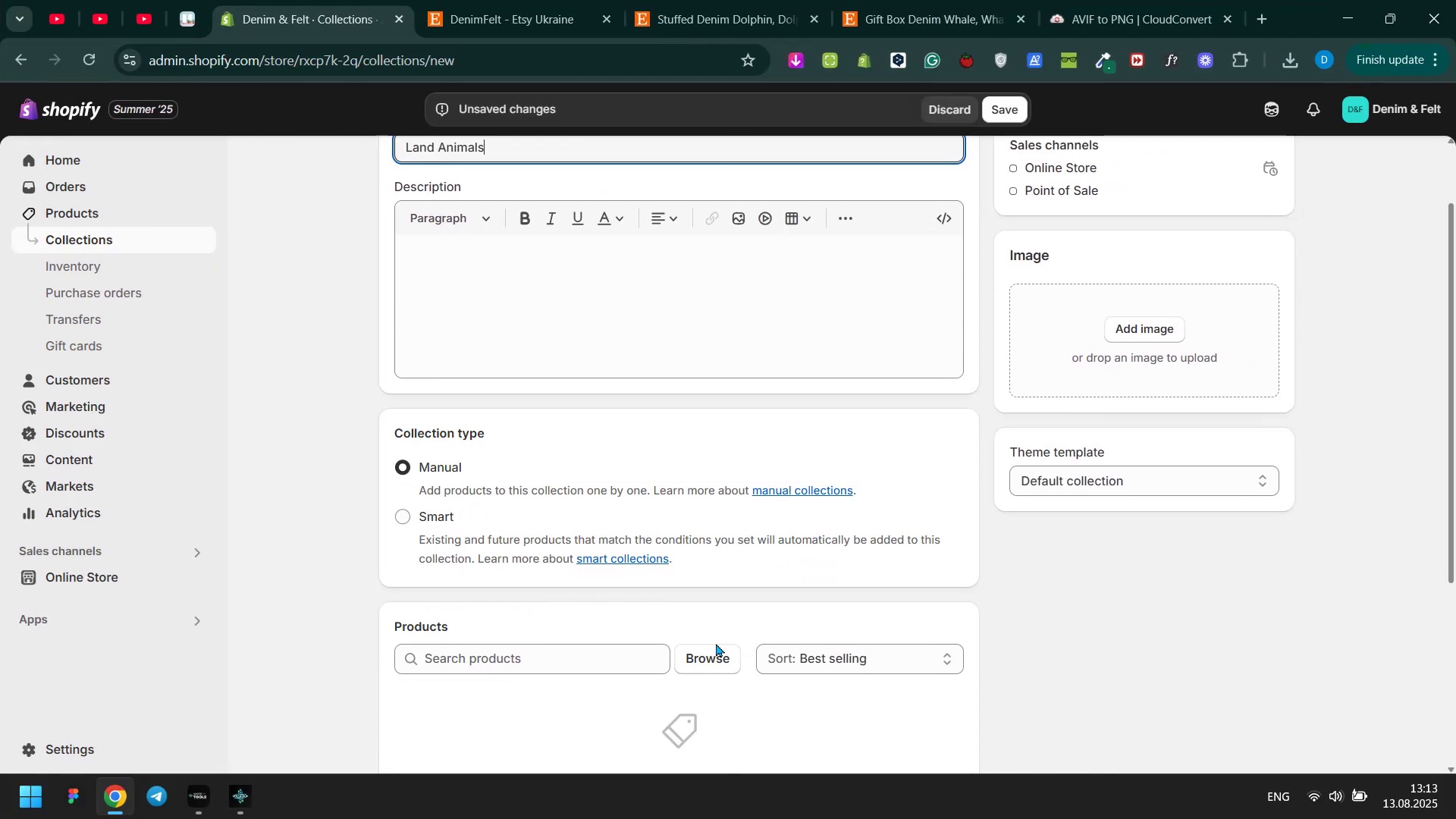 
left_click([716, 653])
 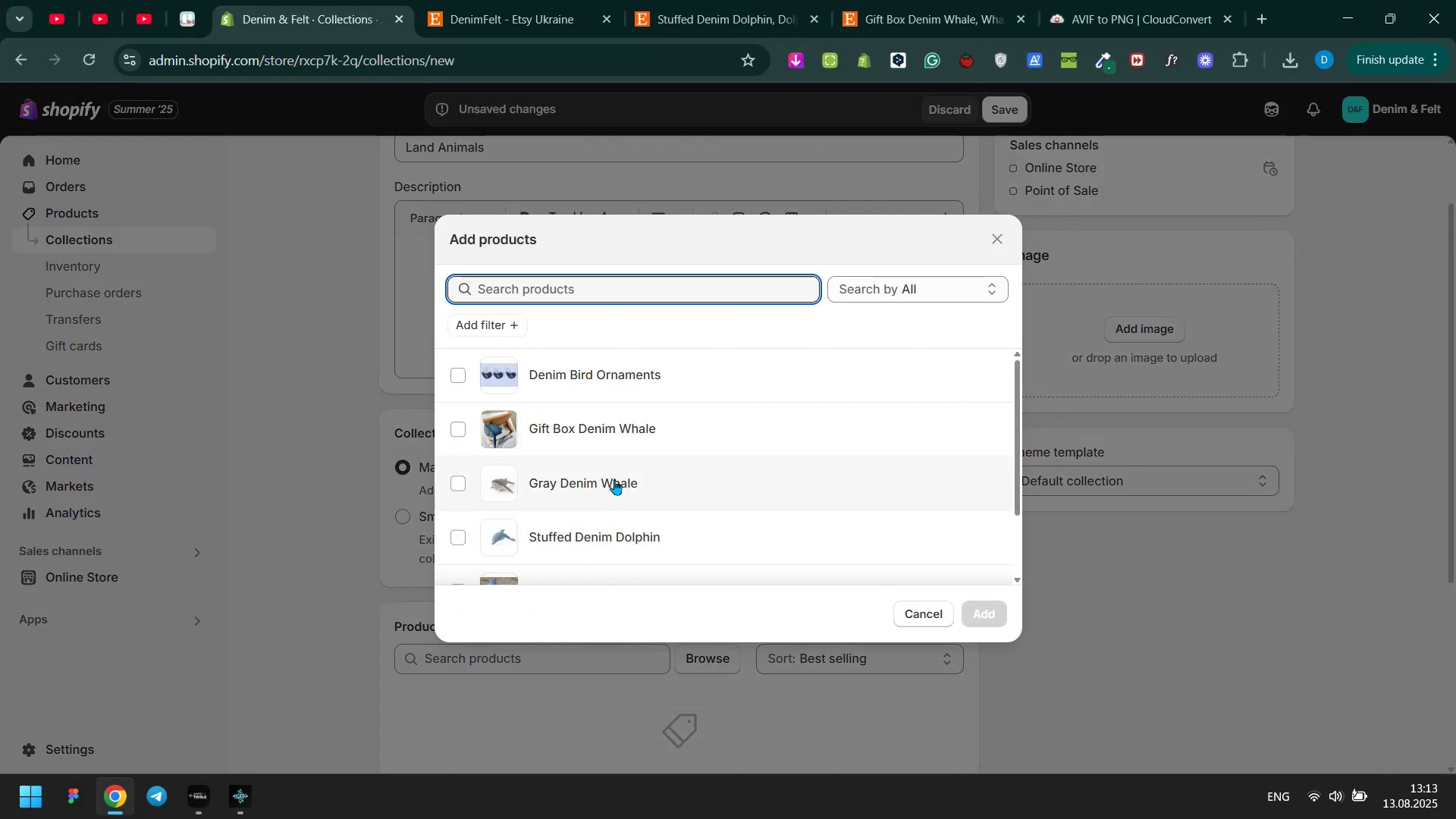 
double_click([608, 527])
 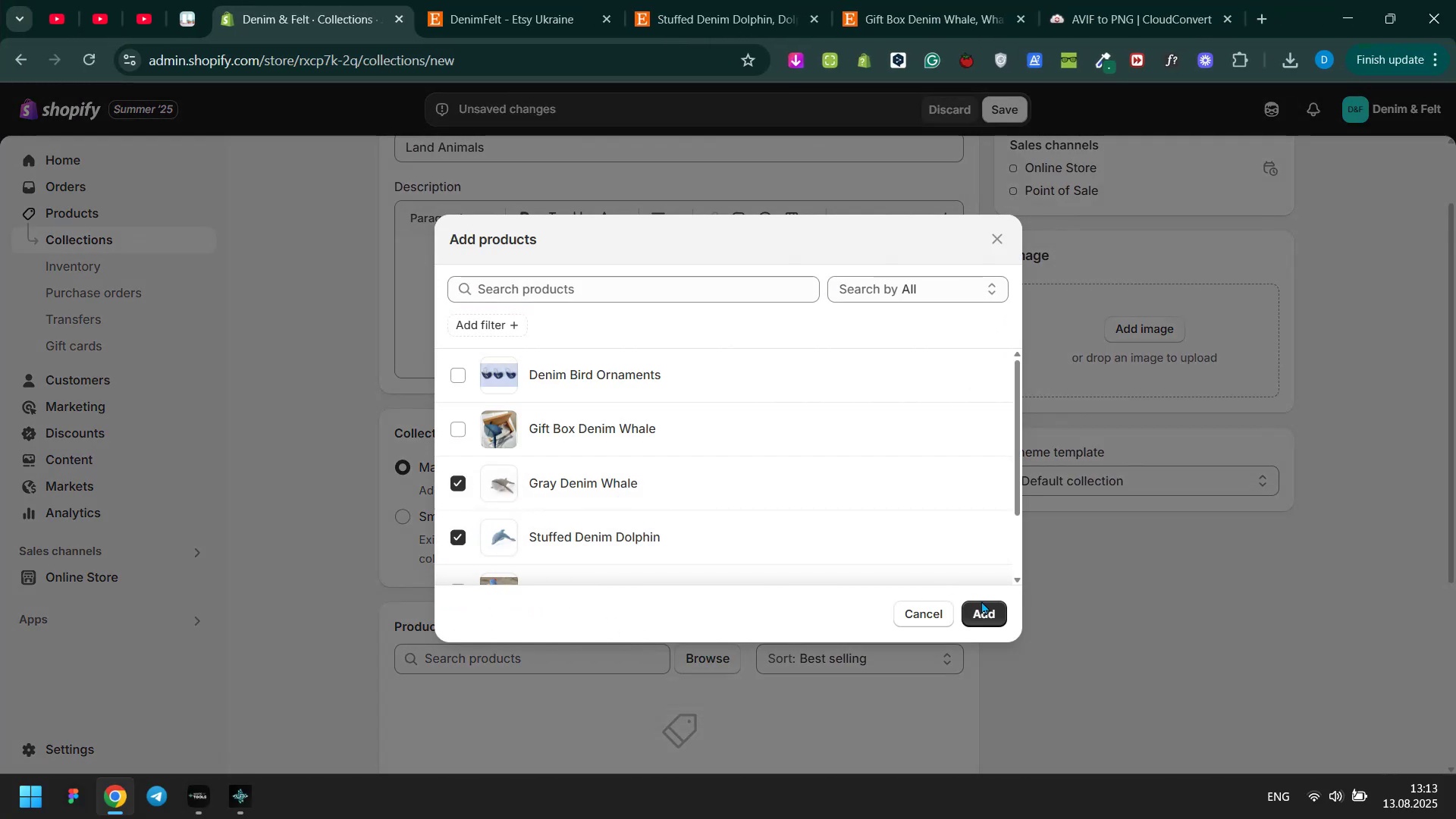 
left_click([990, 608])
 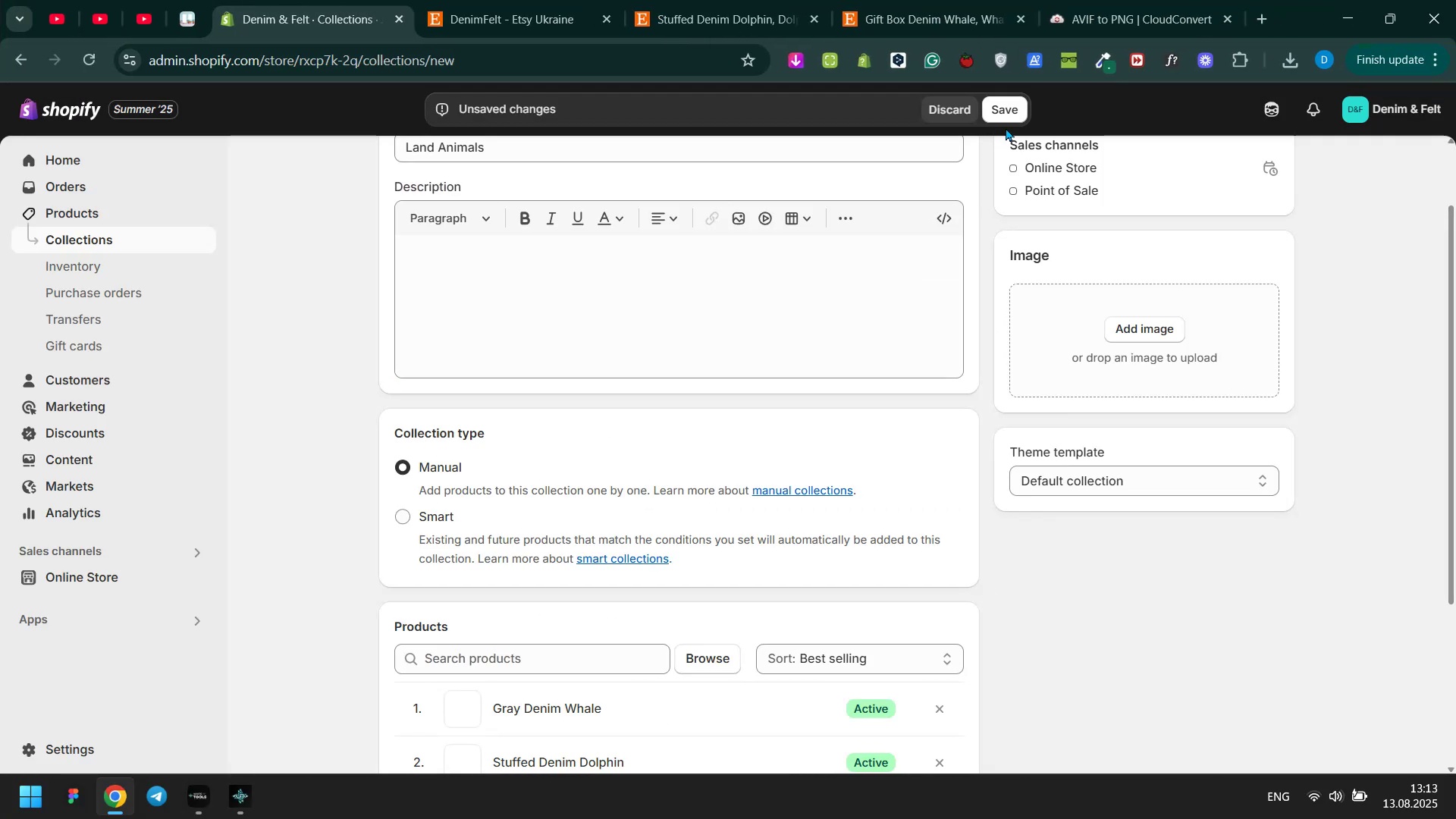 
left_click([1011, 111])
 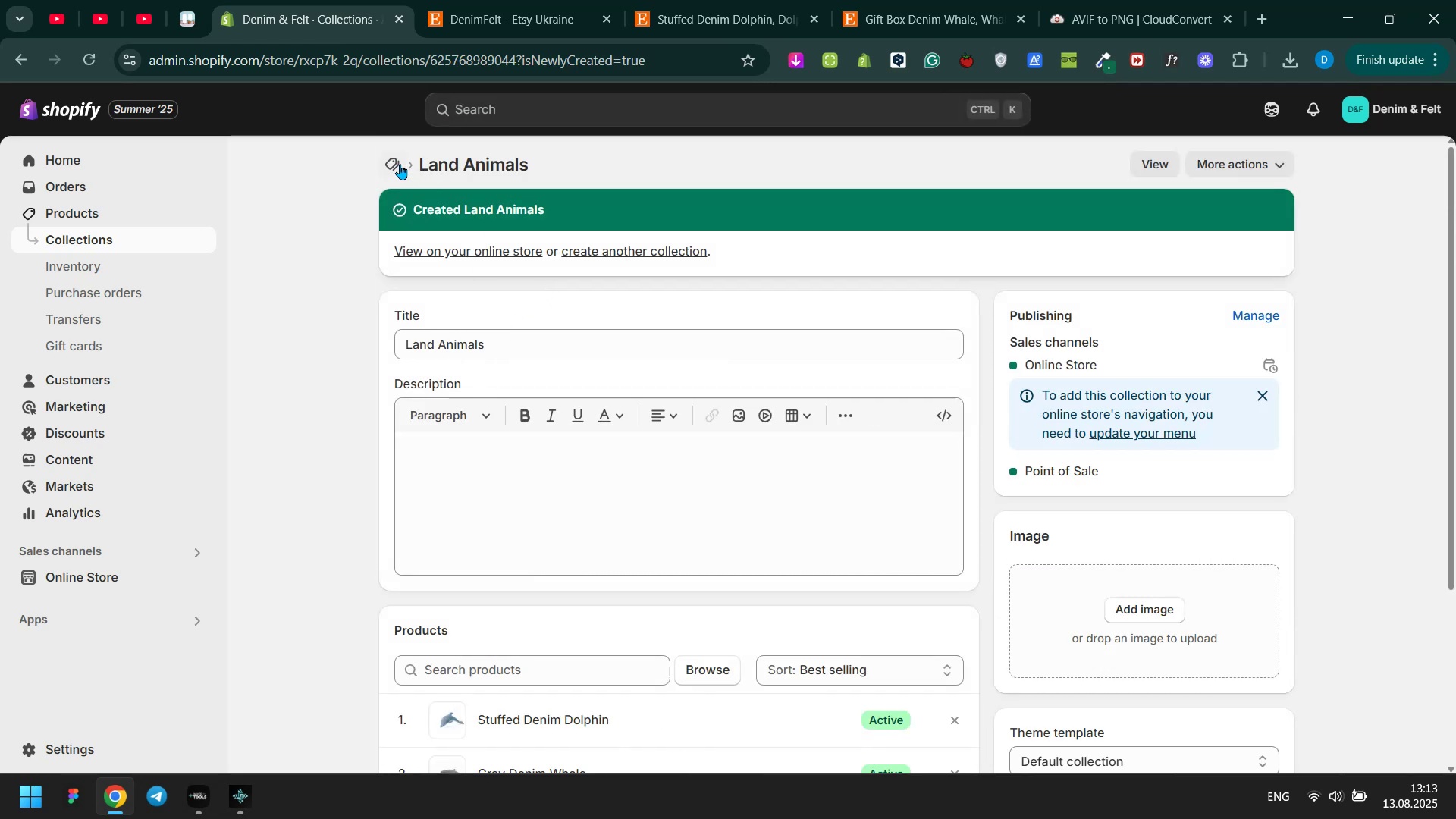 
left_click([394, 163])
 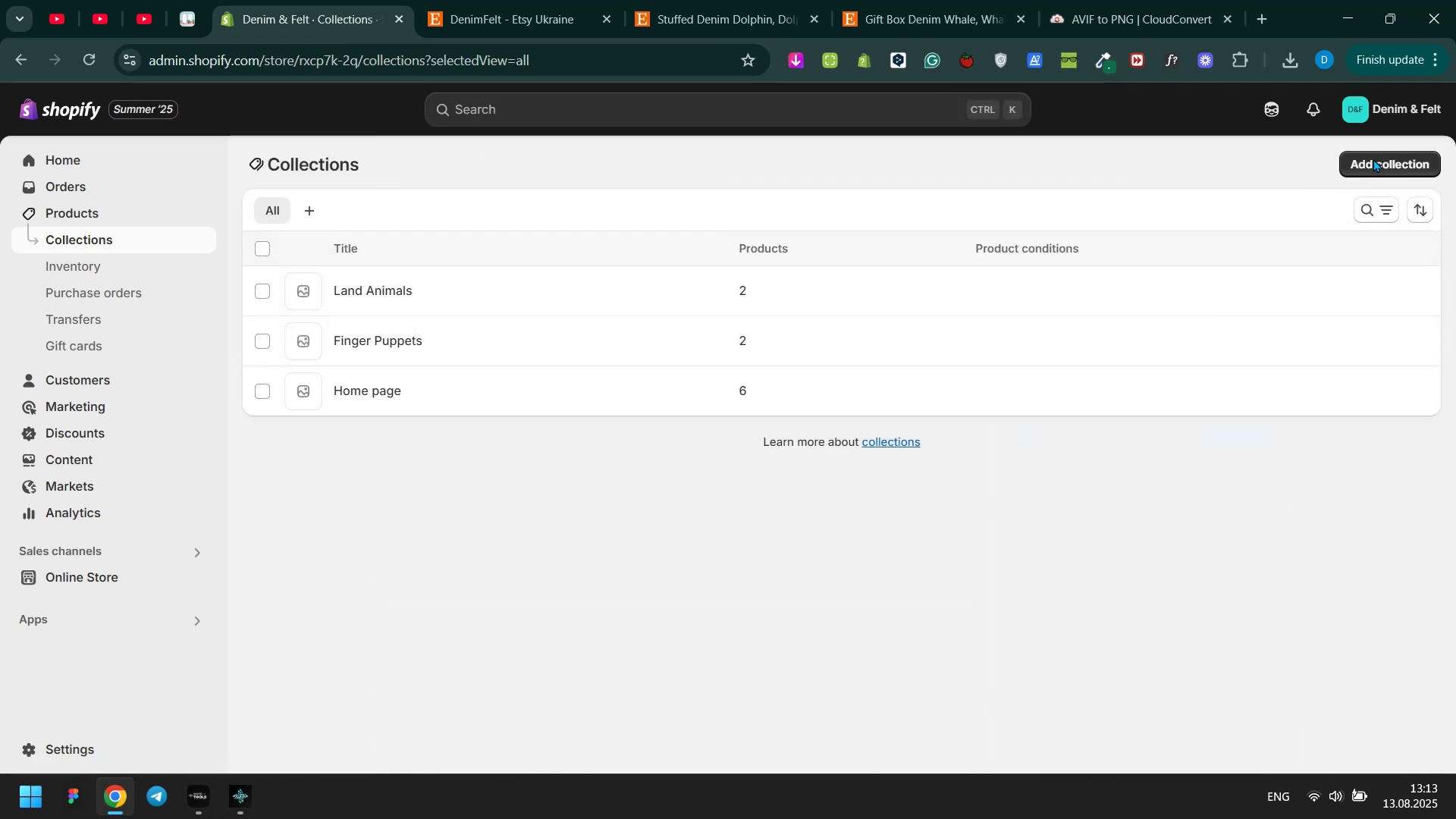 
left_click([1375, 158])
 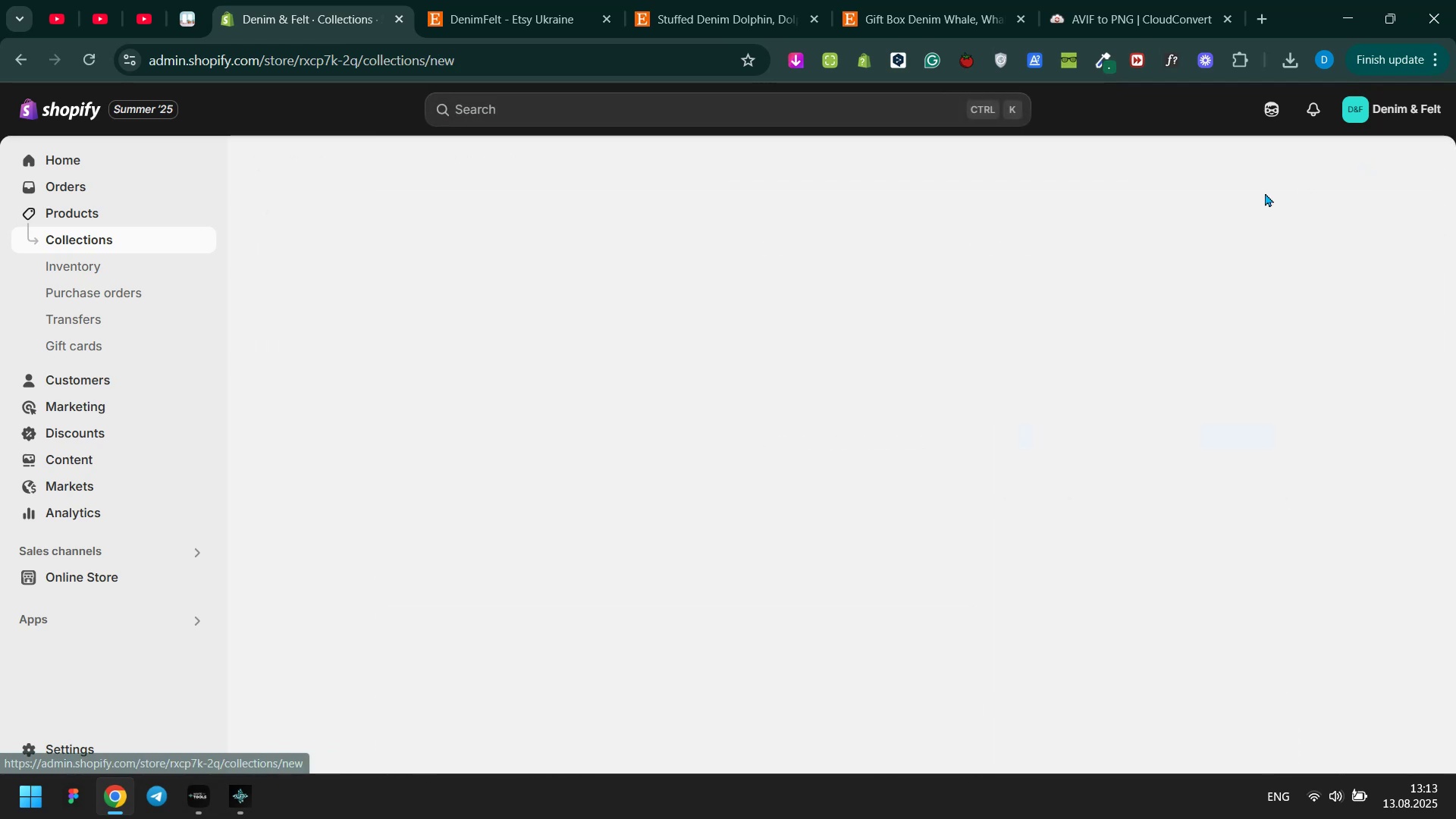 
key(Meta+MetaLeft)
 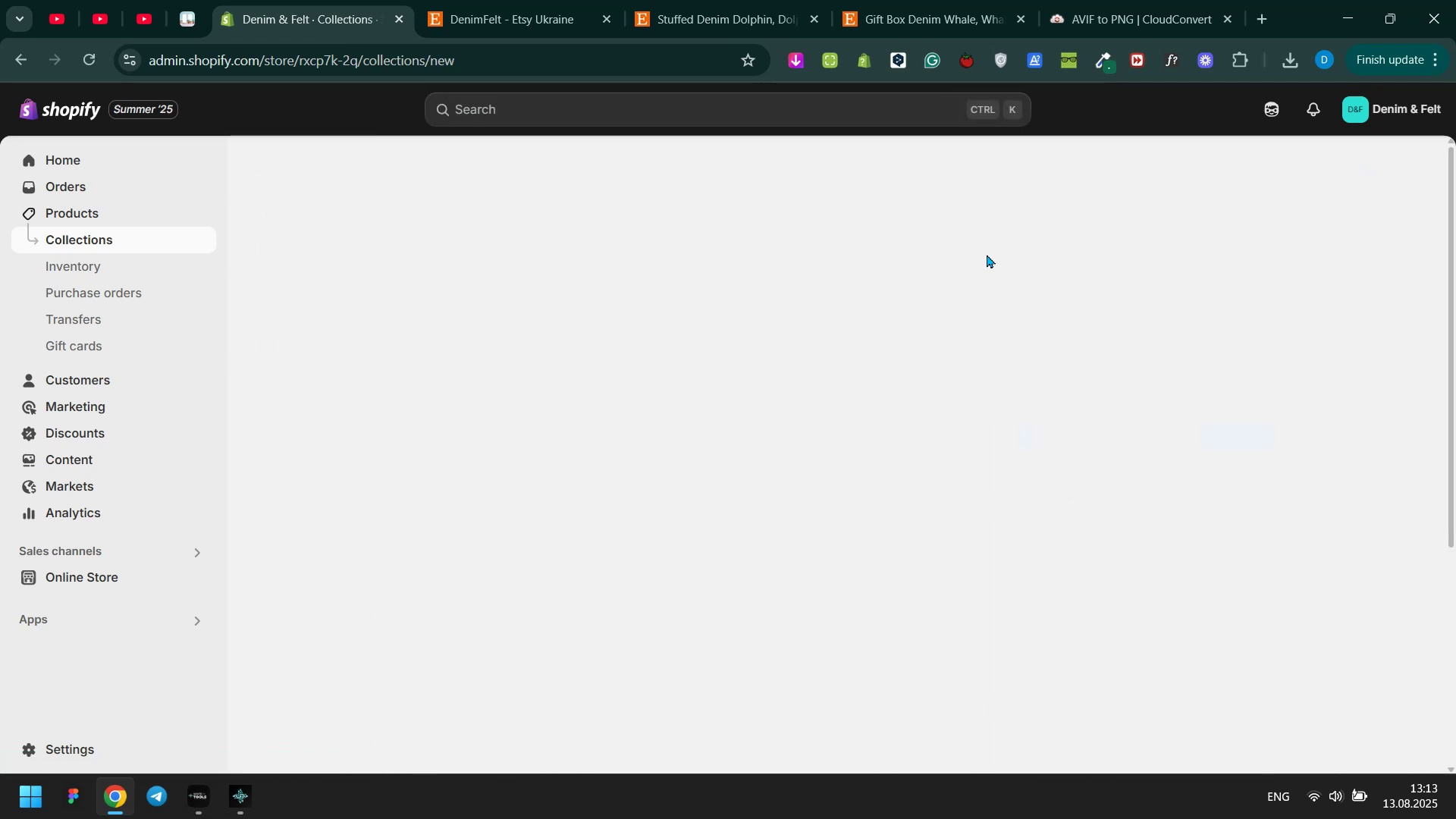 
key(Meta+Tab)
 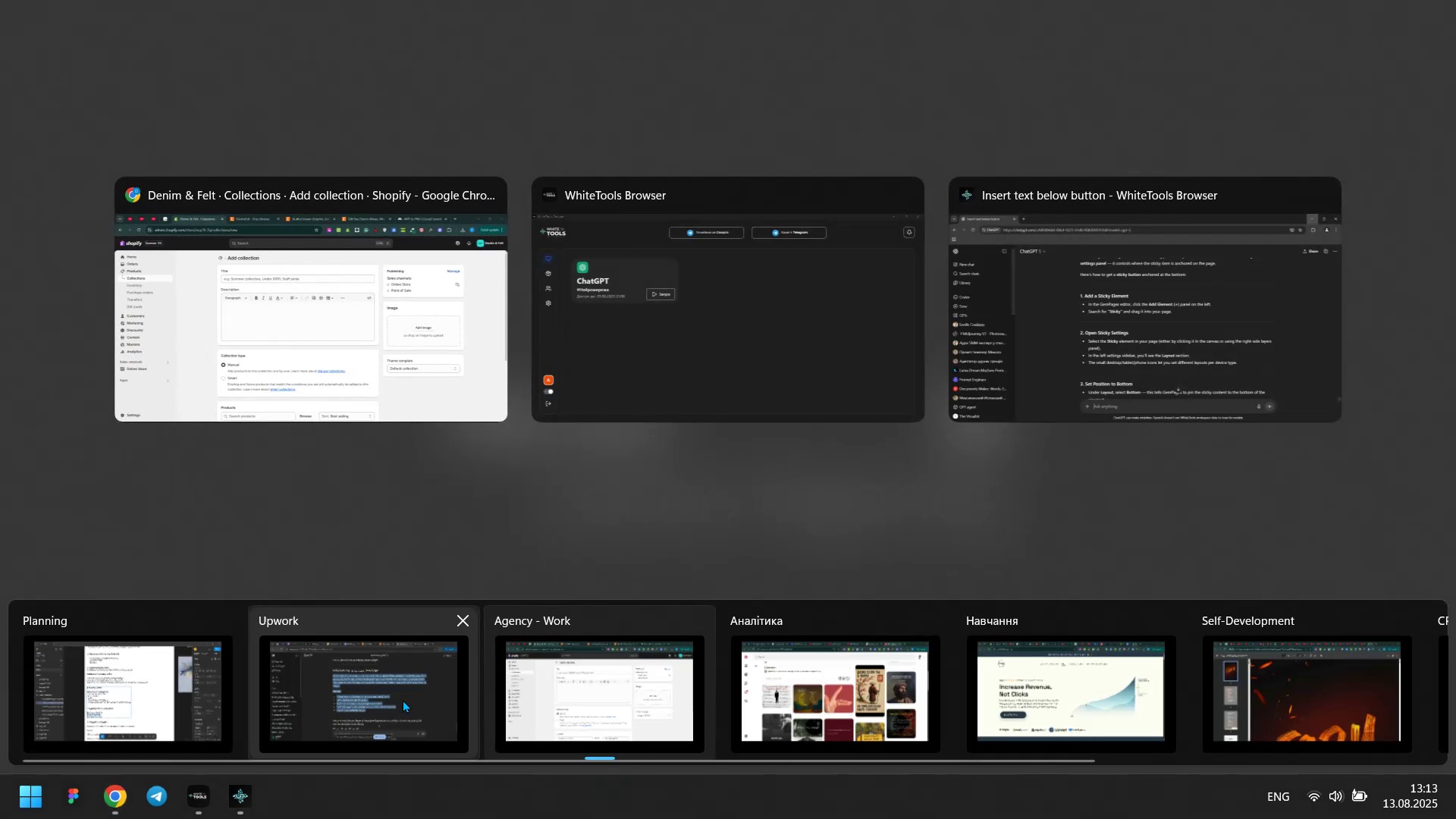 
left_click([196, 713])
 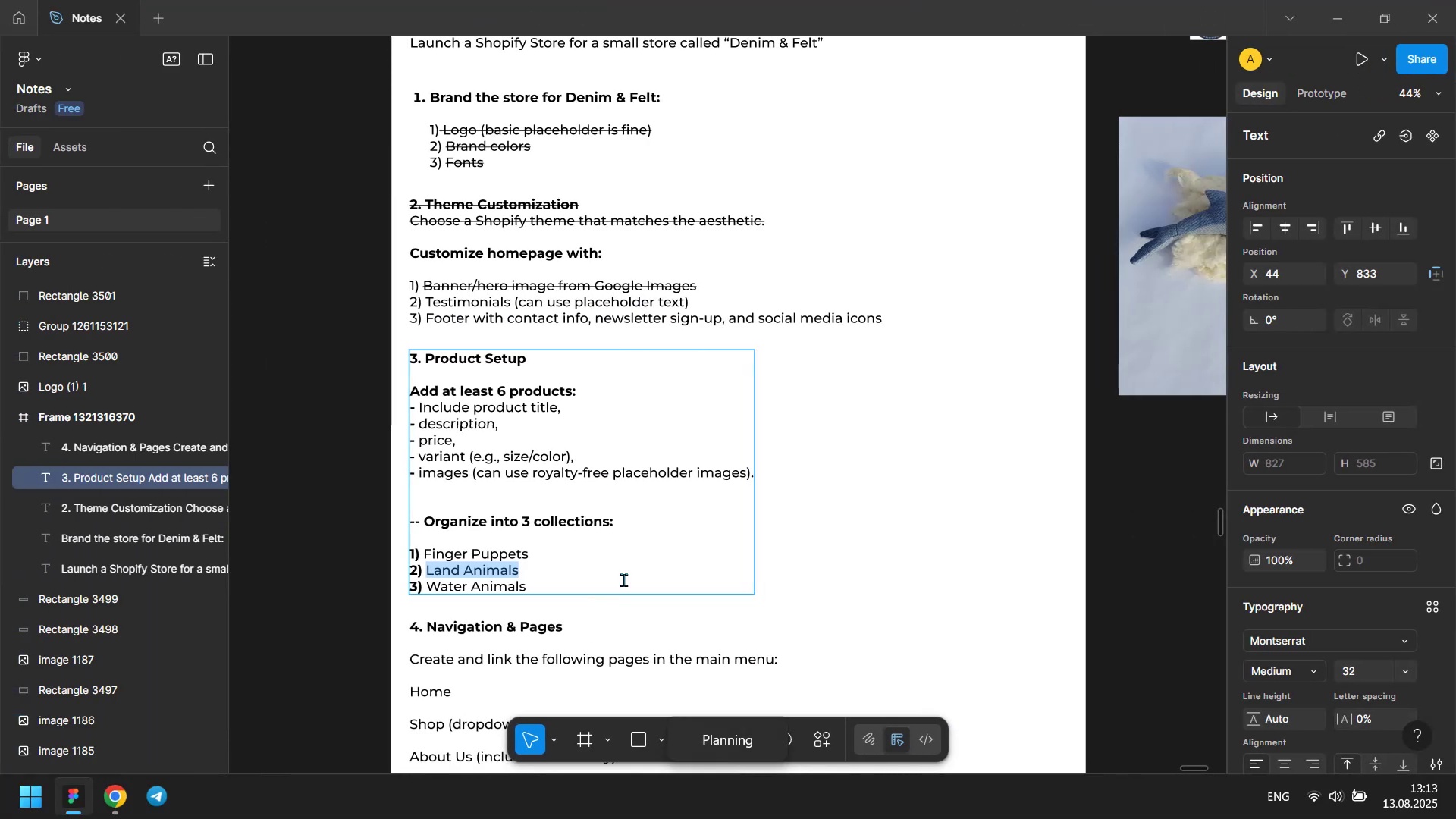 
left_click([590, 580])
 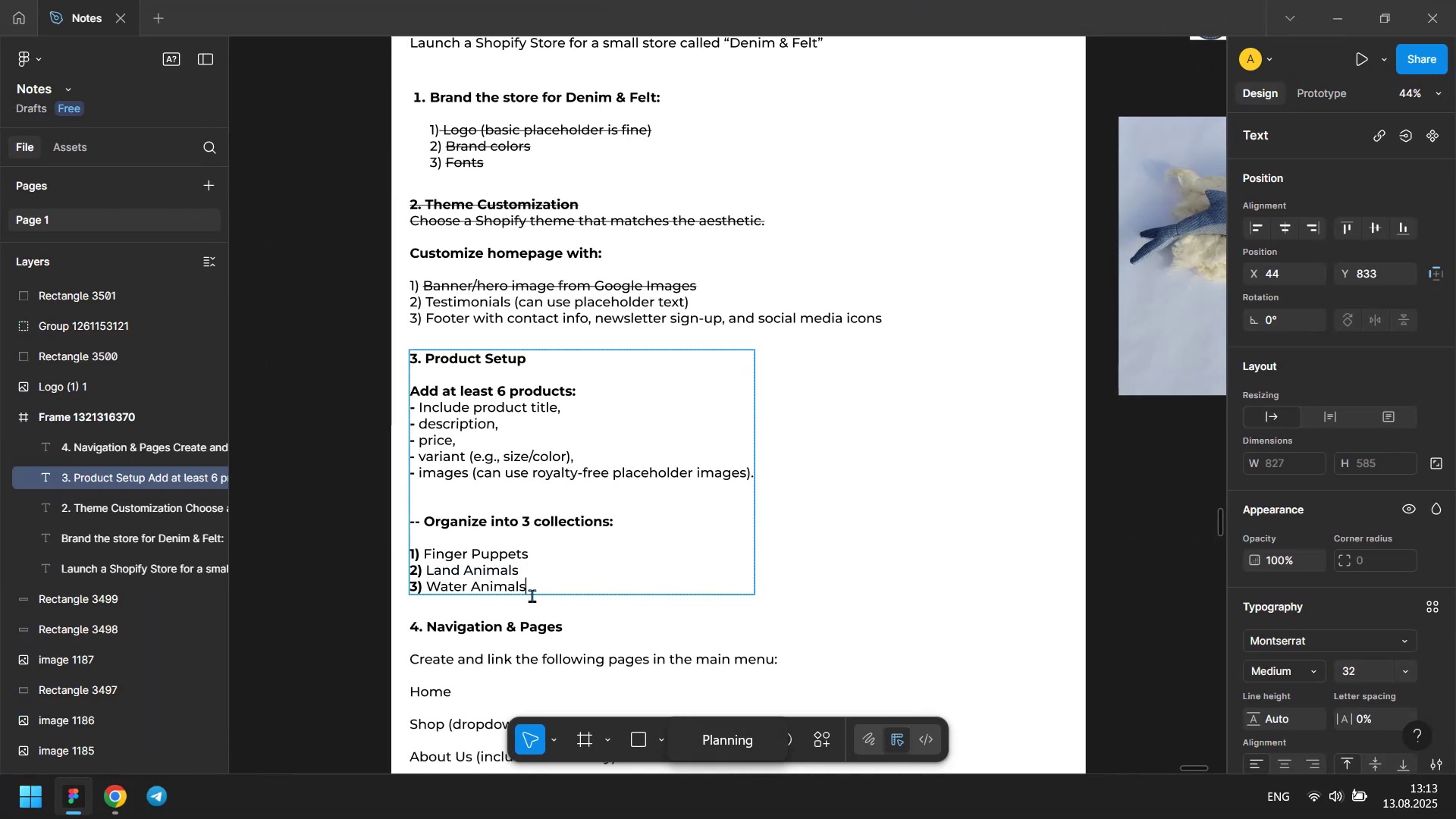 
left_click_drag(start_coordinate=[531, 593], to_coordinate=[431, 585])
 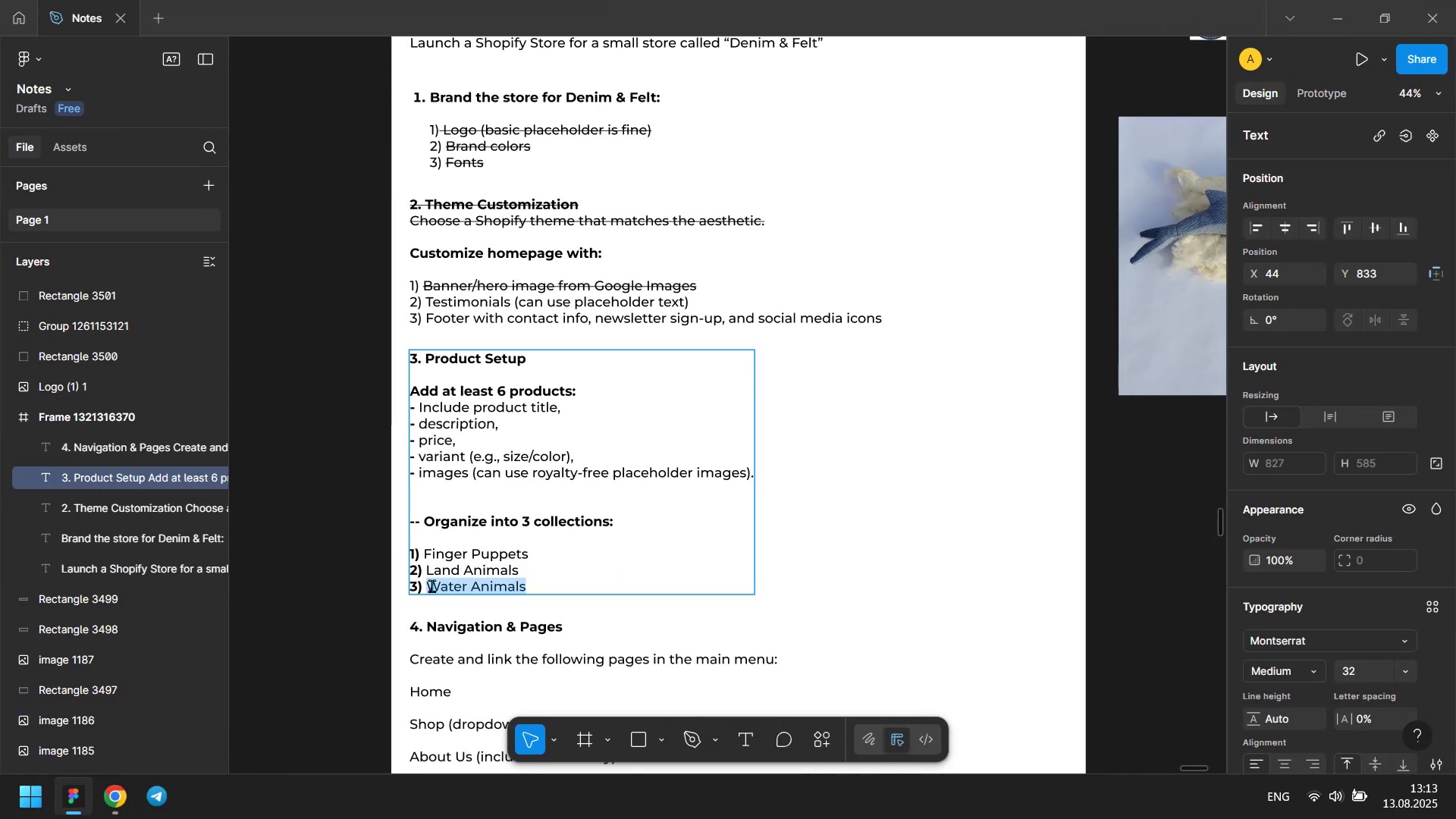 
key(Control+ControlLeft)
 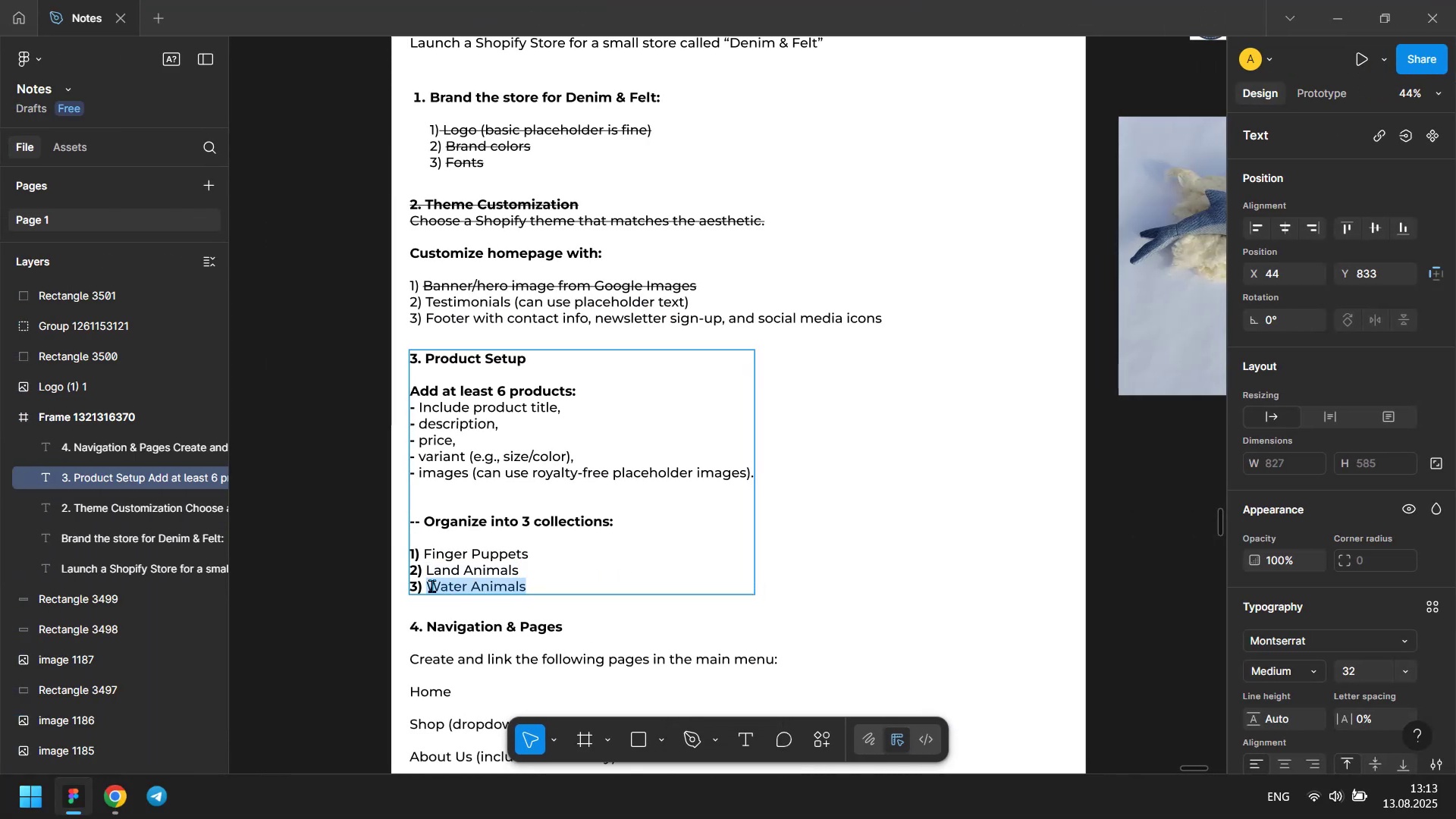 
key(Control+C)
 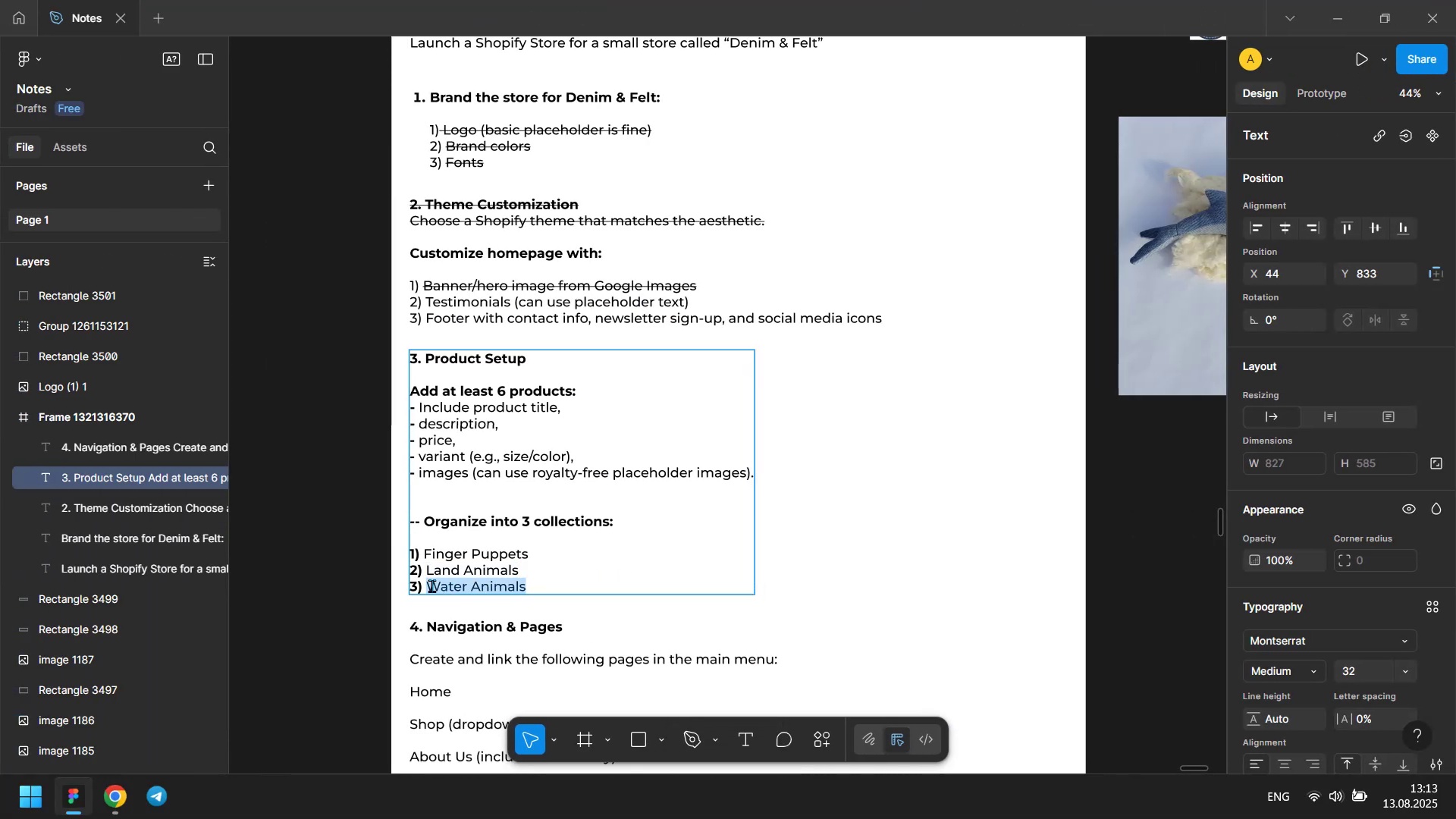 
key(Meta+MetaLeft)
 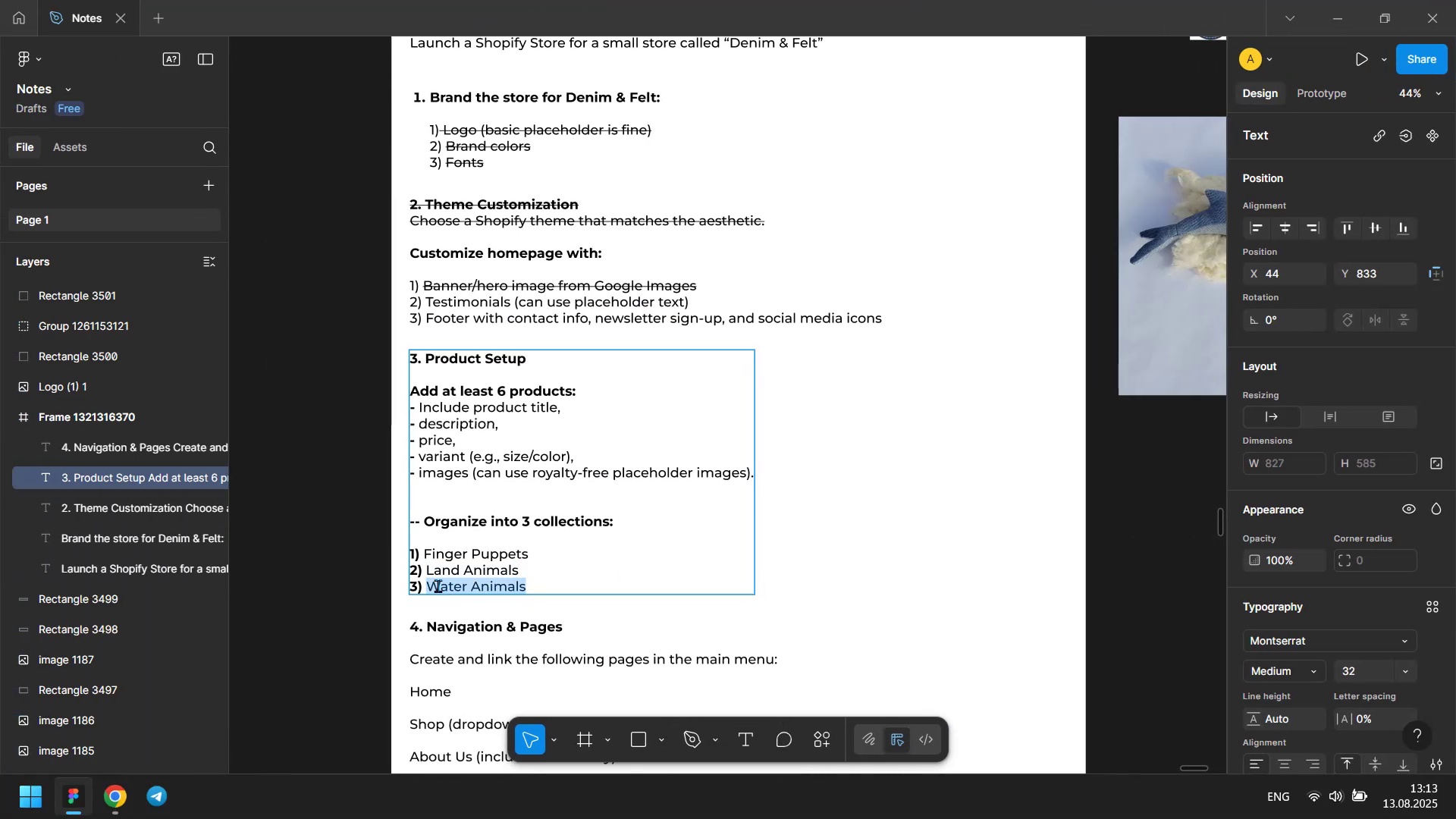 
key(Meta+Tab)
 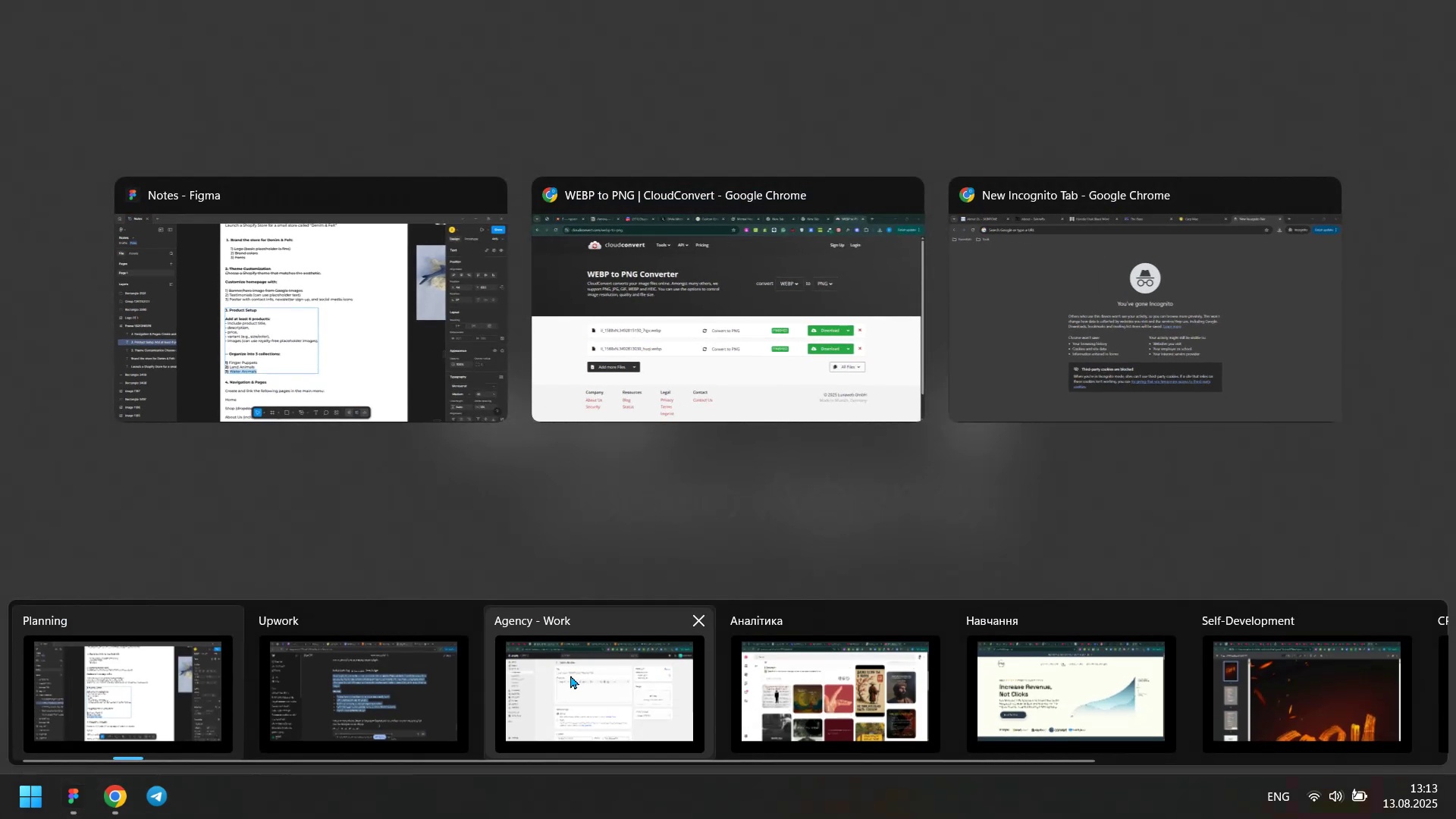 
left_click([570, 675])
 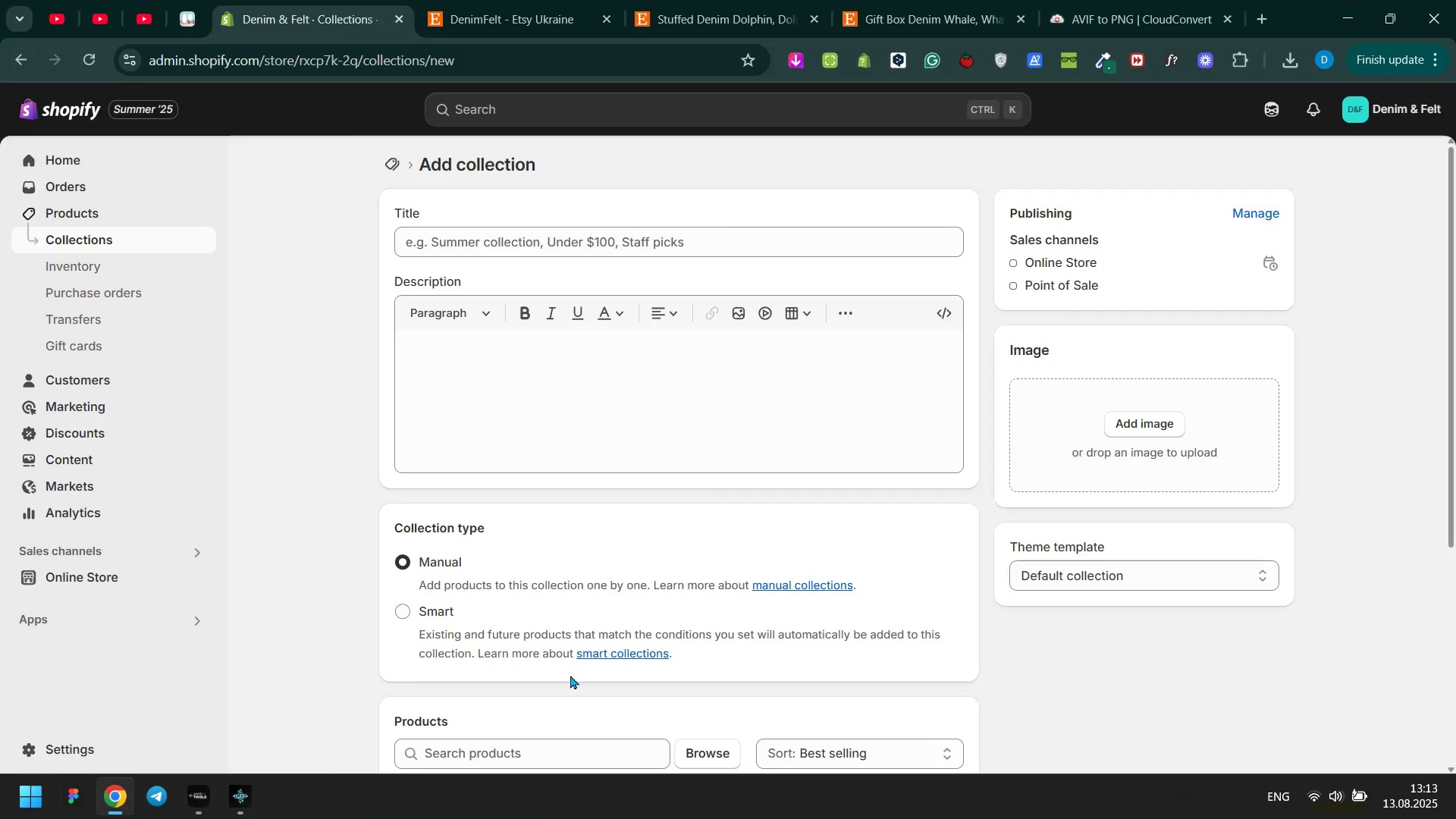 
key(Meta+MetaLeft)
 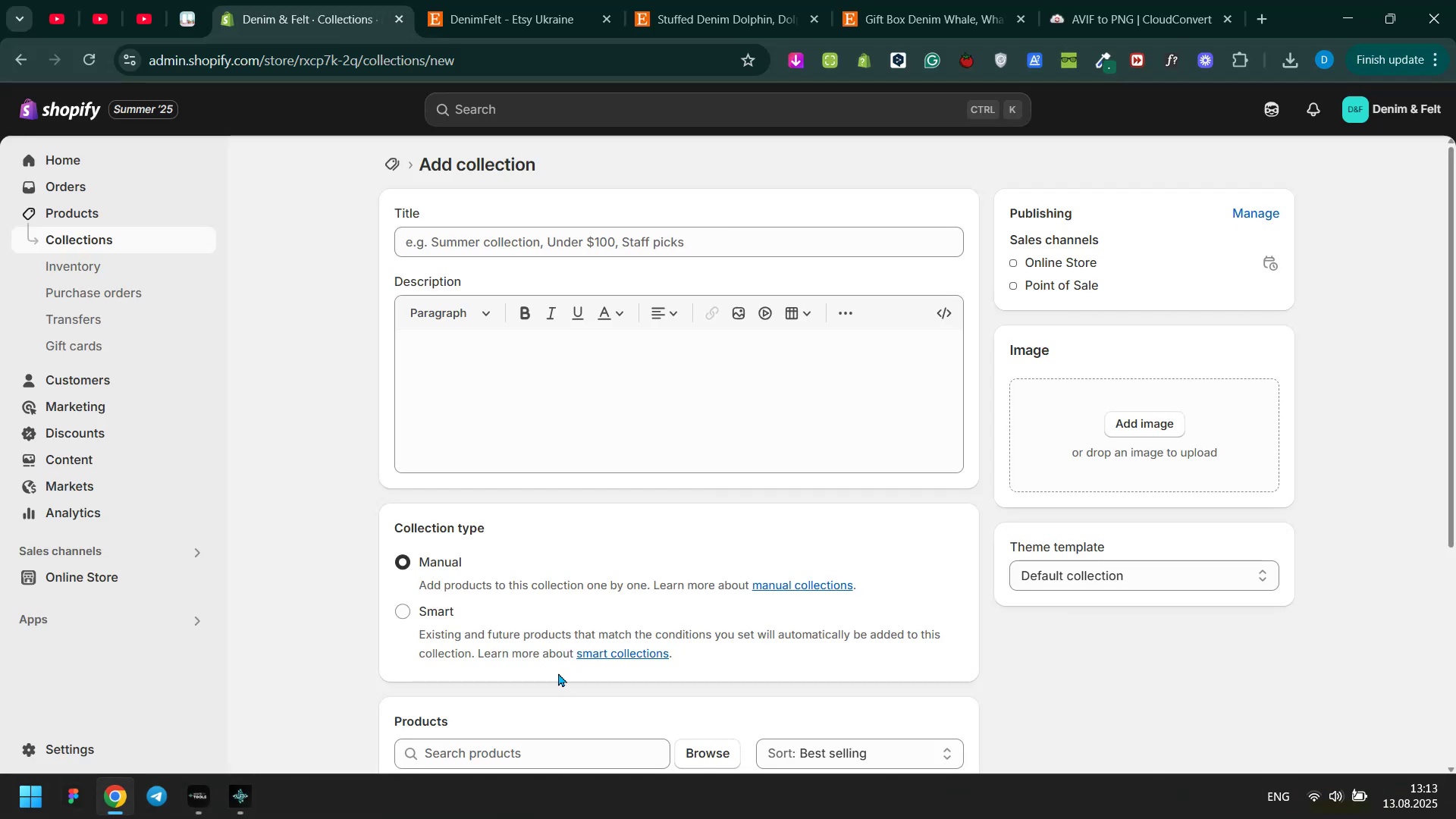 
key(Meta+Tab)
 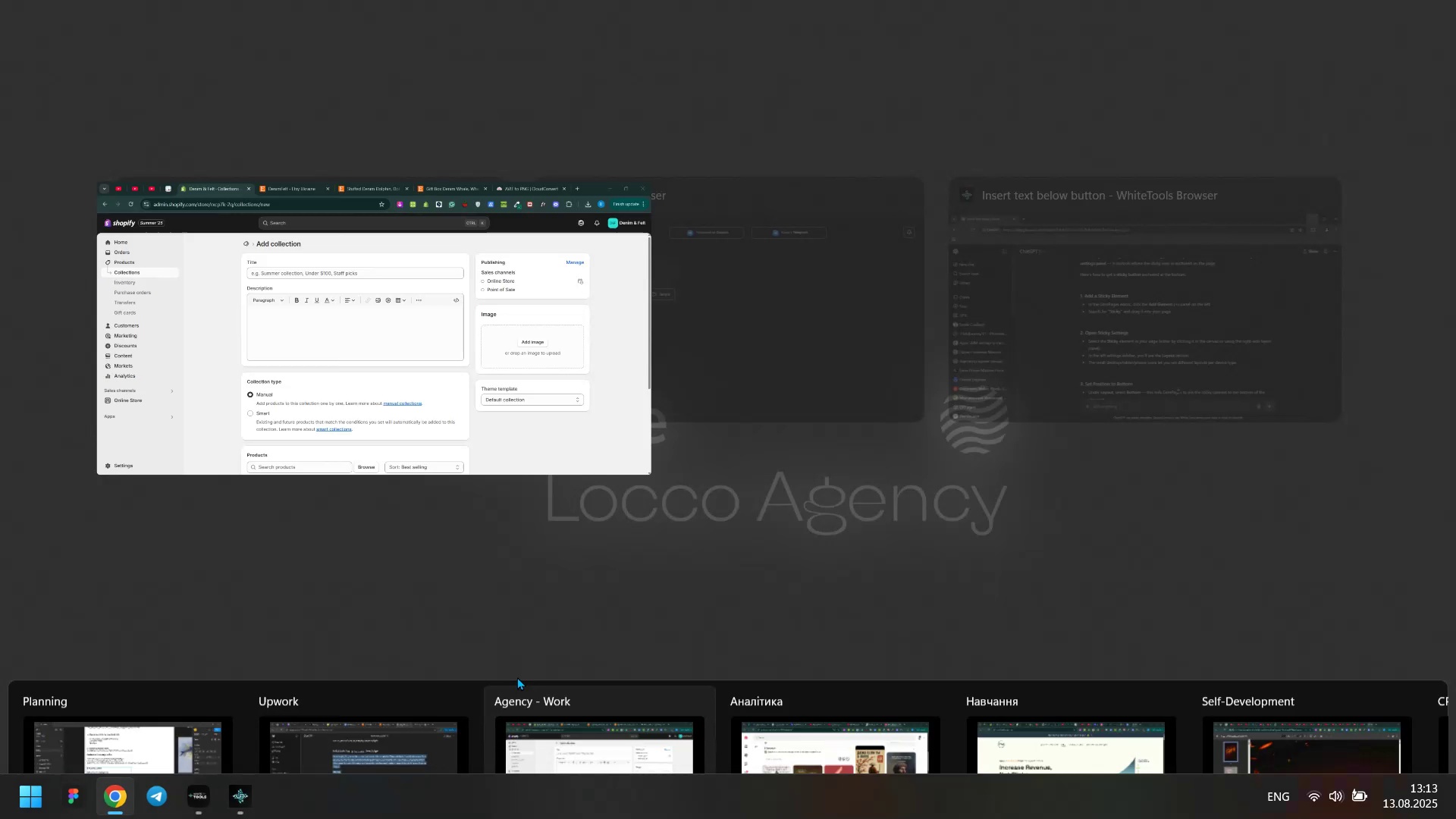 
key(Meta+MetaLeft)
 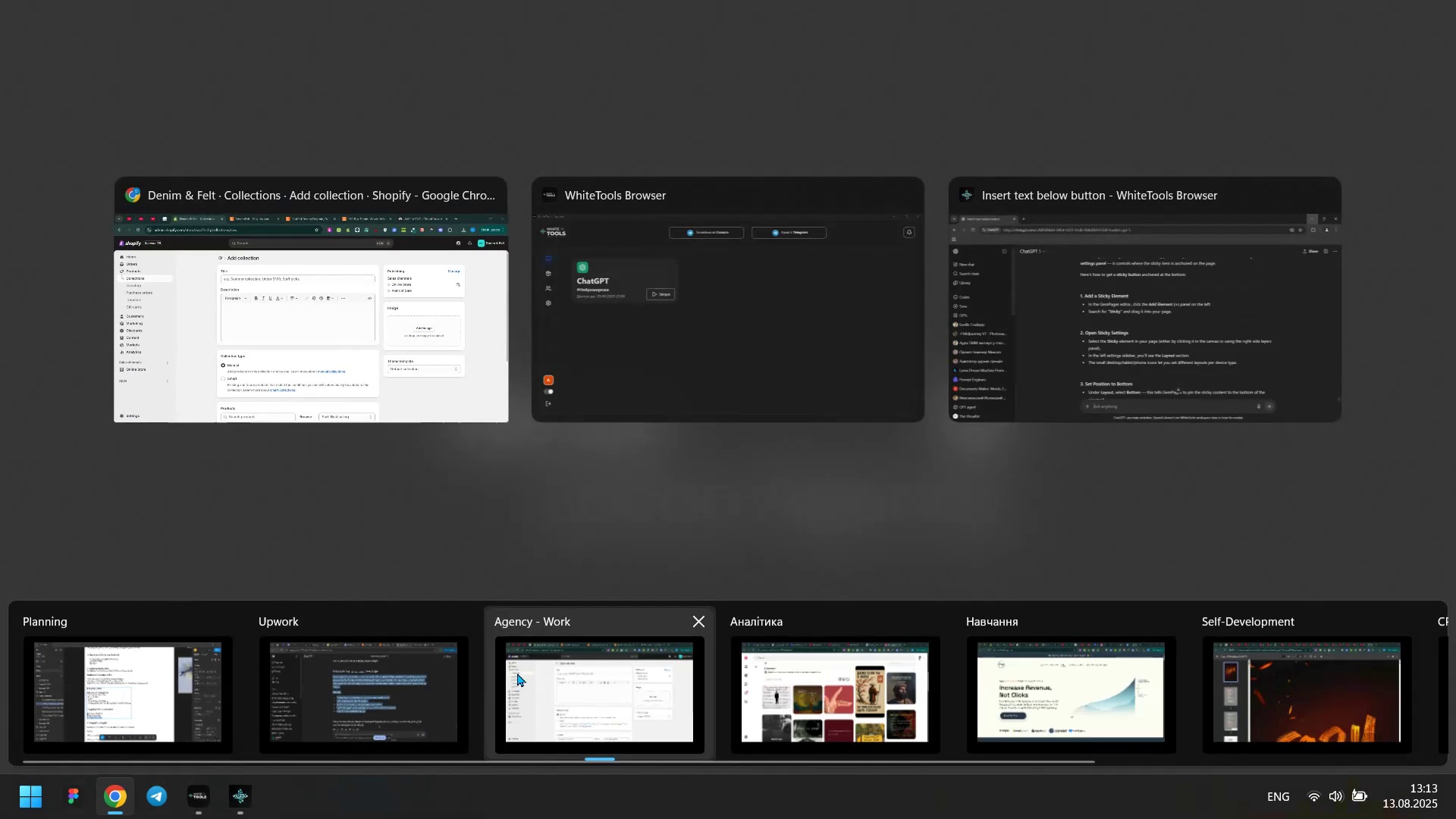 
key(Meta+Tab)
 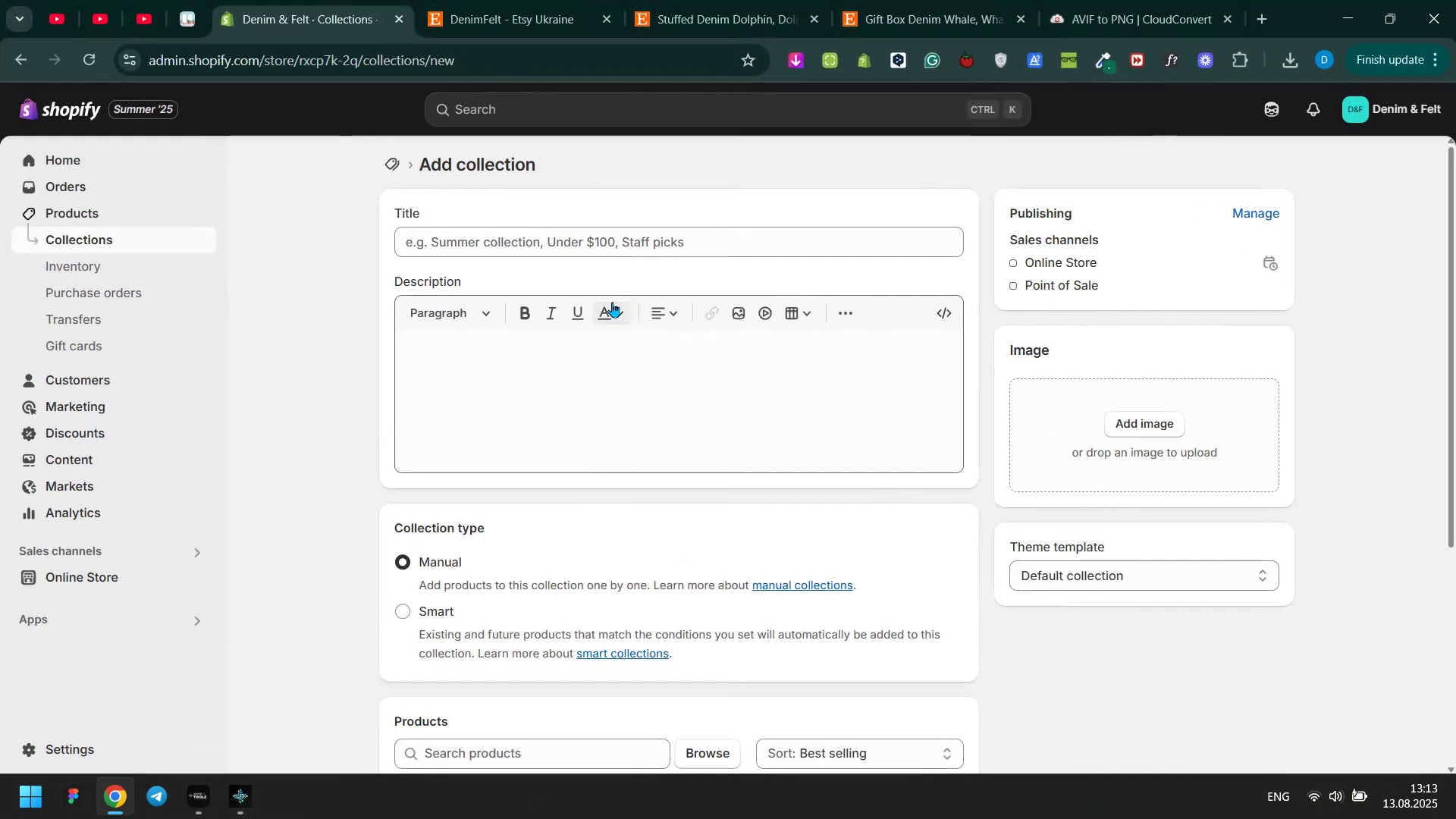 
left_click([612, 241])
 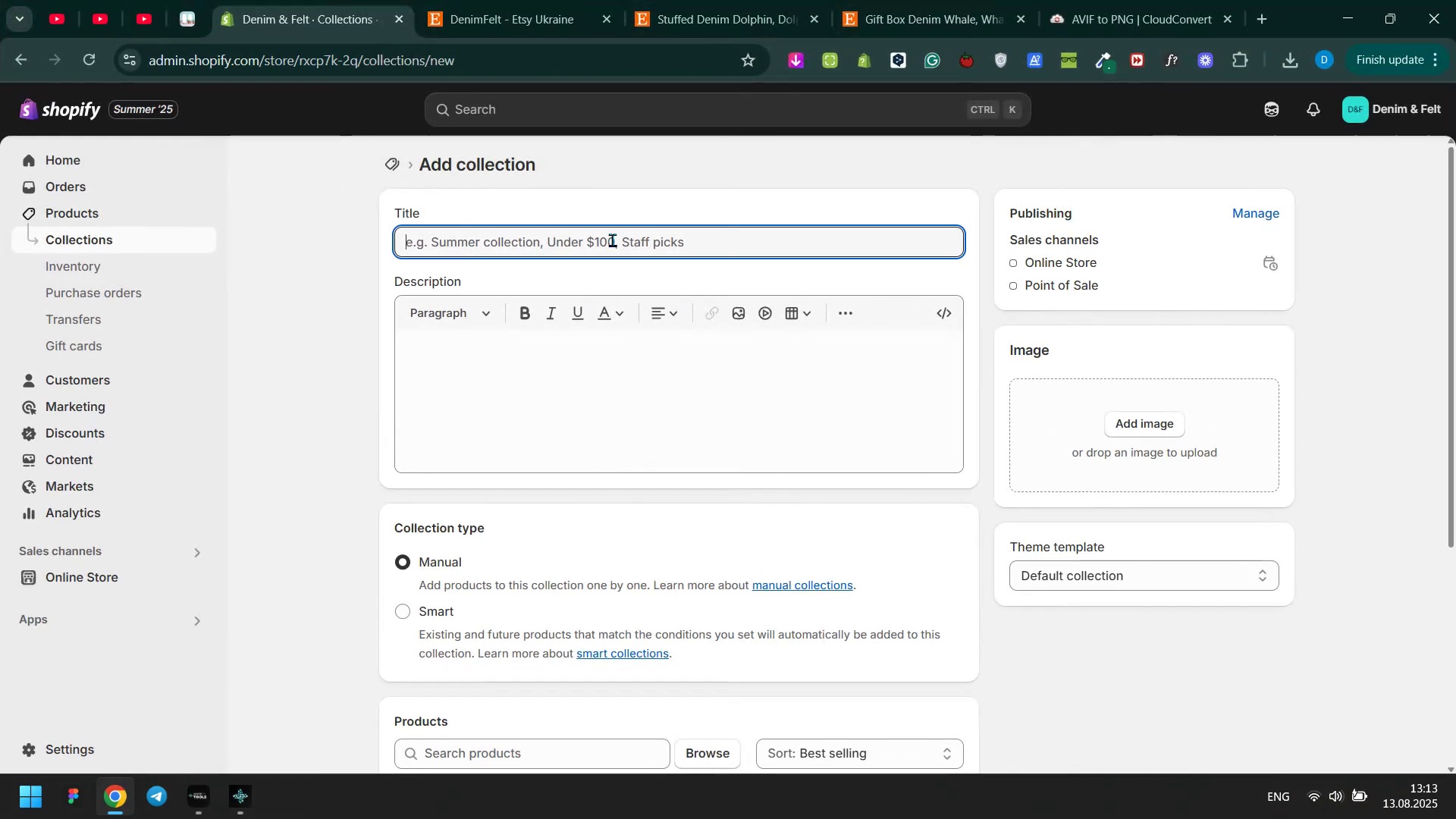 
key(Control+ControlLeft)
 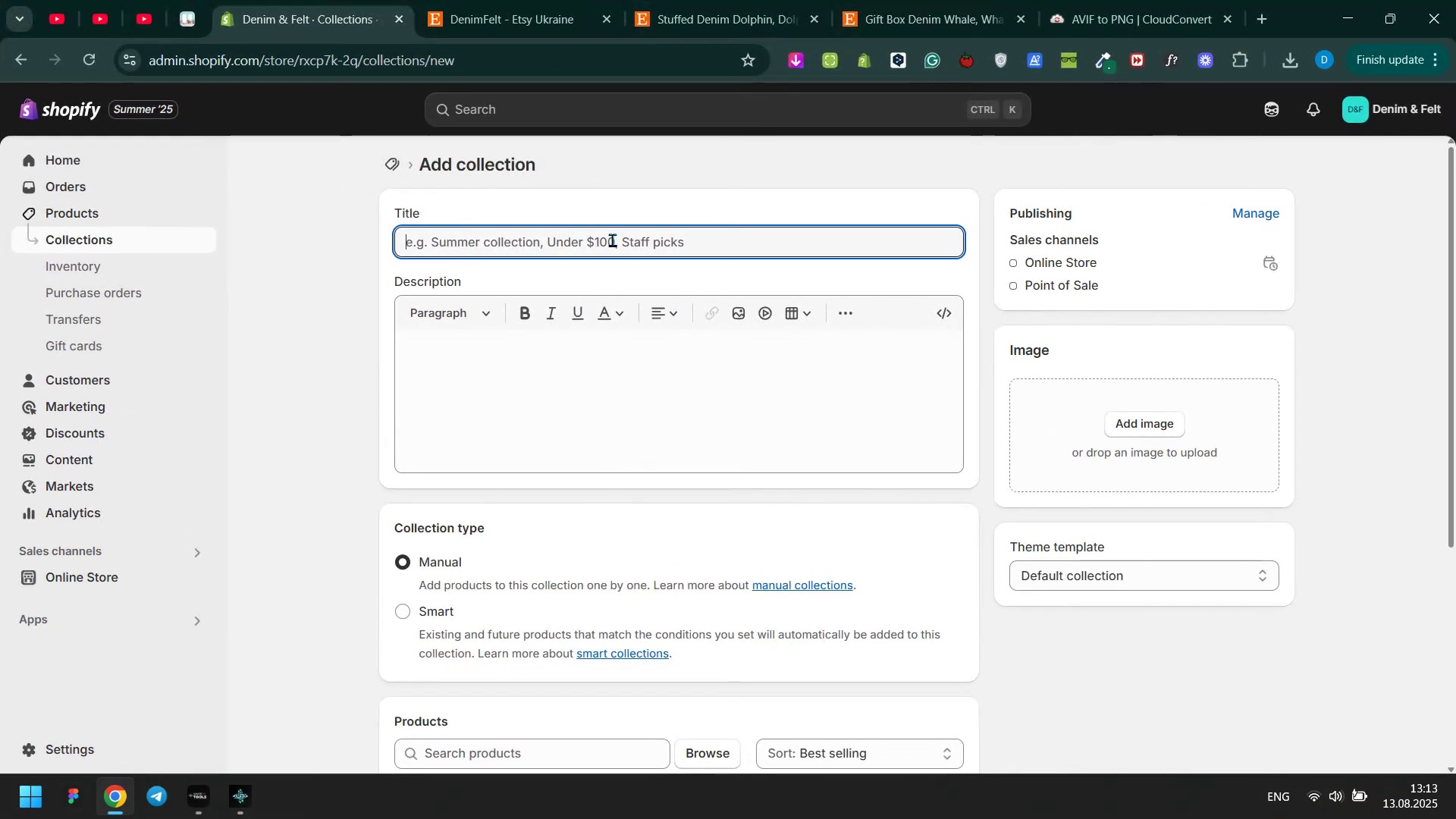 
key(Control+V)
 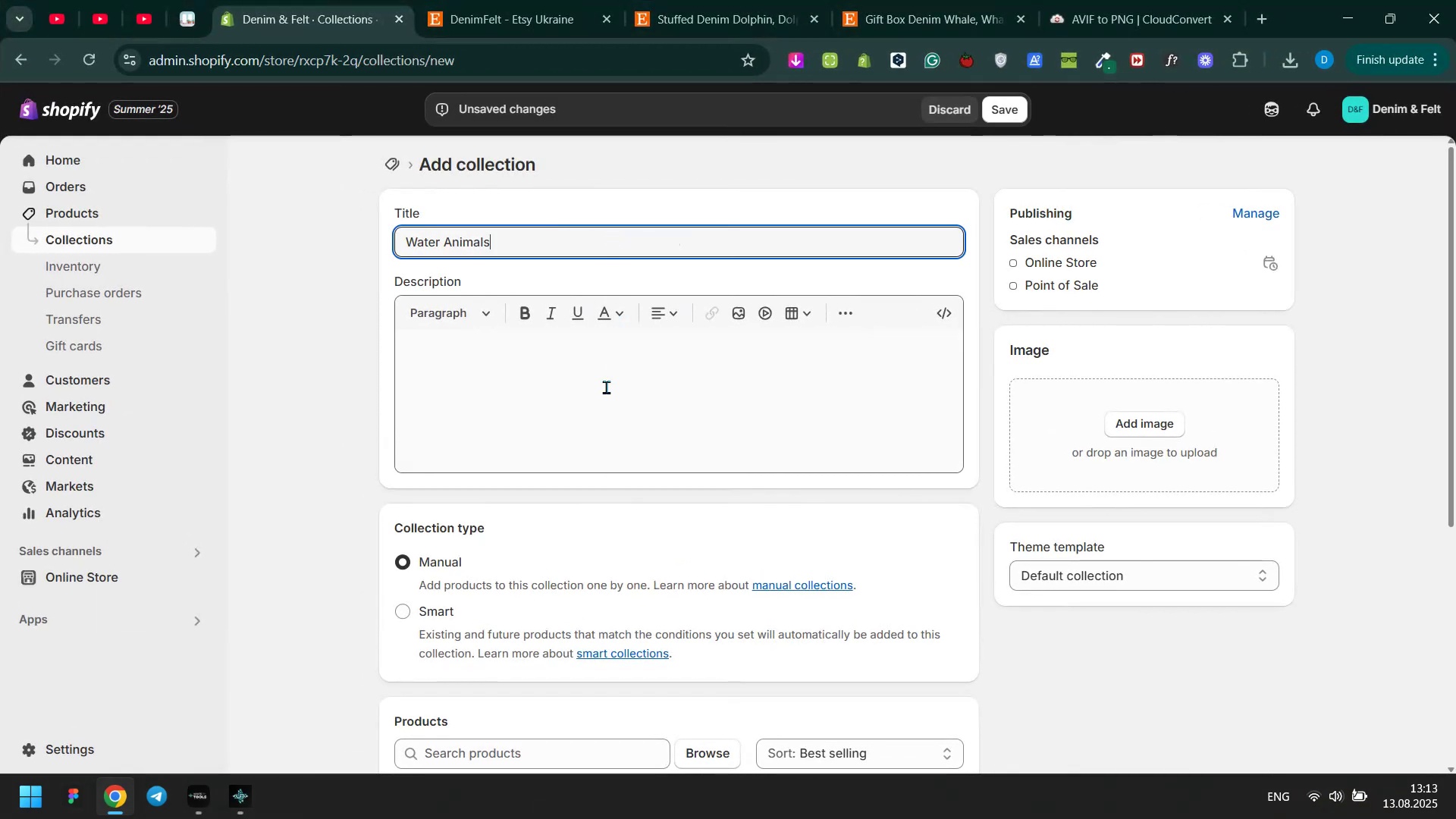 
scroll: coordinate [606, 431], scroll_direction: down, amount: 2.0
 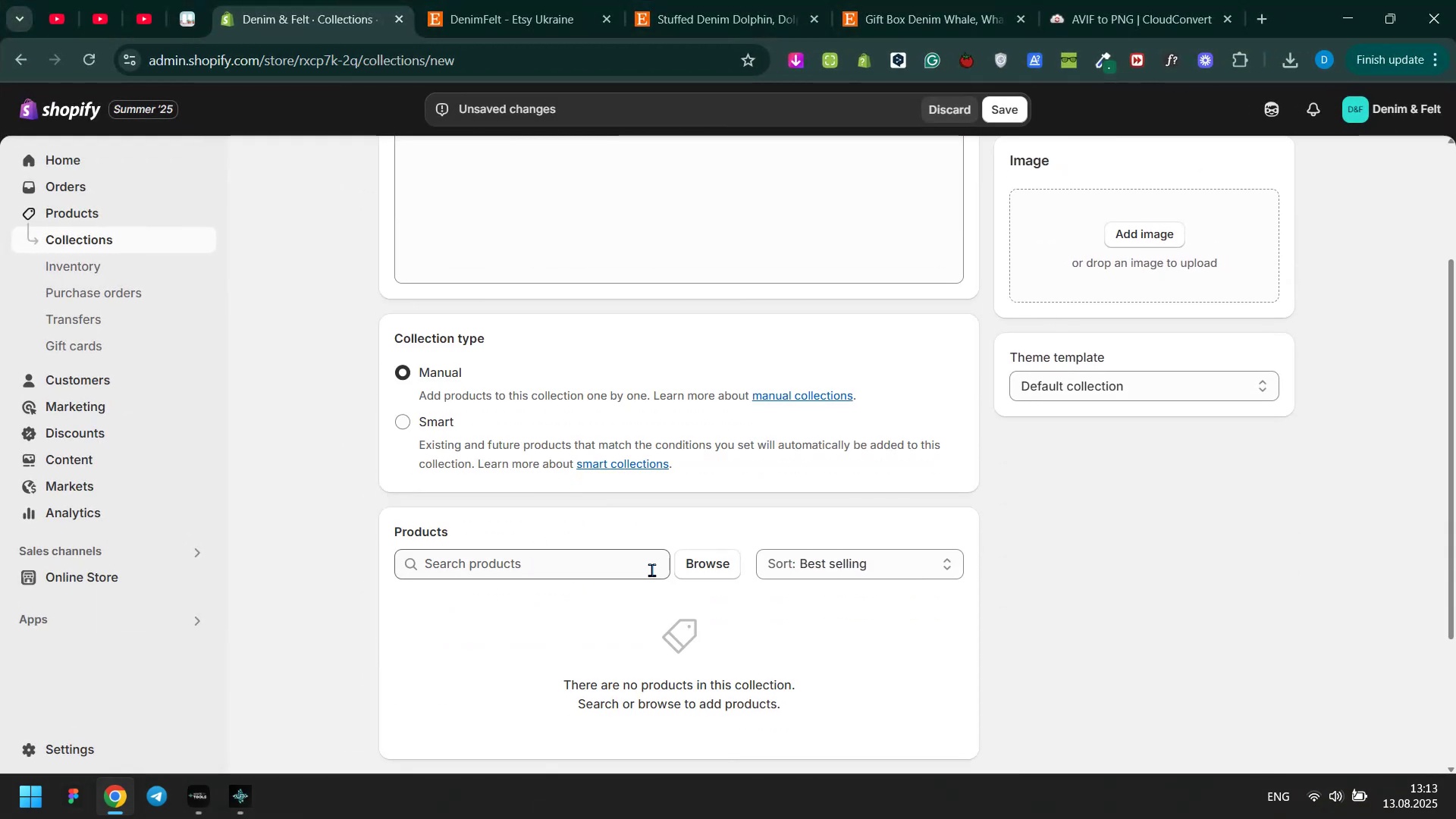 
left_click([694, 568])
 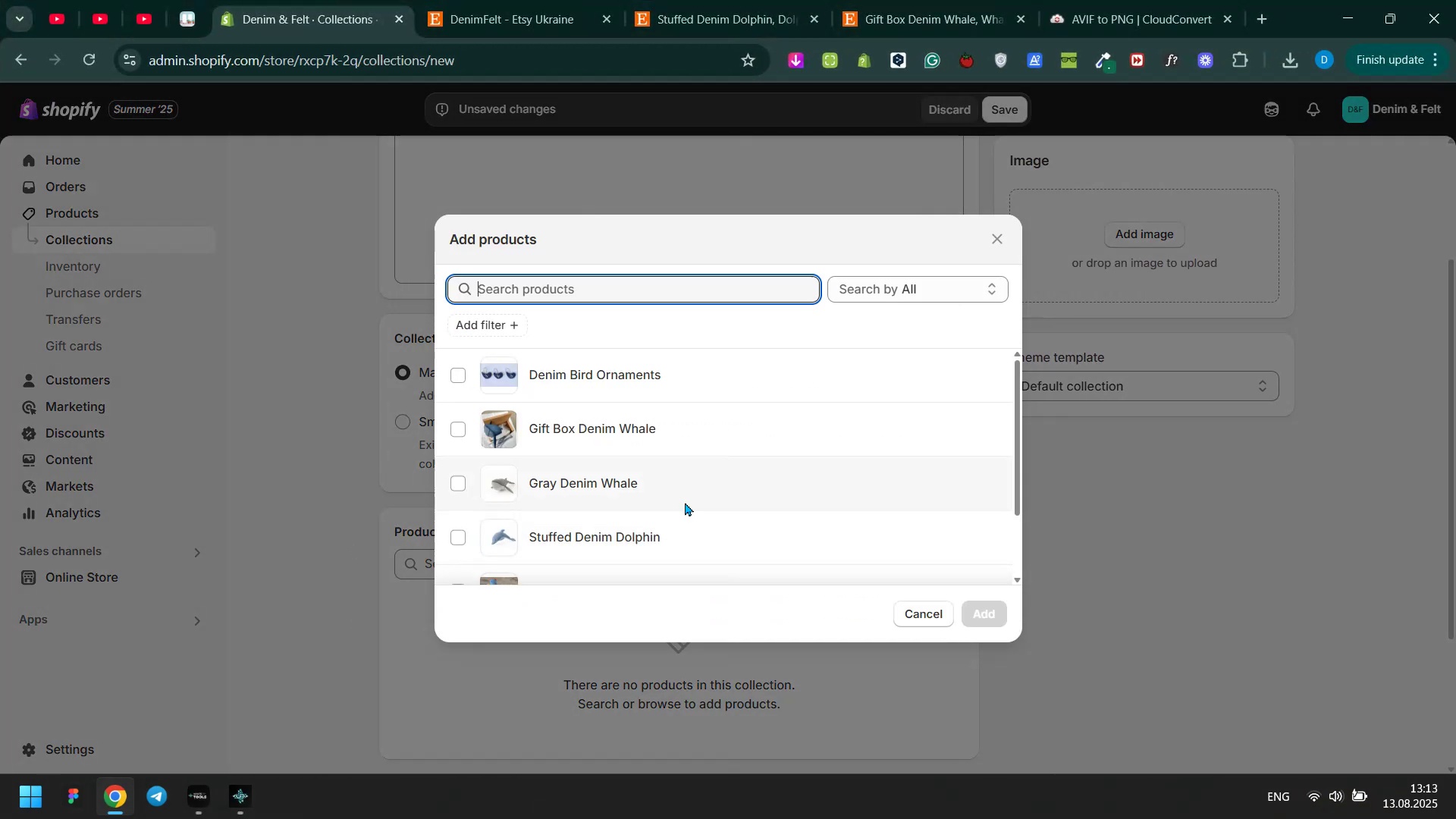 
scroll: coordinate [685, 493], scroll_direction: down, amount: 3.0
 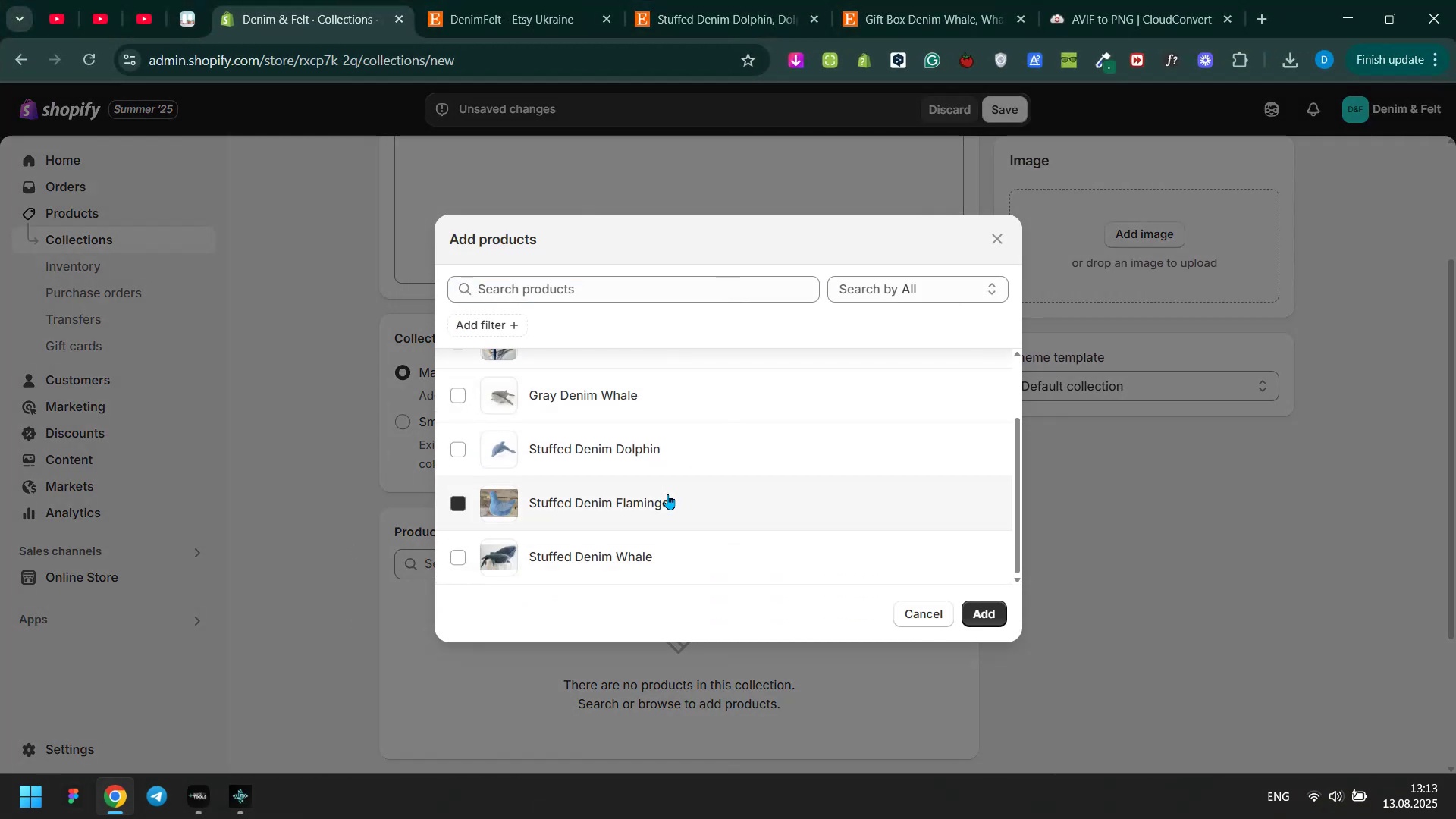 
double_click([654, 531])
 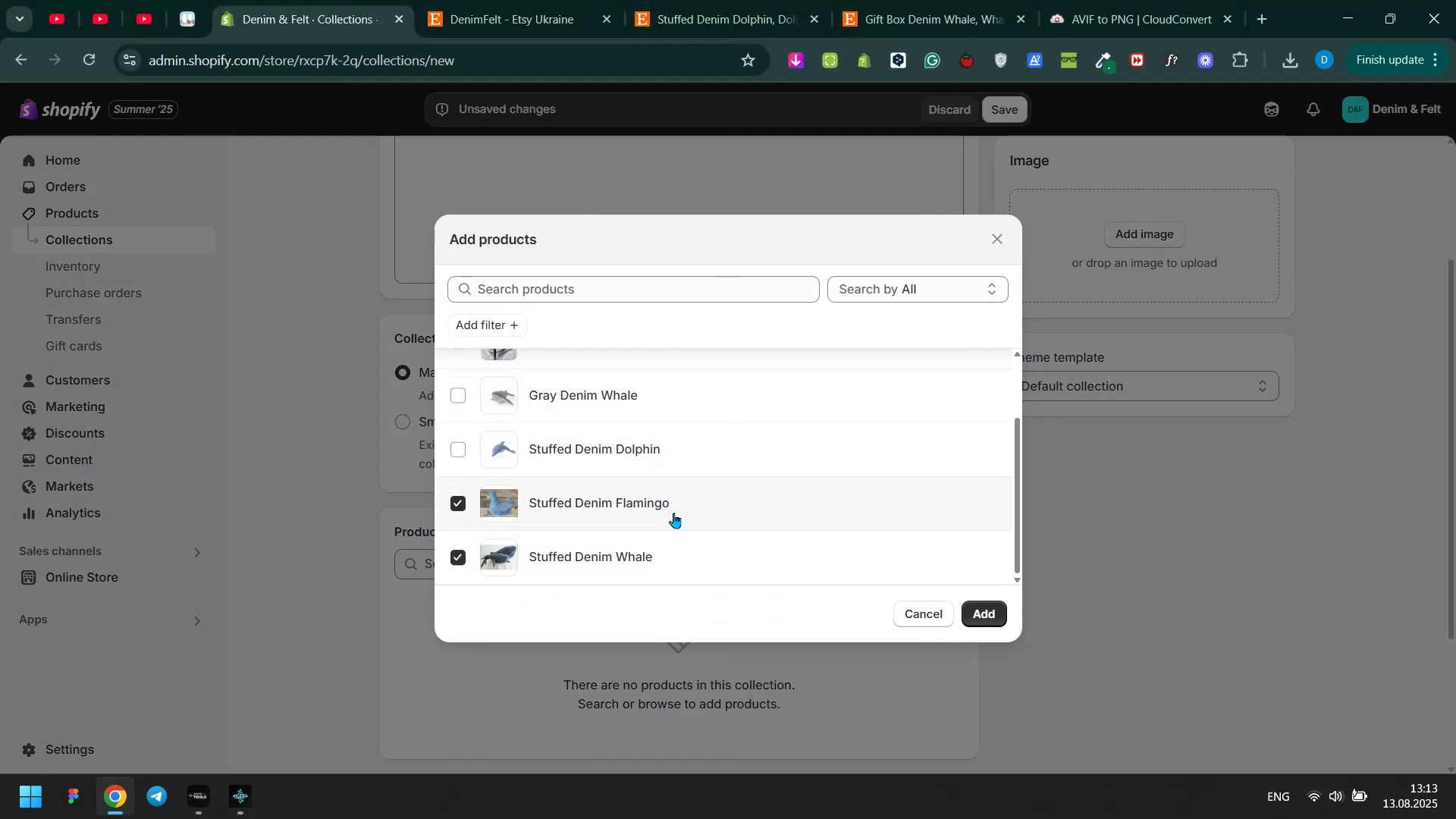 
scroll: coordinate [673, 513], scroll_direction: up, amount: 1.0
 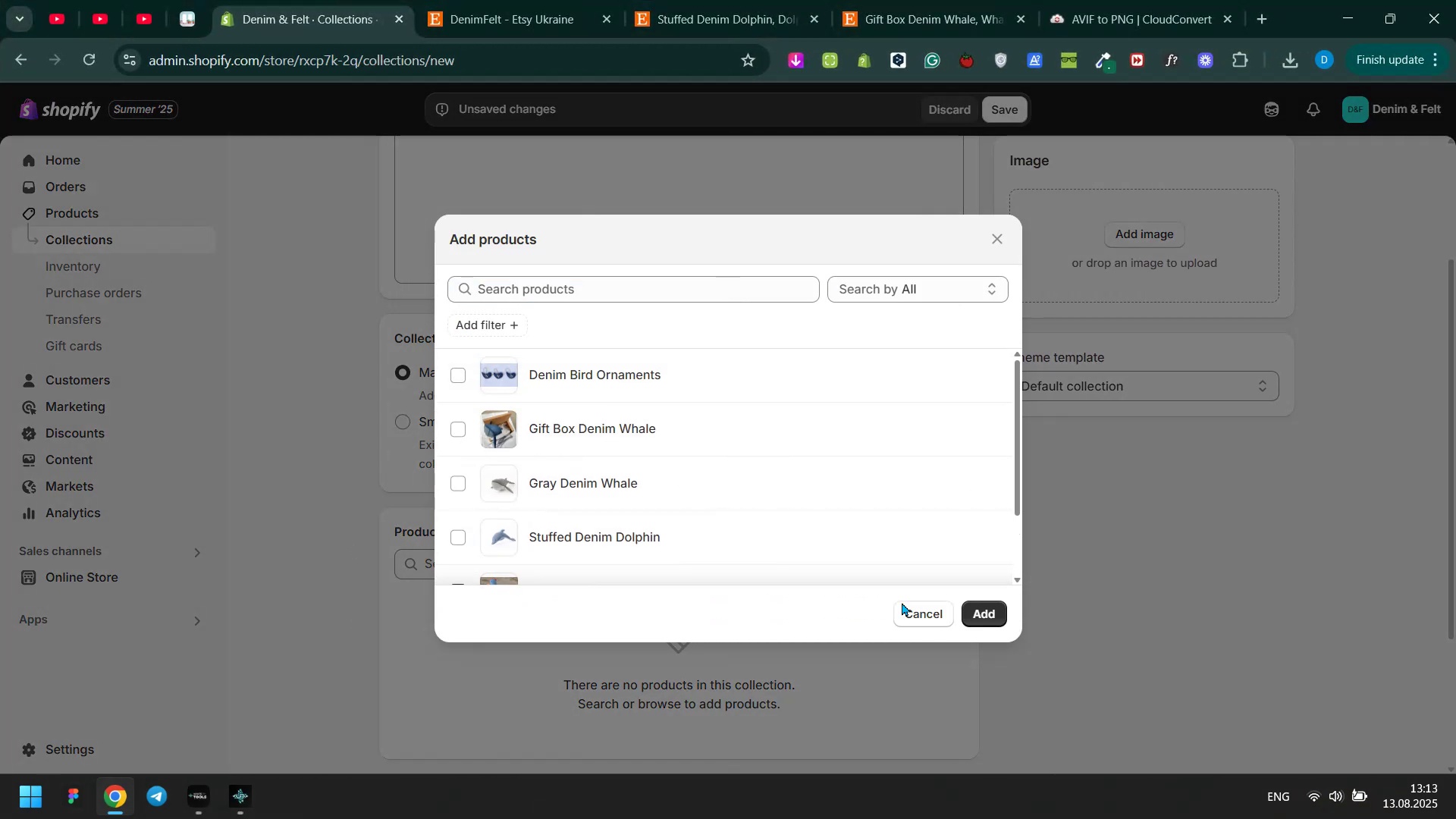 
left_click([1006, 613])
 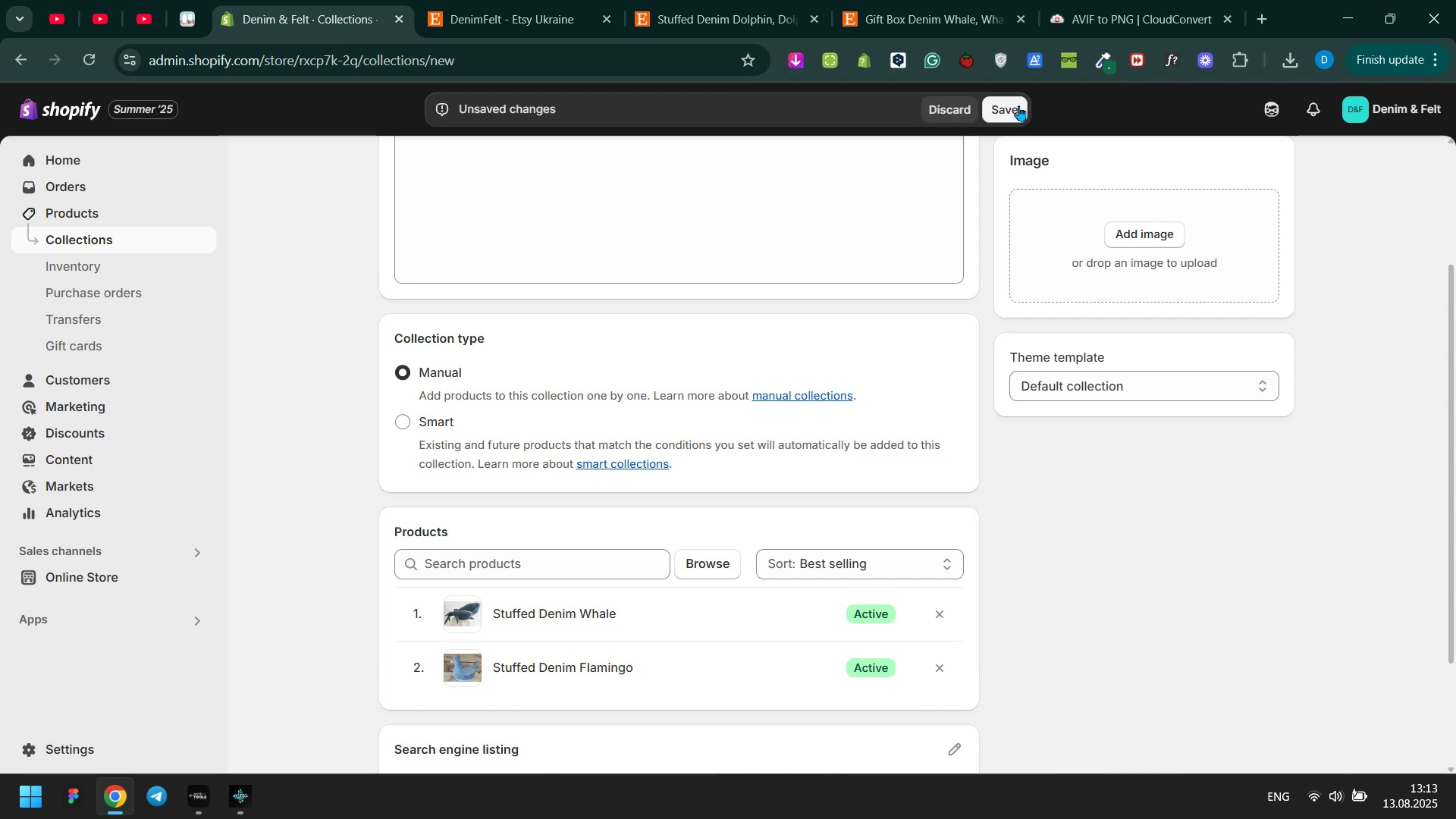 
left_click([1018, 105])
 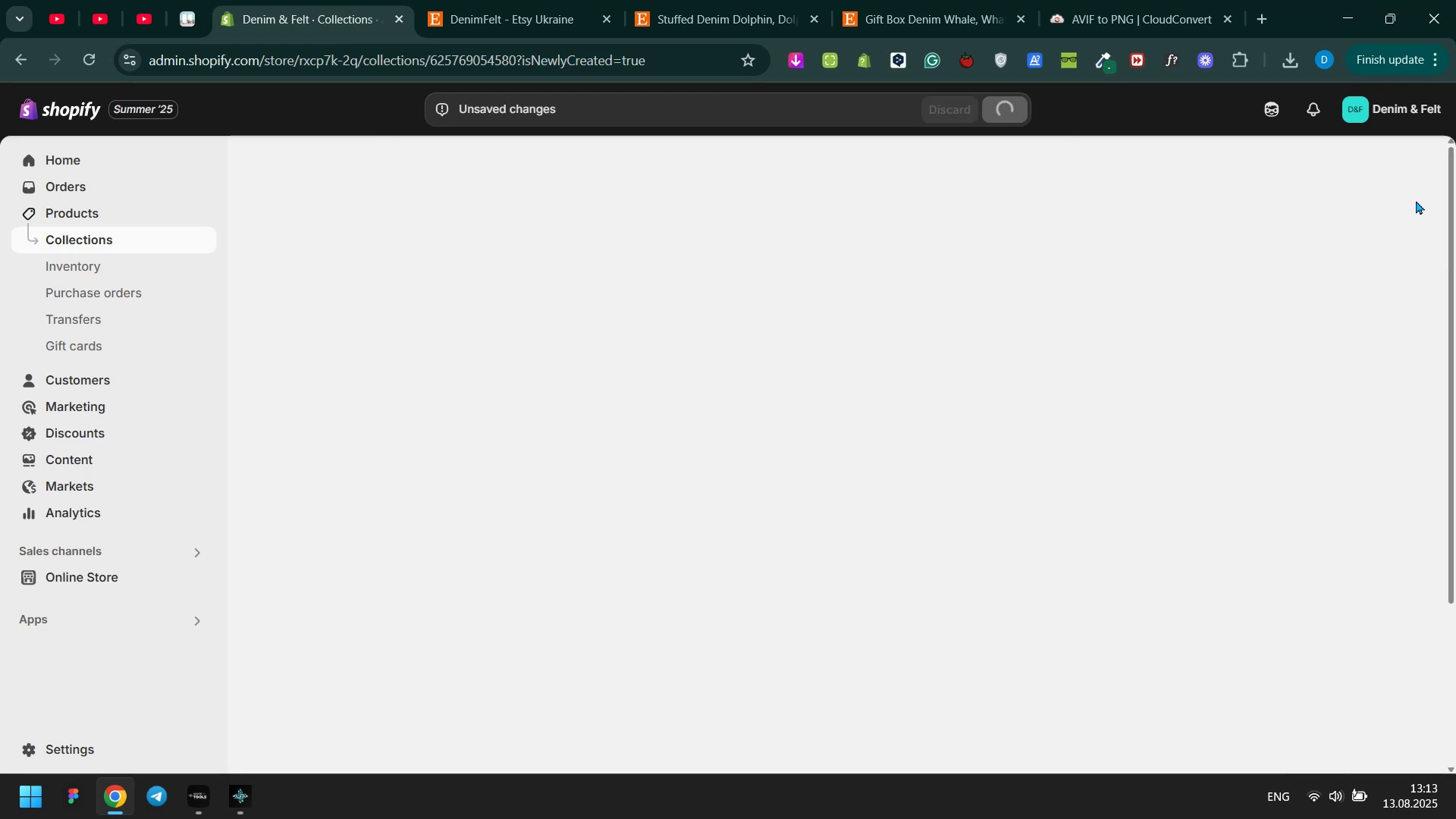 
double_click([1414, 176])
 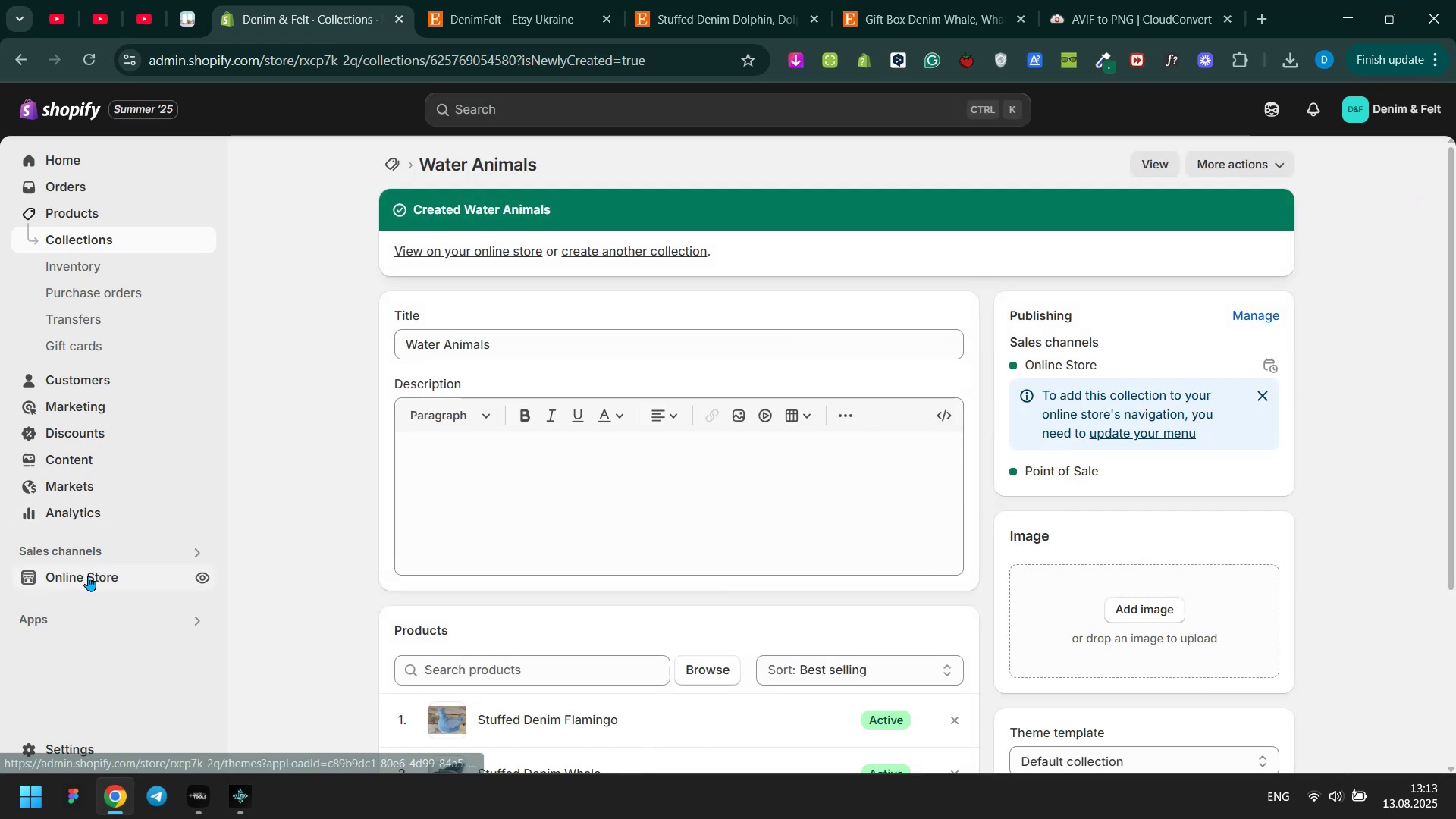 
key(Meta+MetaLeft)
 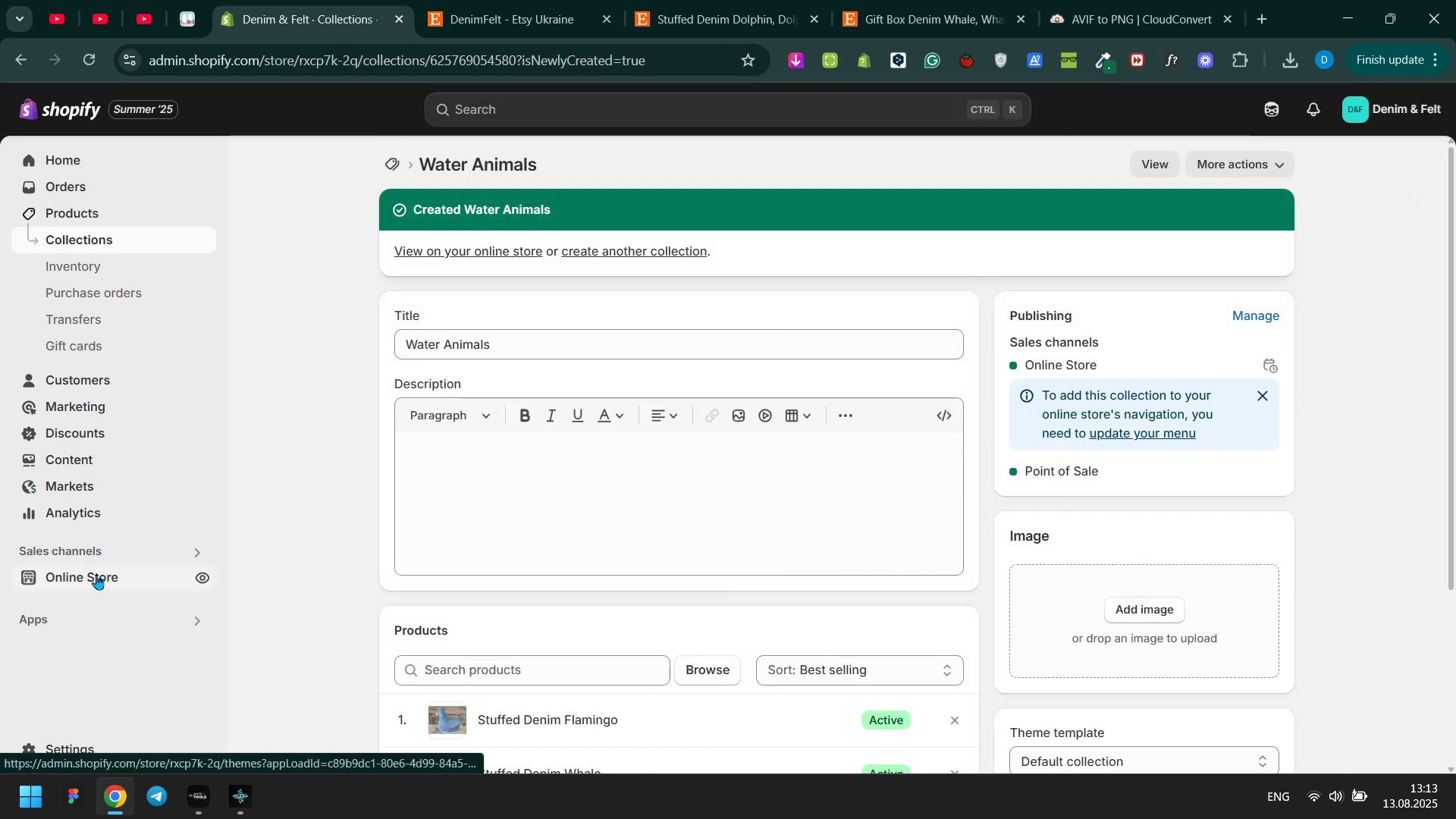 
key(Meta+Tab)
 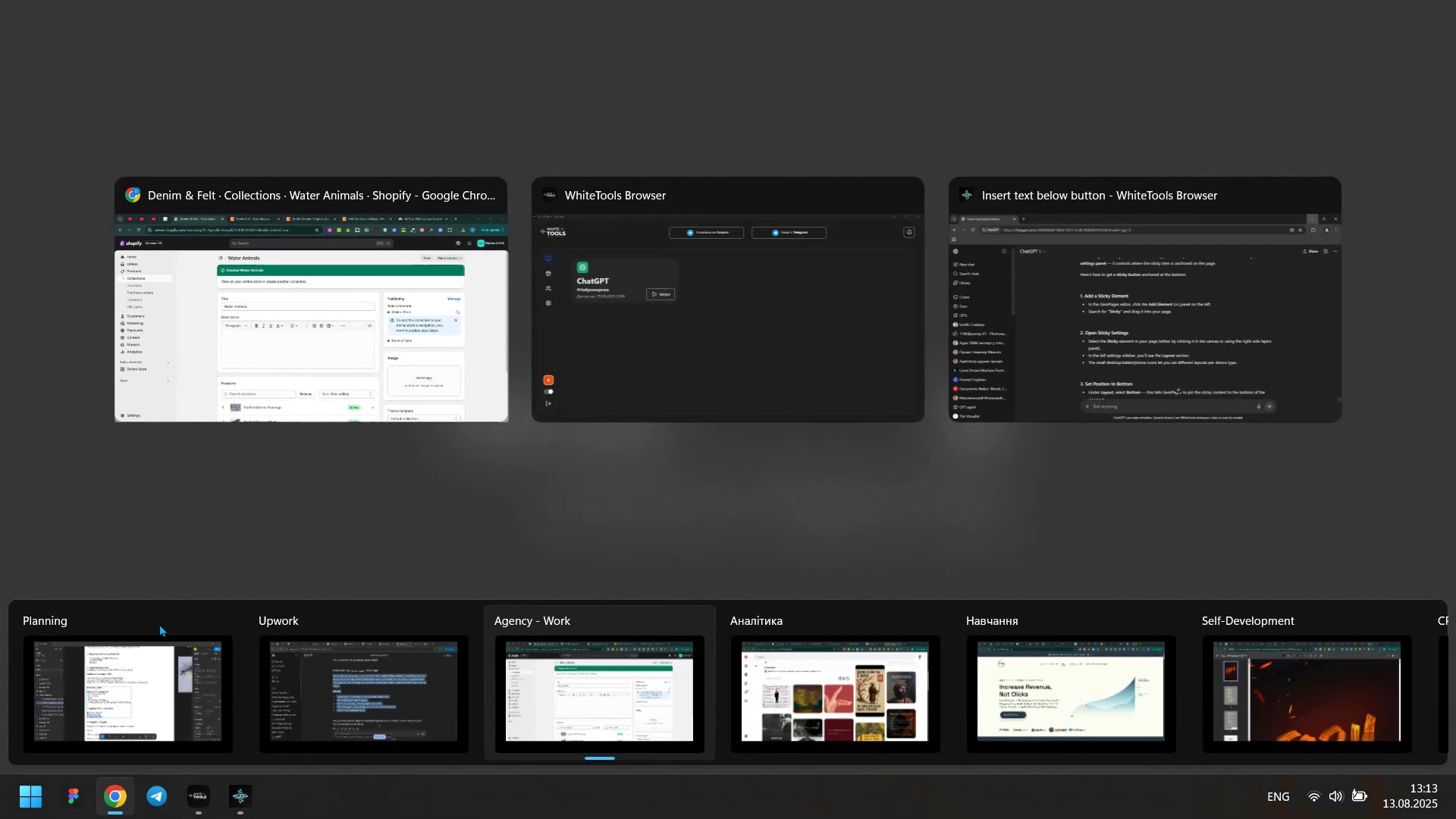 
left_click([146, 651])
 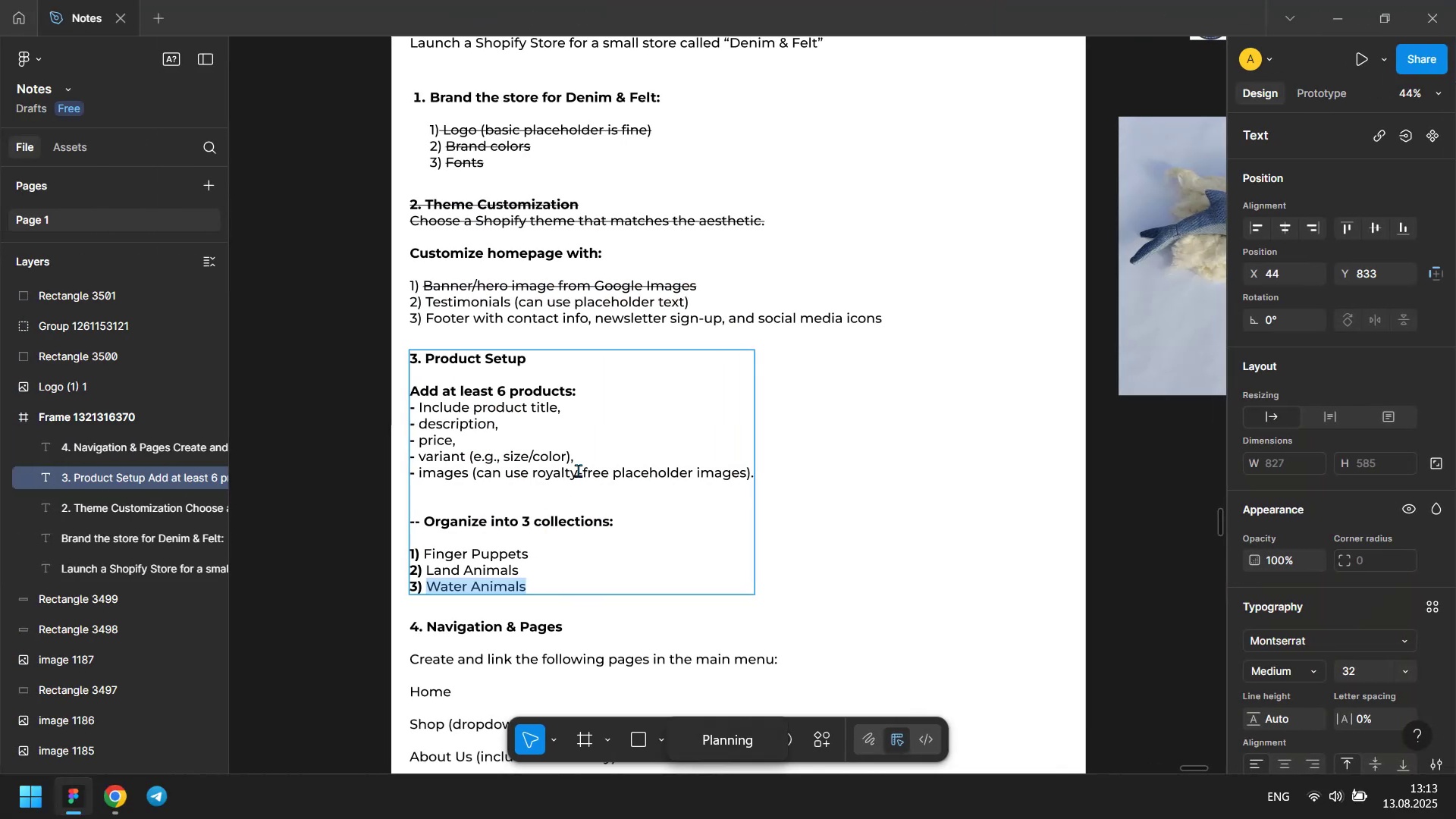 
left_click([615, 423])
 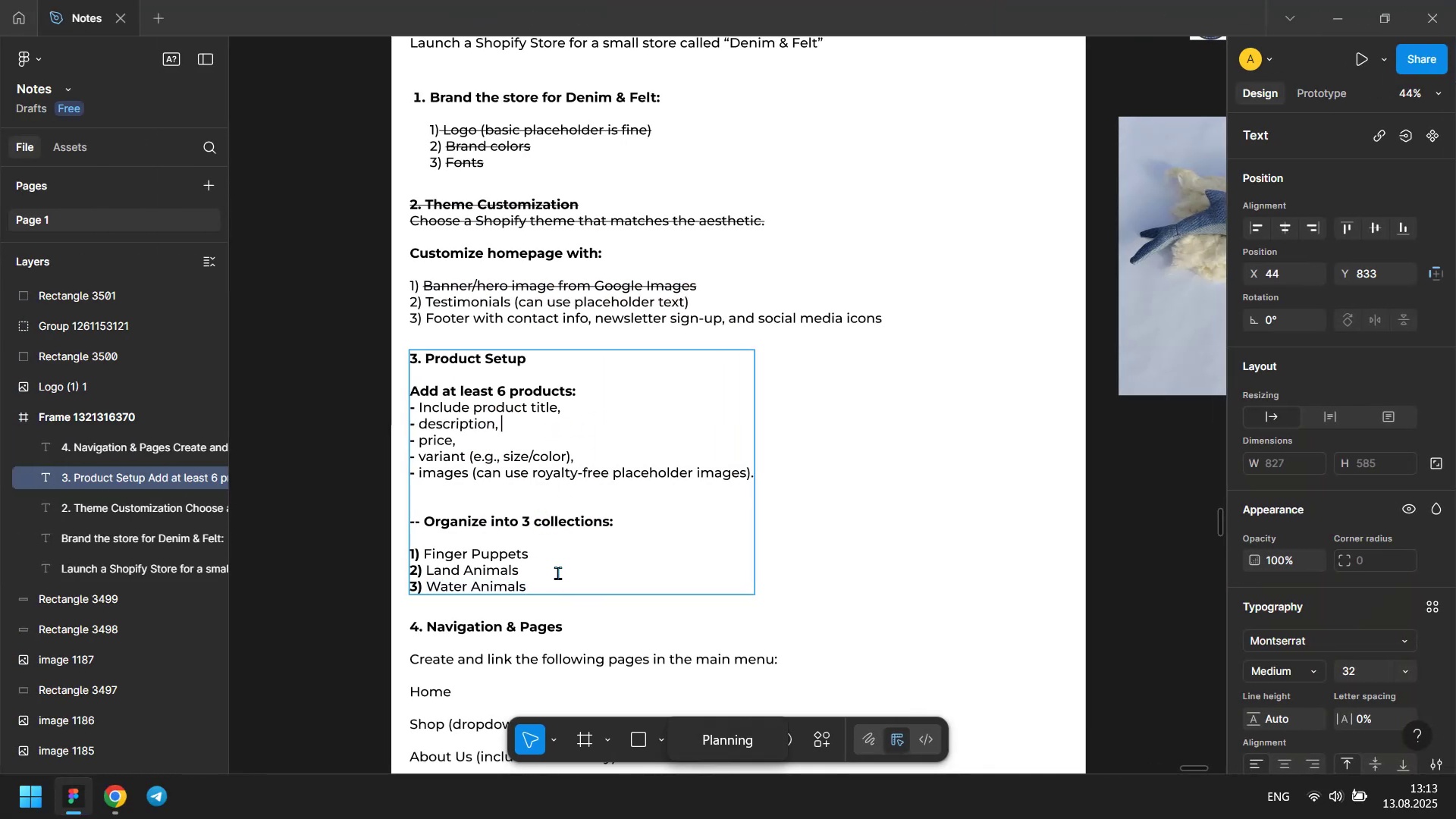 
left_click_drag(start_coordinate=[545, 589], to_coordinate=[412, 354])
 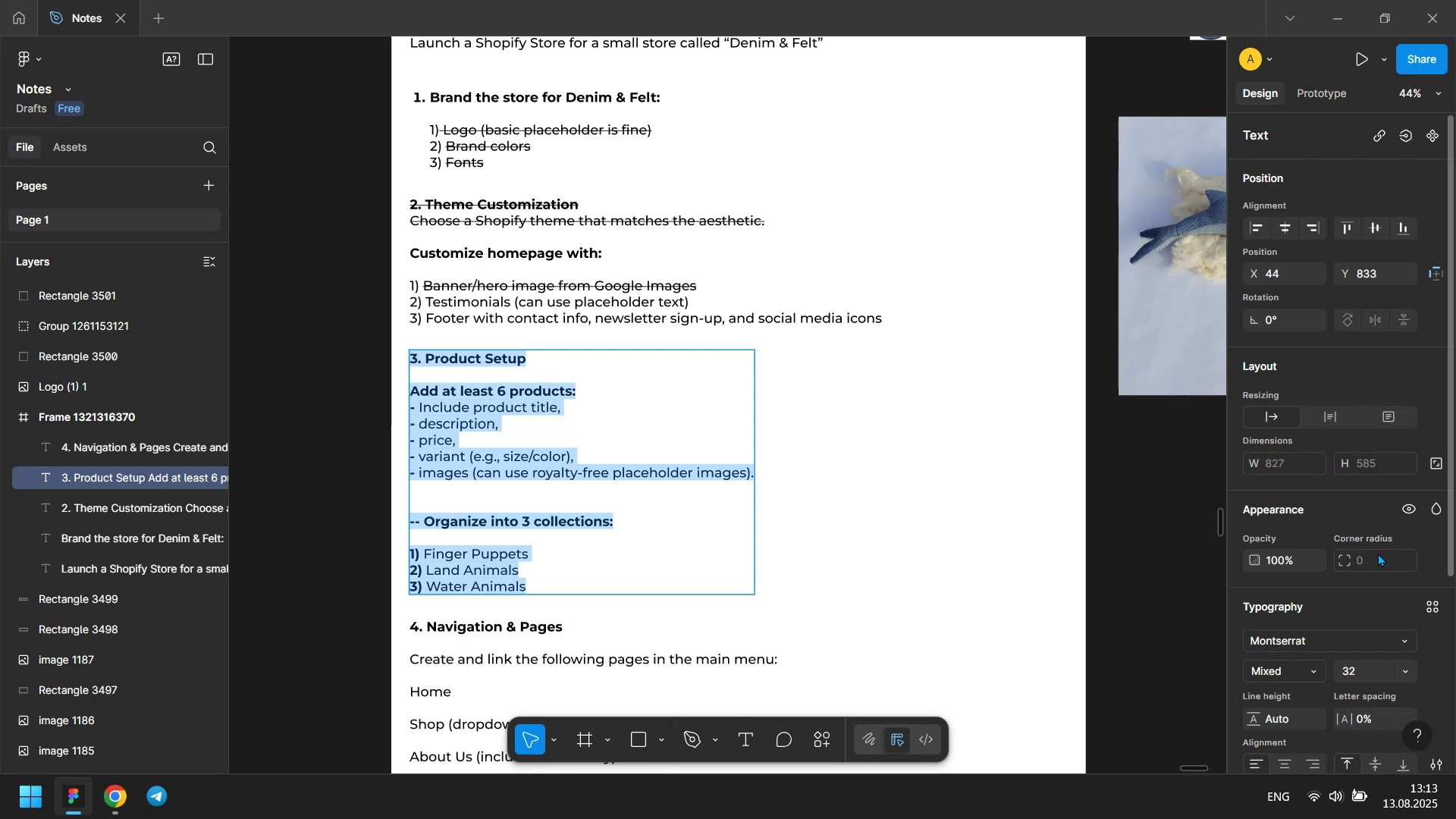 
scroll: coordinate [1354, 599], scroll_direction: down, amount: 1.0
 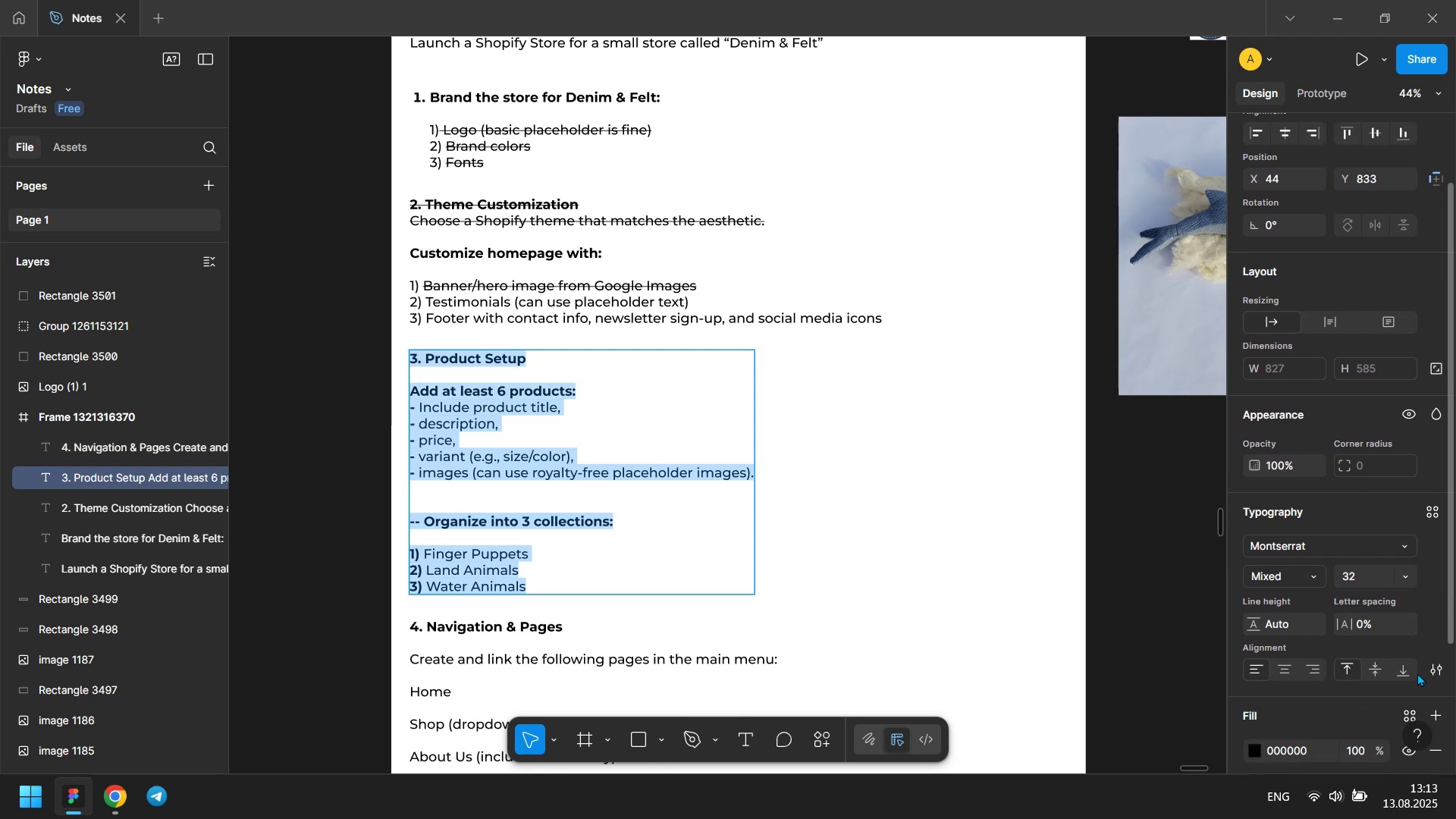 
left_click([1426, 666])
 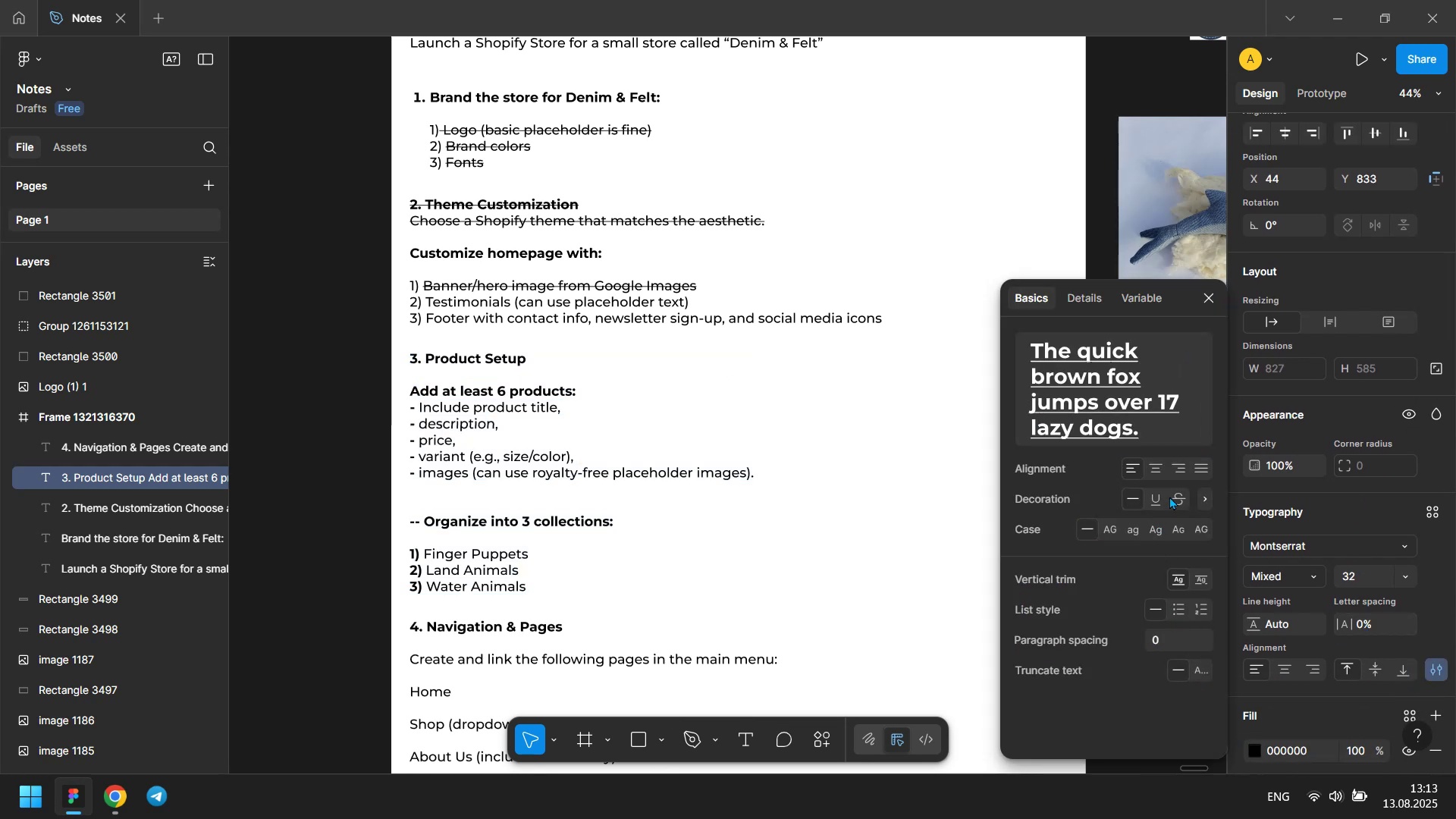 
left_click([1171, 491])
 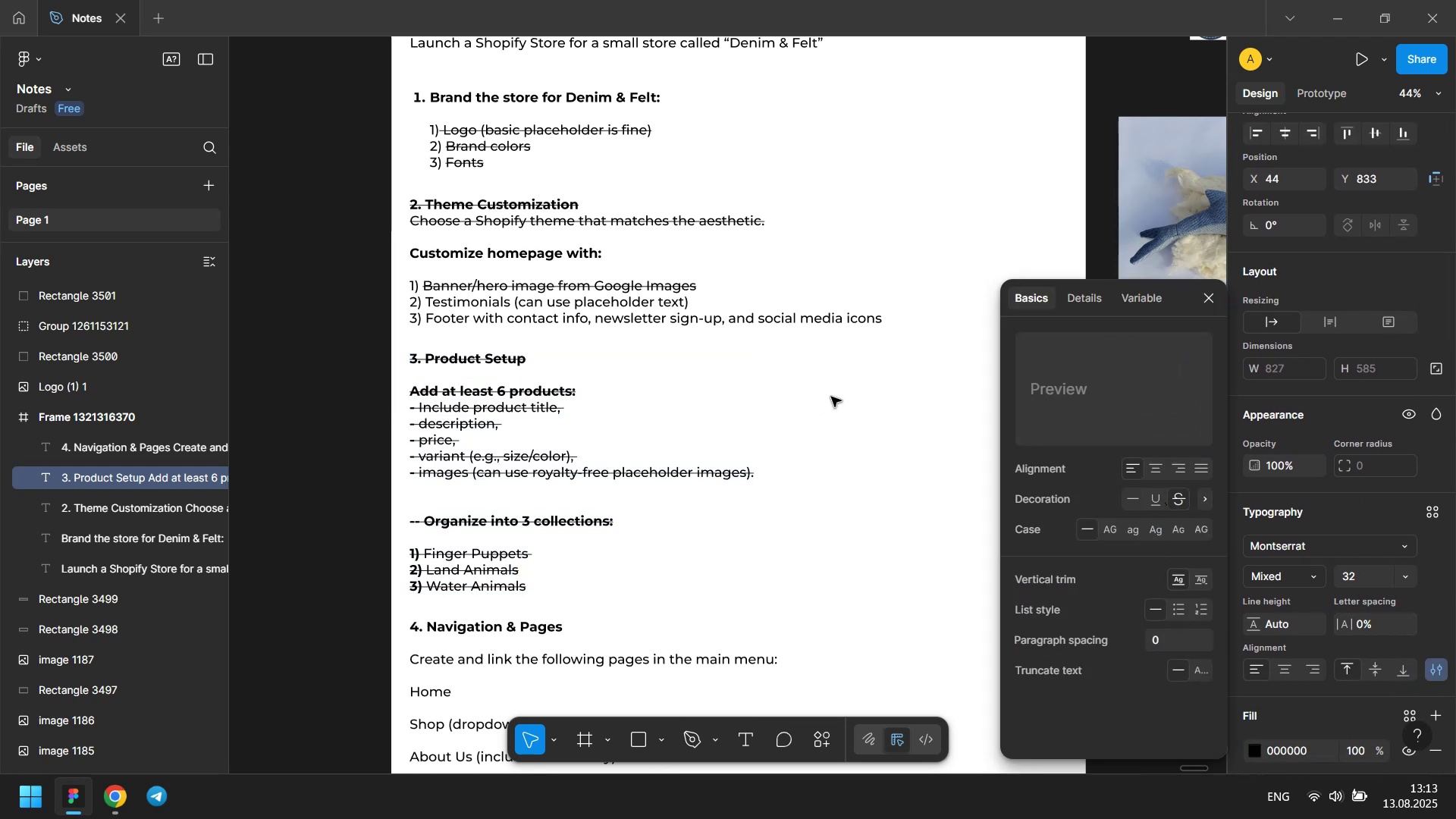 
double_click([885, 387])
 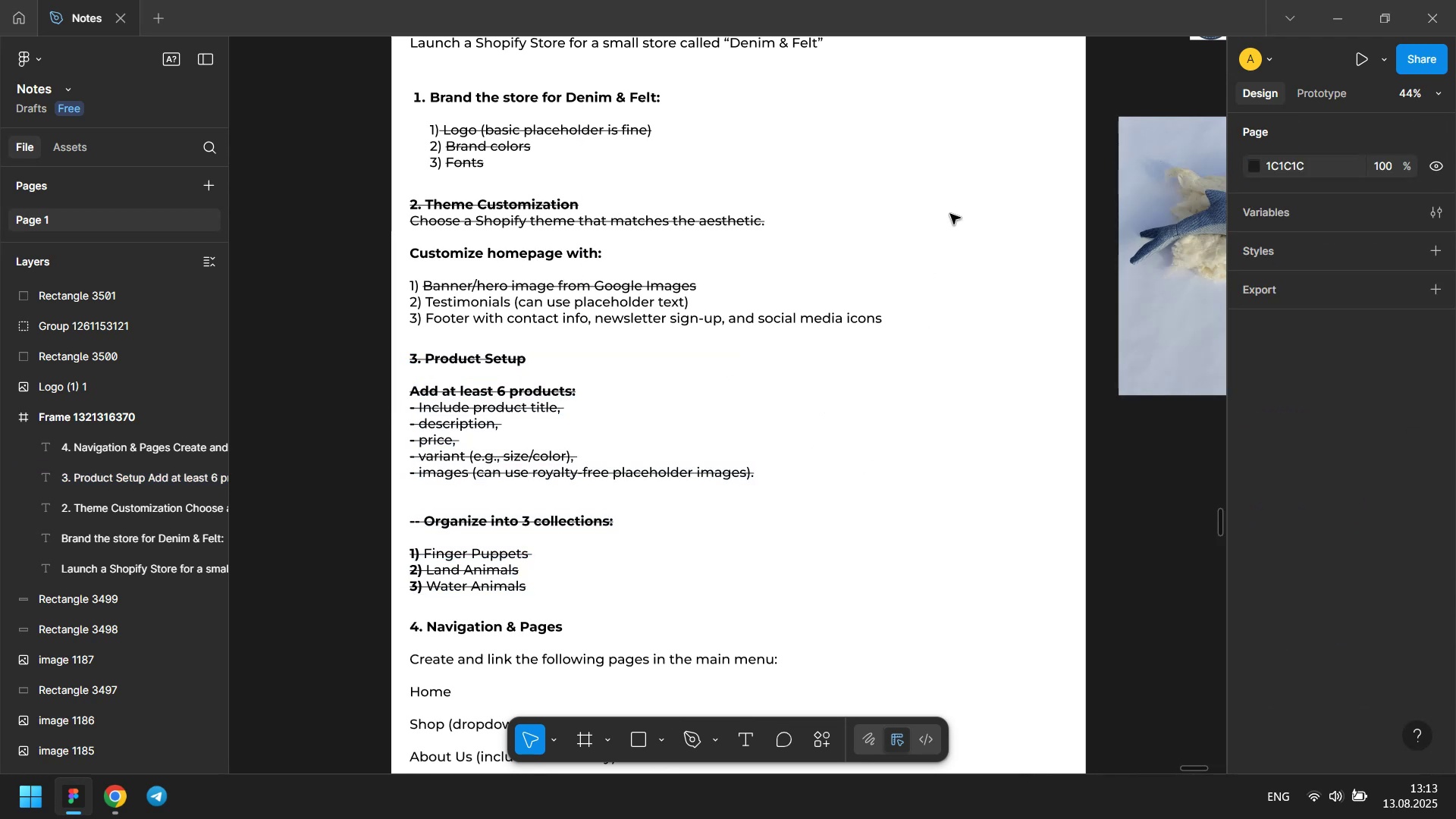 
triple_click([950, 213])
 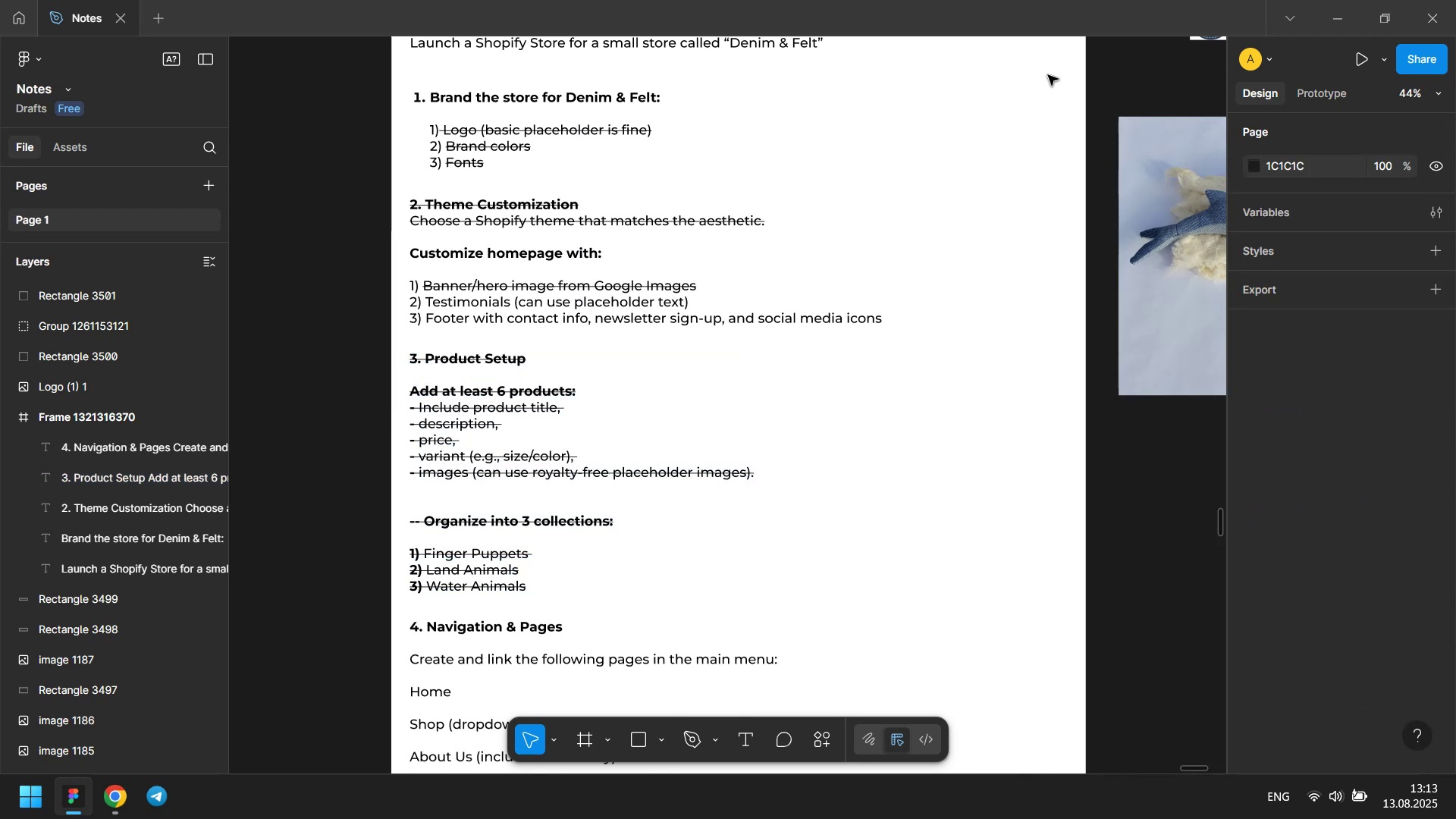 
left_click([1050, 74])
 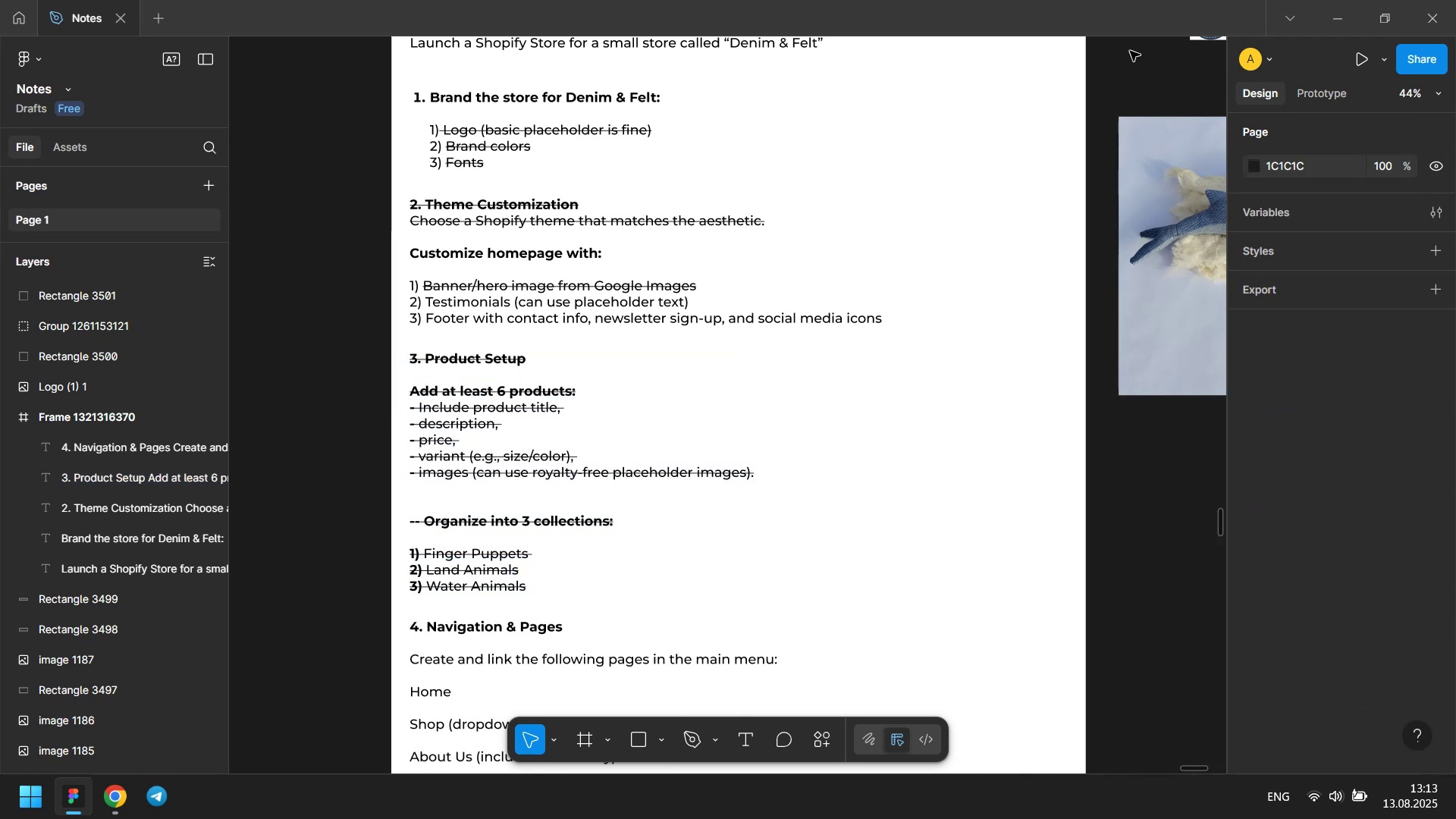 
left_click([1130, 51])
 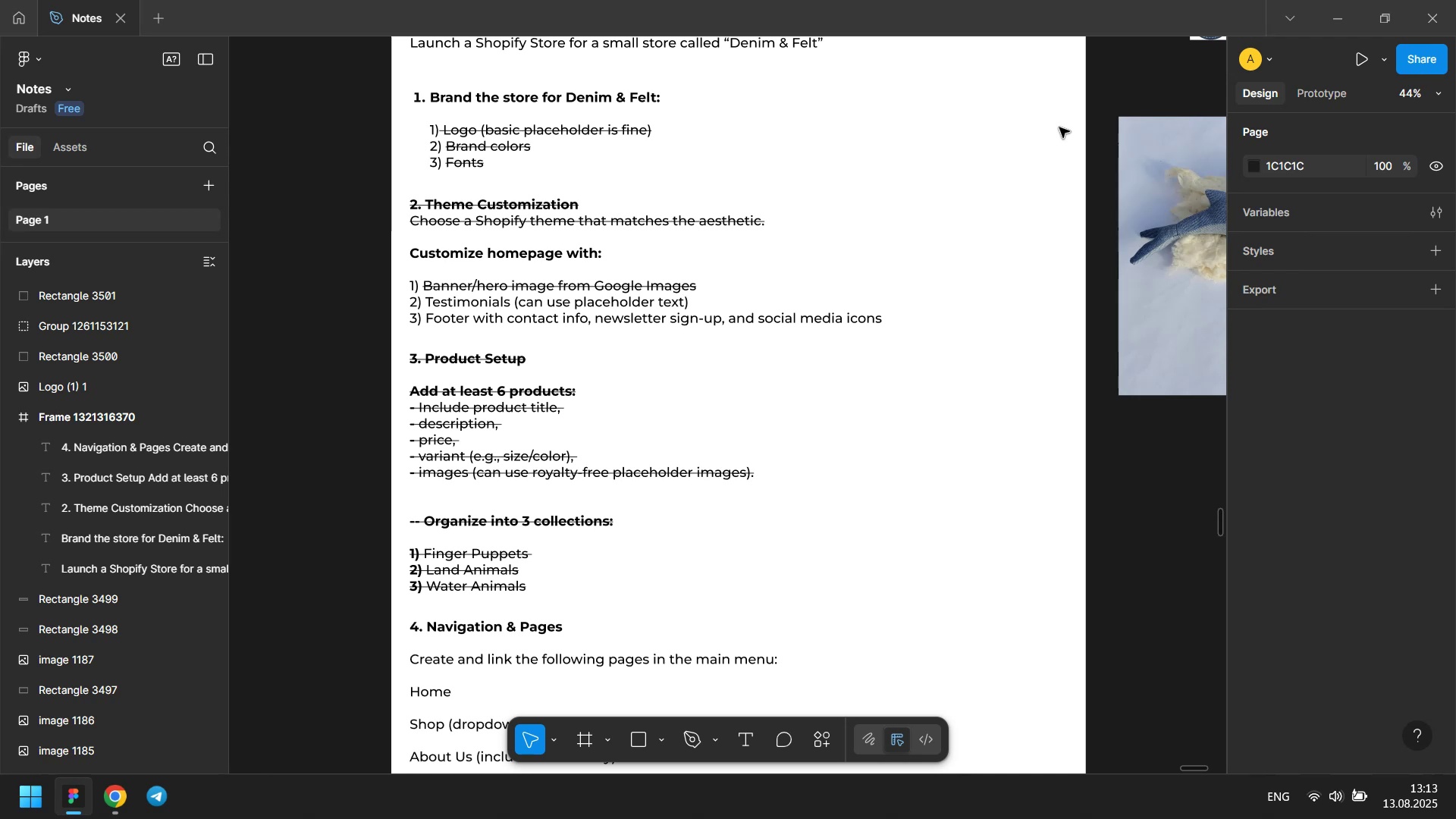 
scroll: coordinate [998, 171], scroll_direction: down, amount: 3.0
 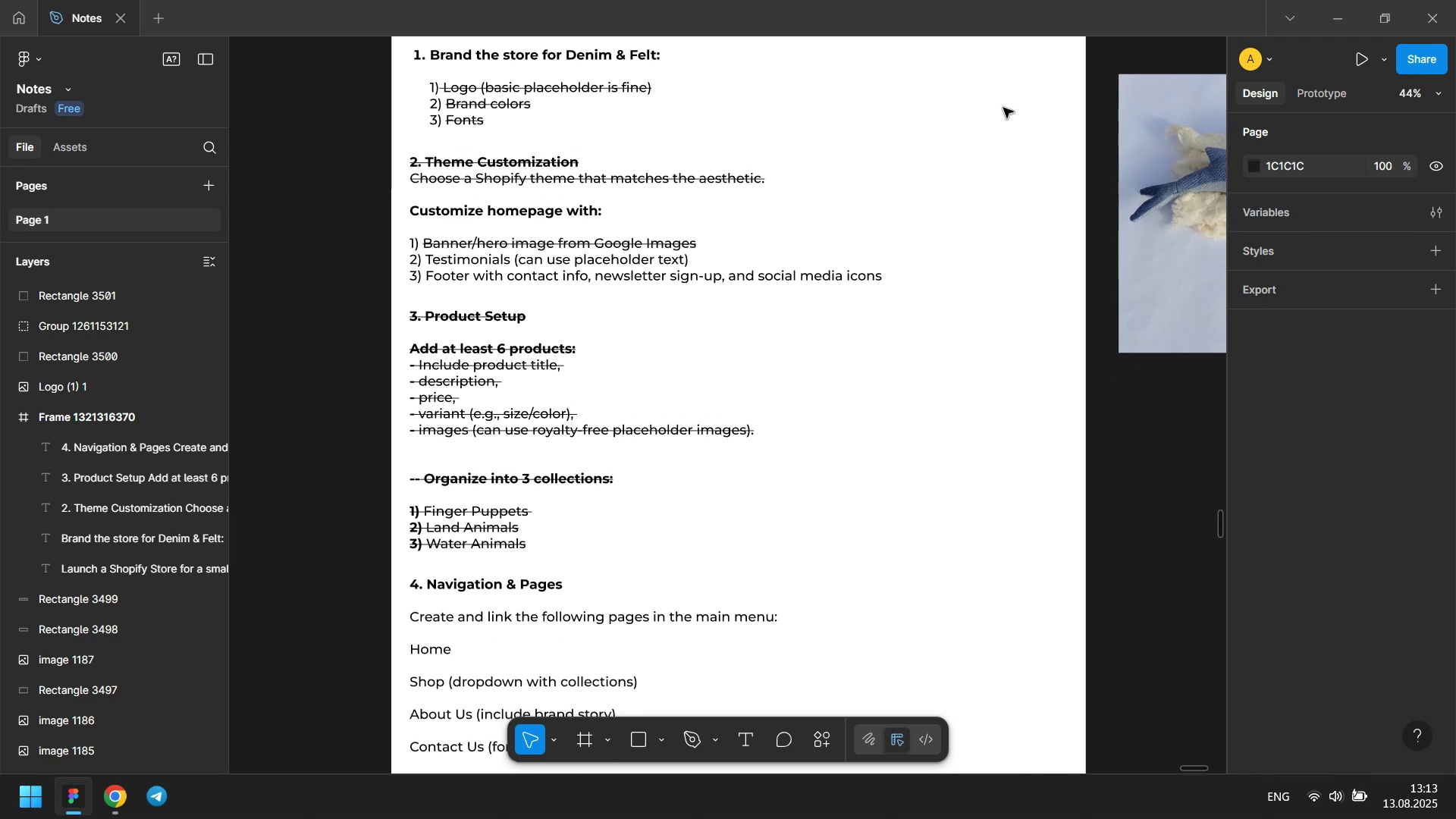 
left_click([1003, 108])
 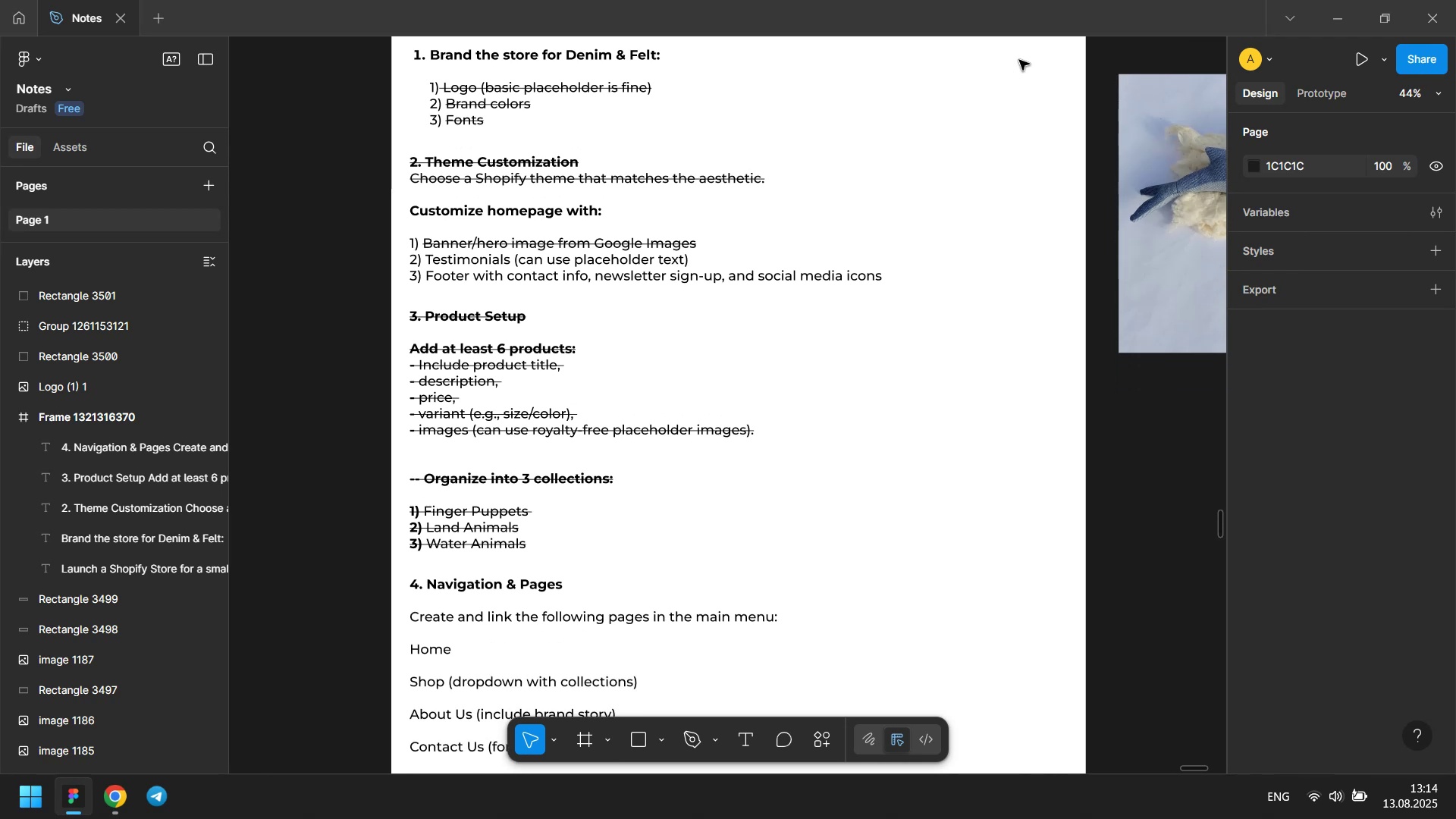 
left_click([1021, 56])
 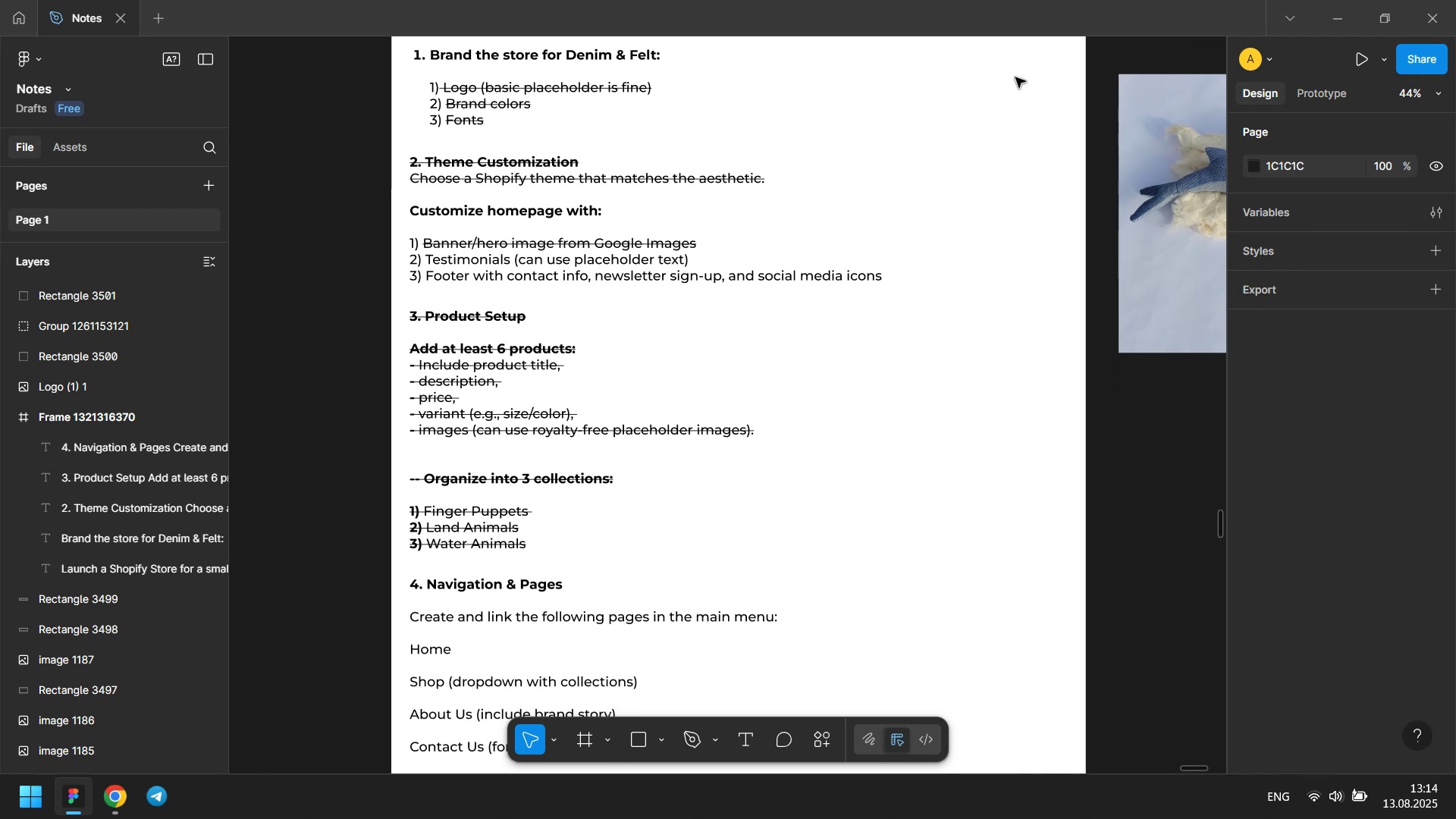 
scroll: coordinate [1013, 89], scroll_direction: down, amount: 3.0
 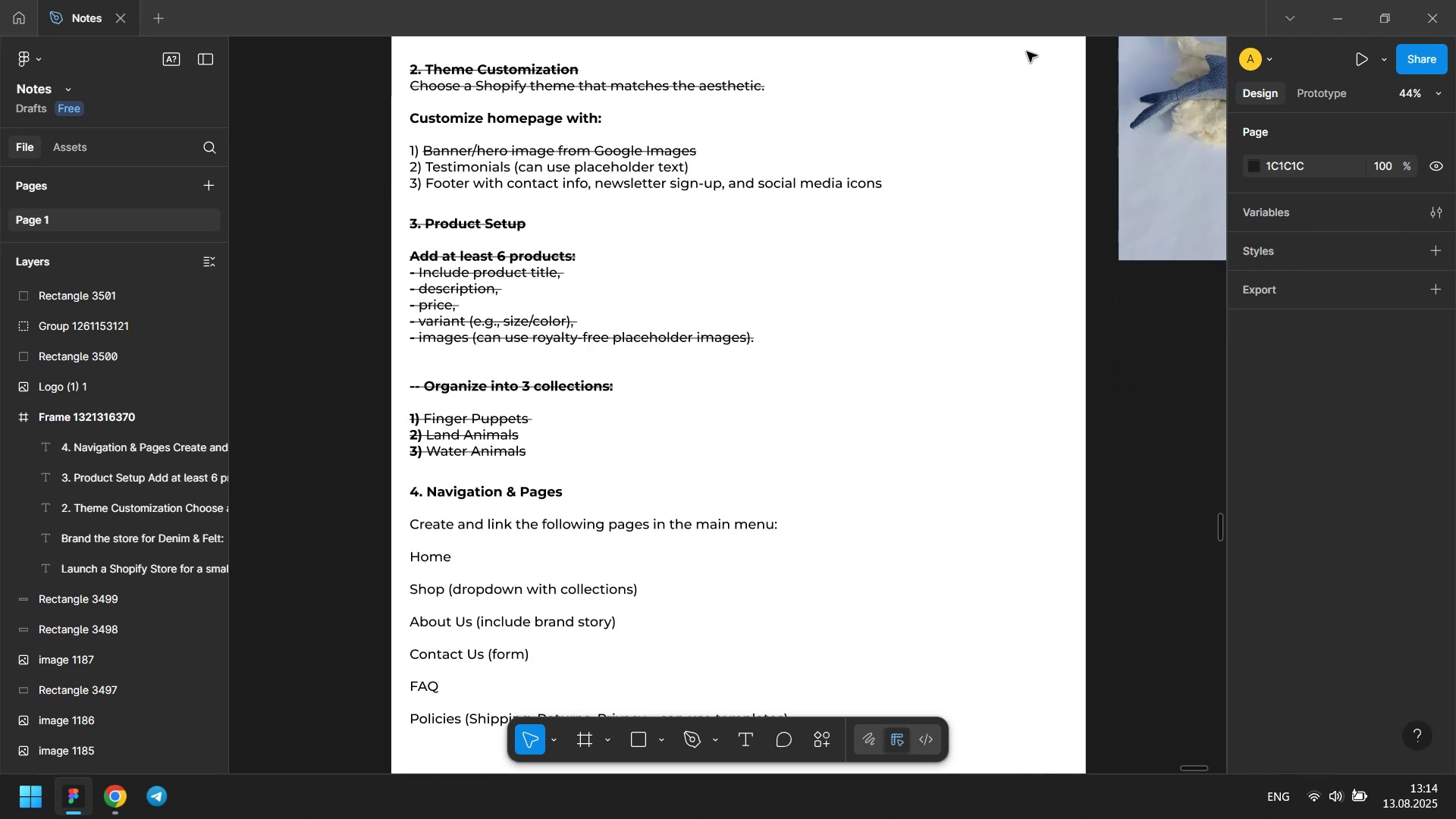 
left_click([1027, 49])
 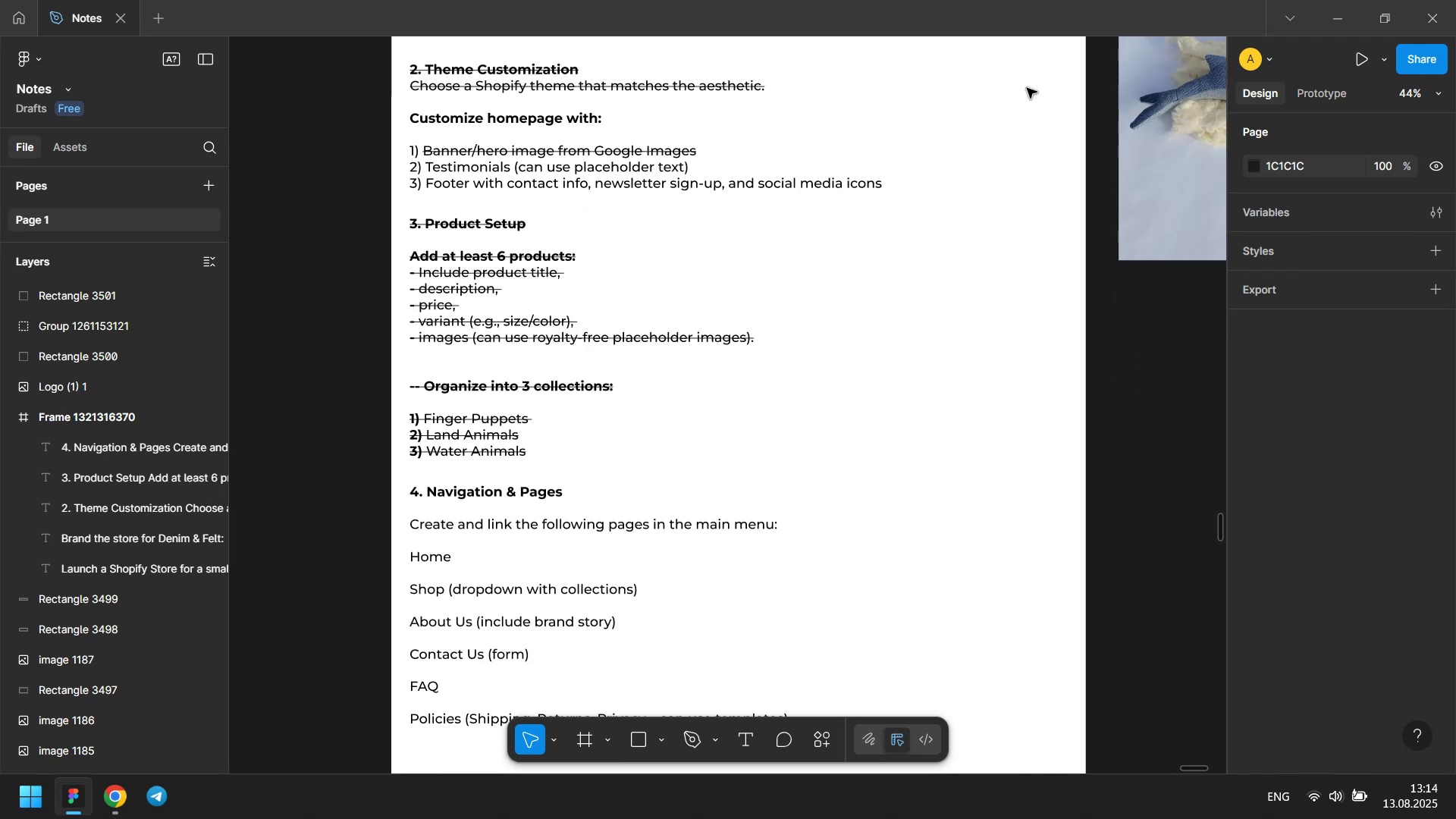 
scroll: coordinate [1027, 89], scroll_direction: down, amount: 1.0
 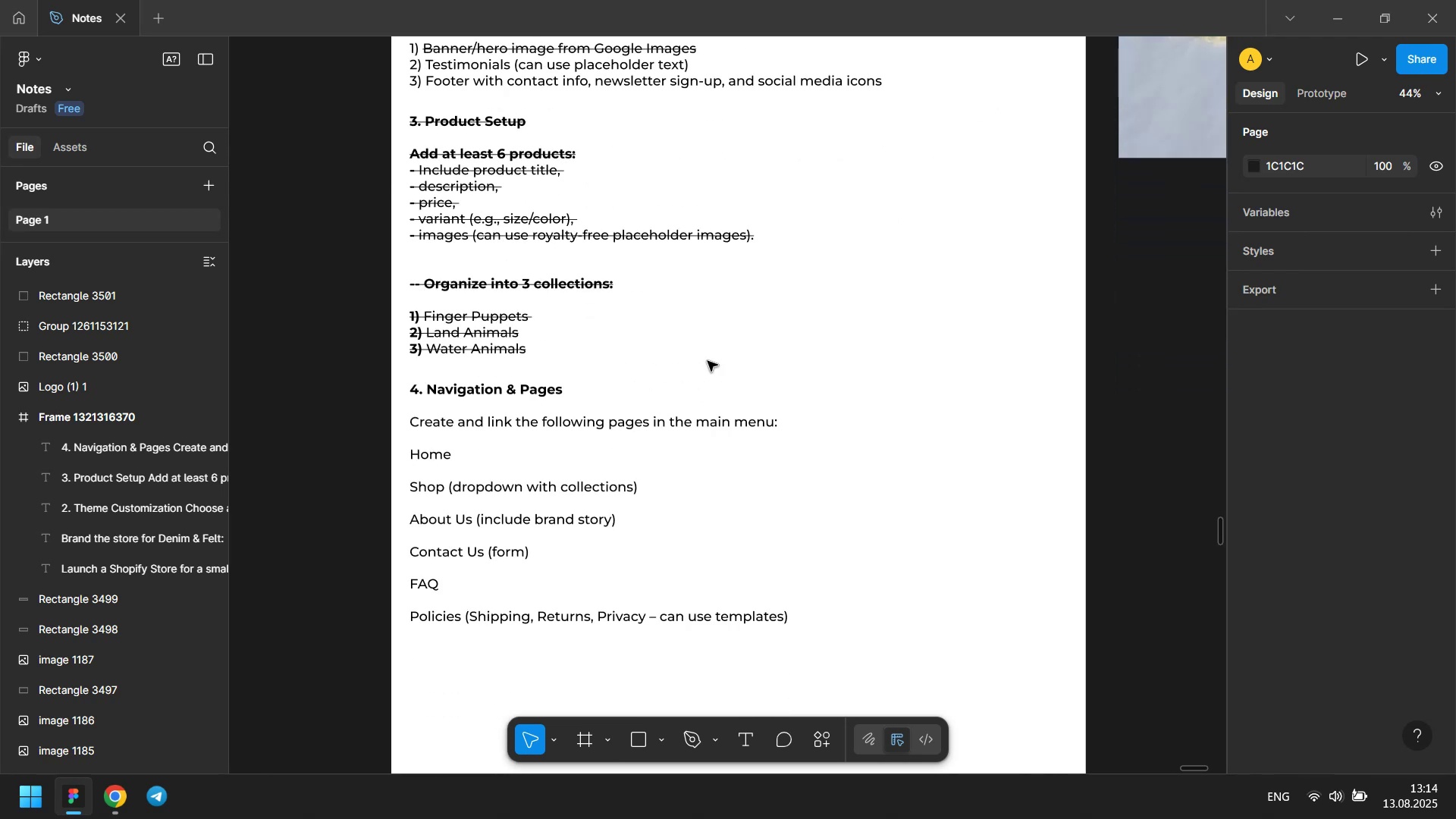 
left_click([613, 428])
 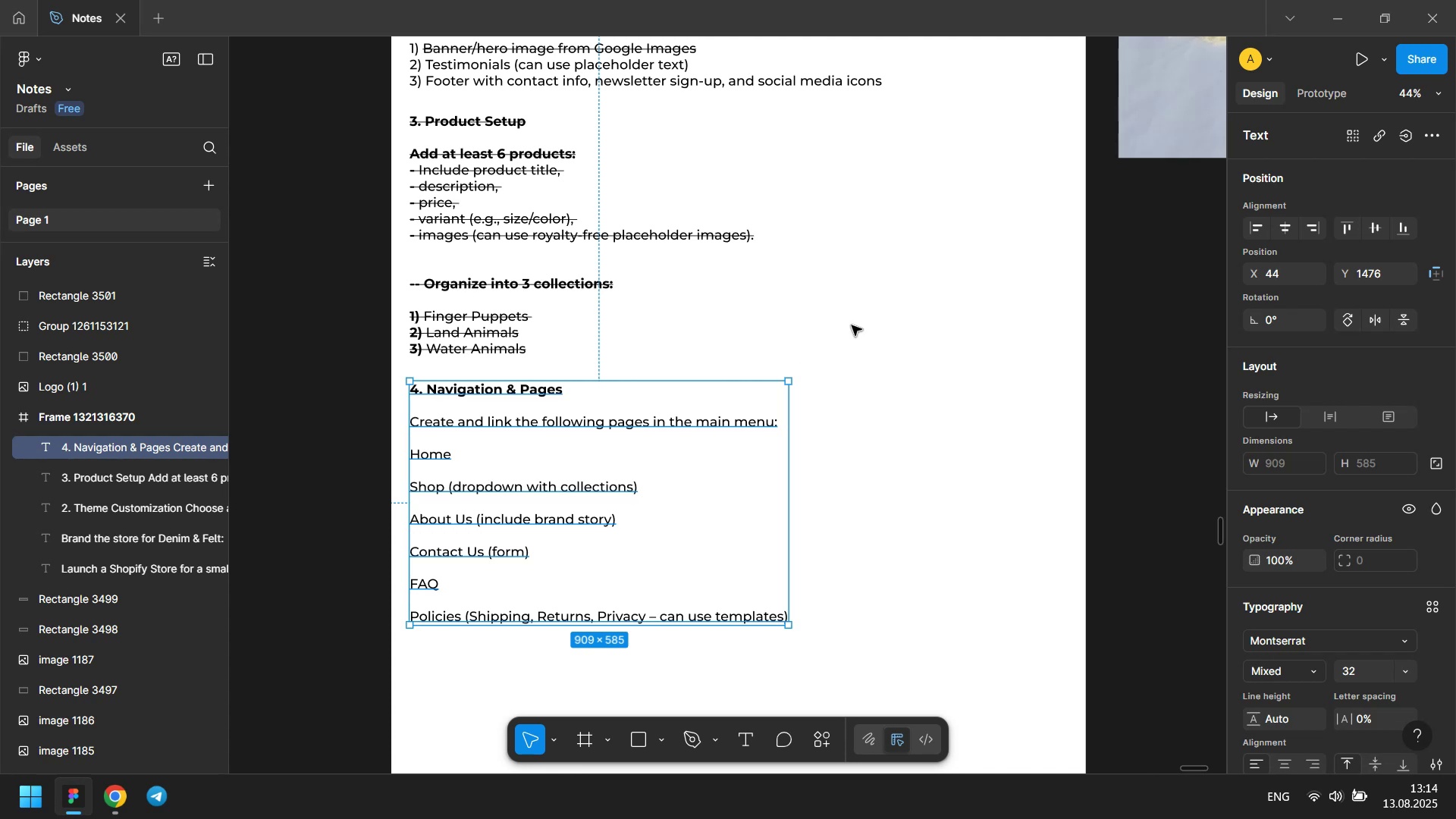 
left_click([918, 261])
 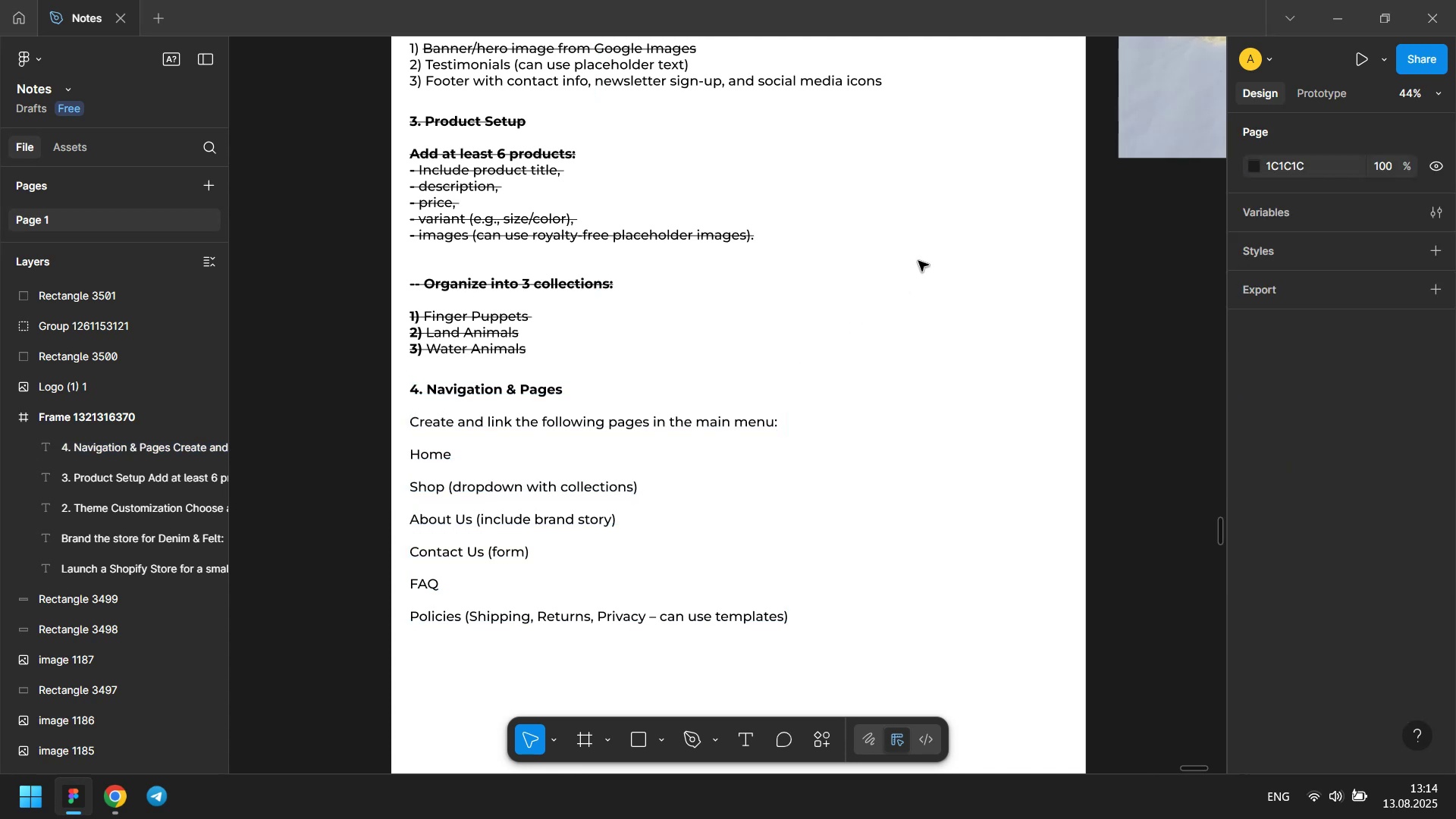 
key(Meta+MetaLeft)
 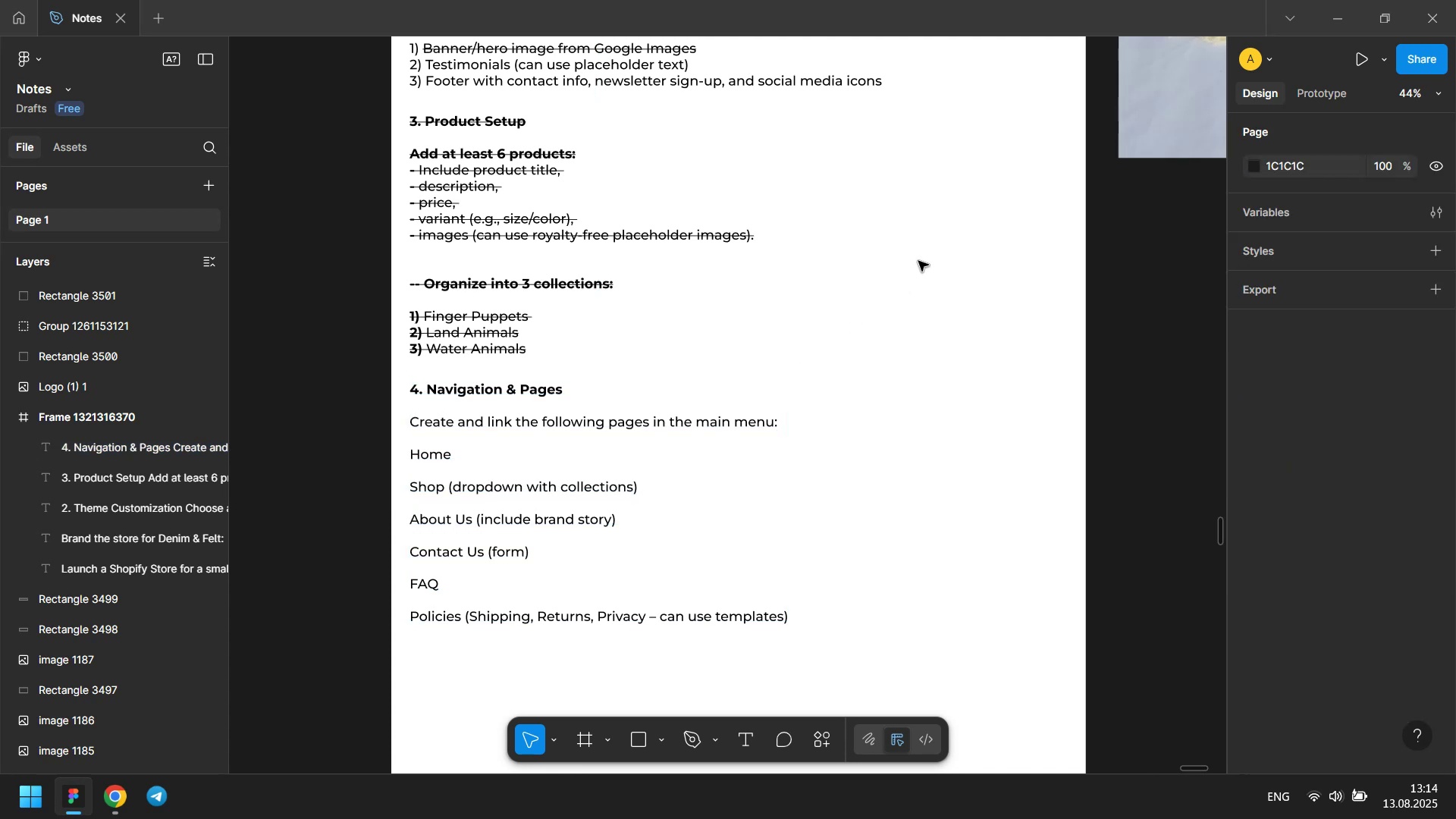 
key(Meta+Tab)
 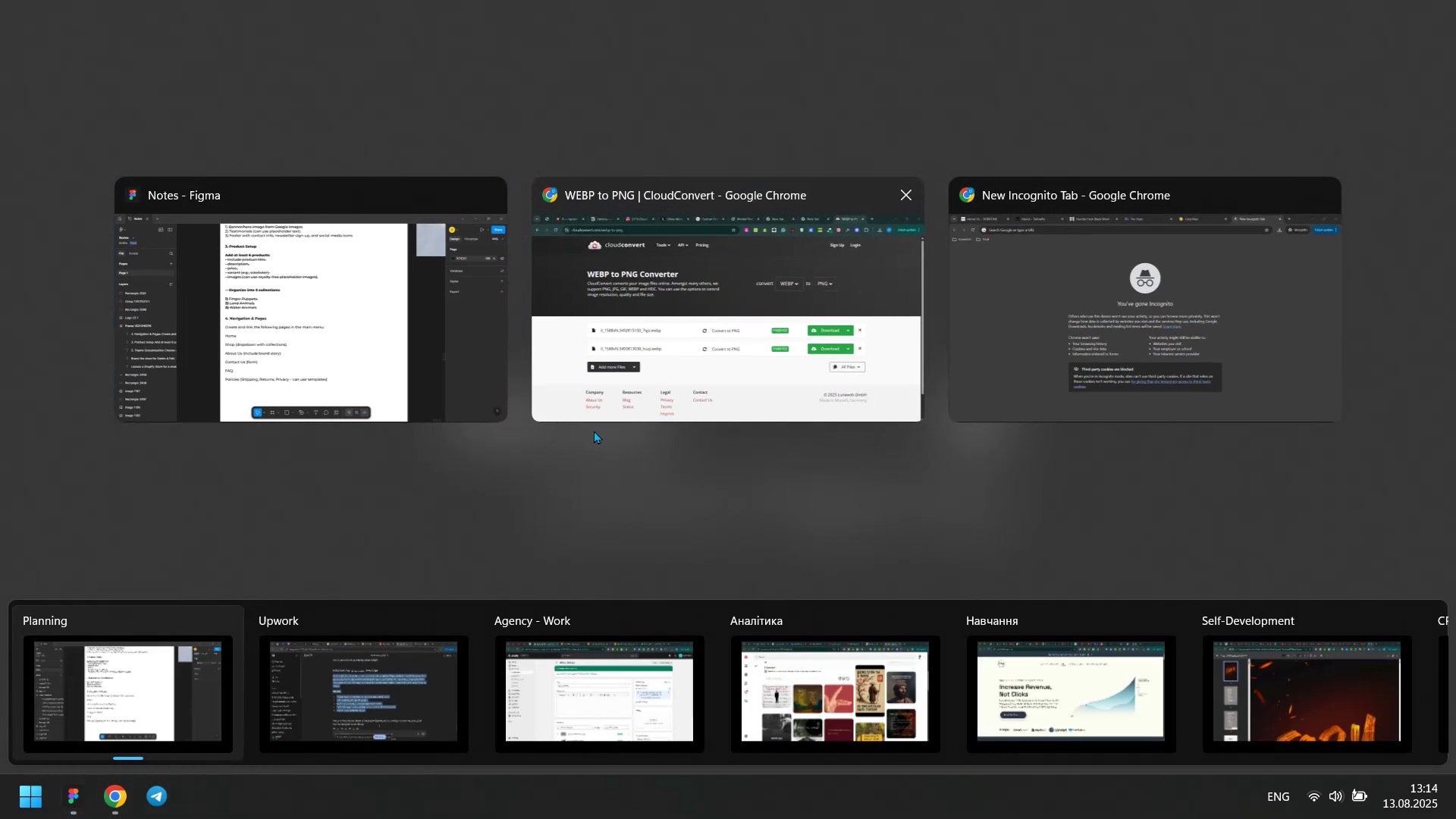 
left_click([540, 690])
 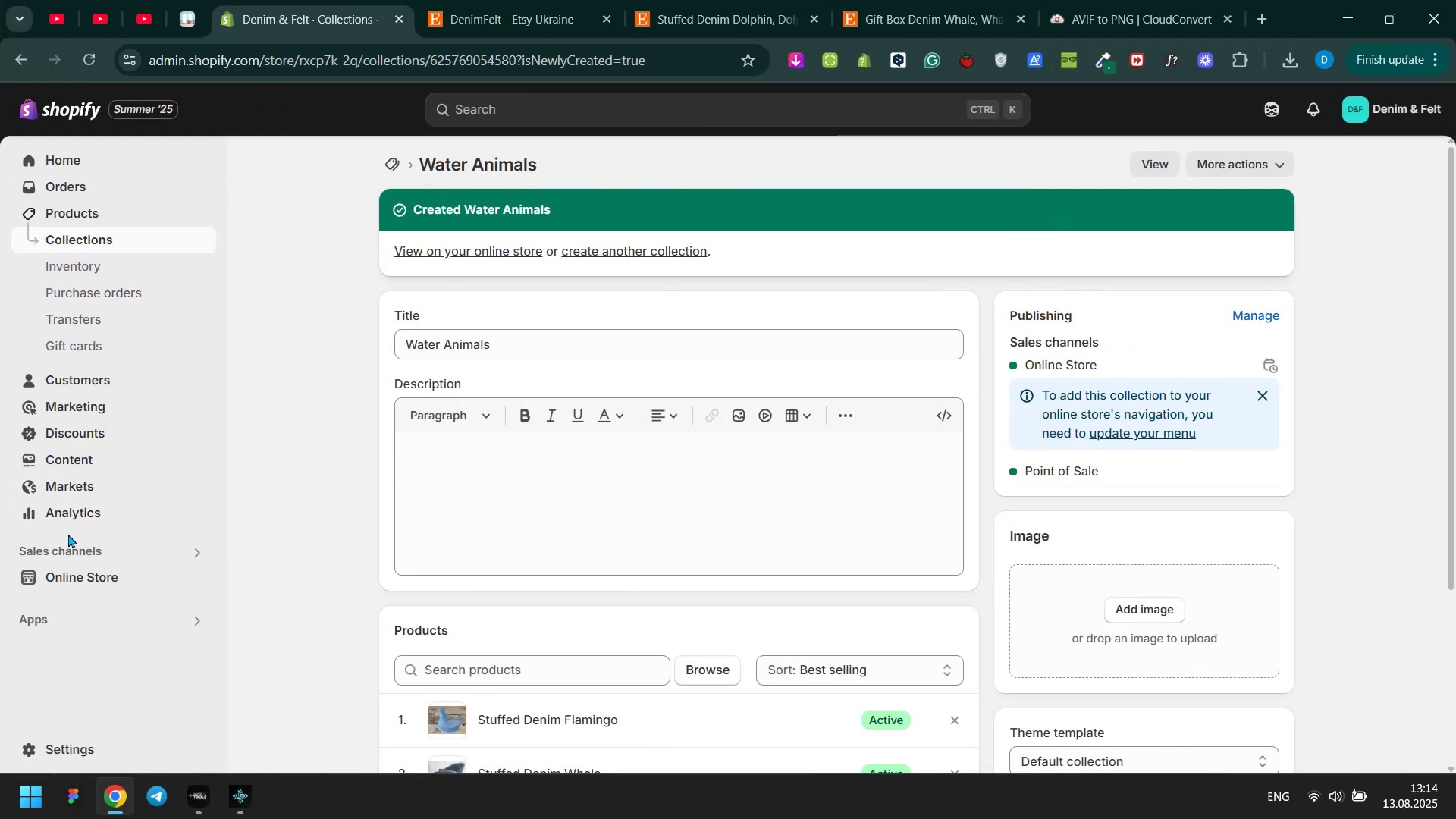 
left_click([77, 455])
 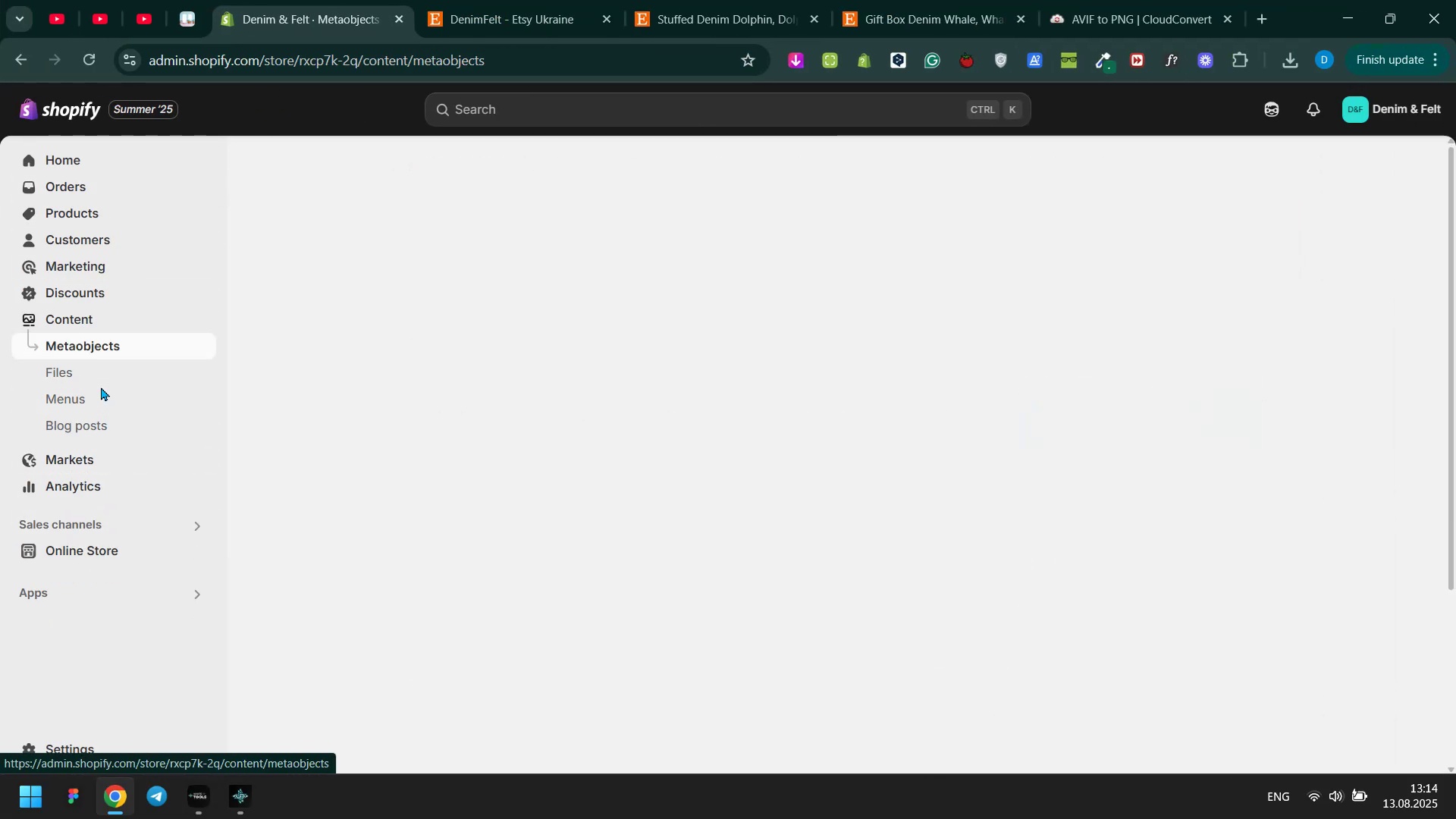 
left_click([101, 389])
 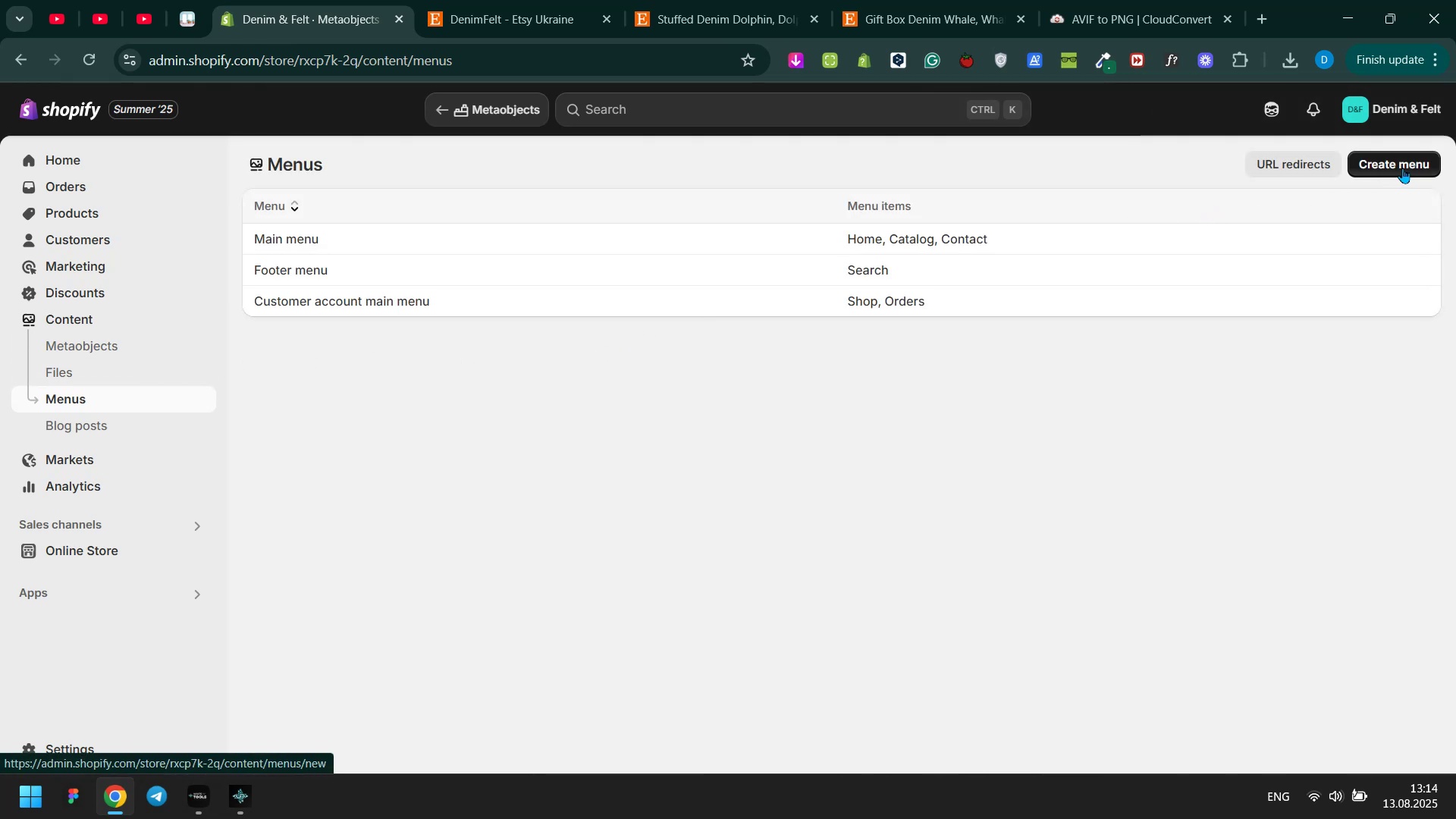 
left_click([1179, 243])
 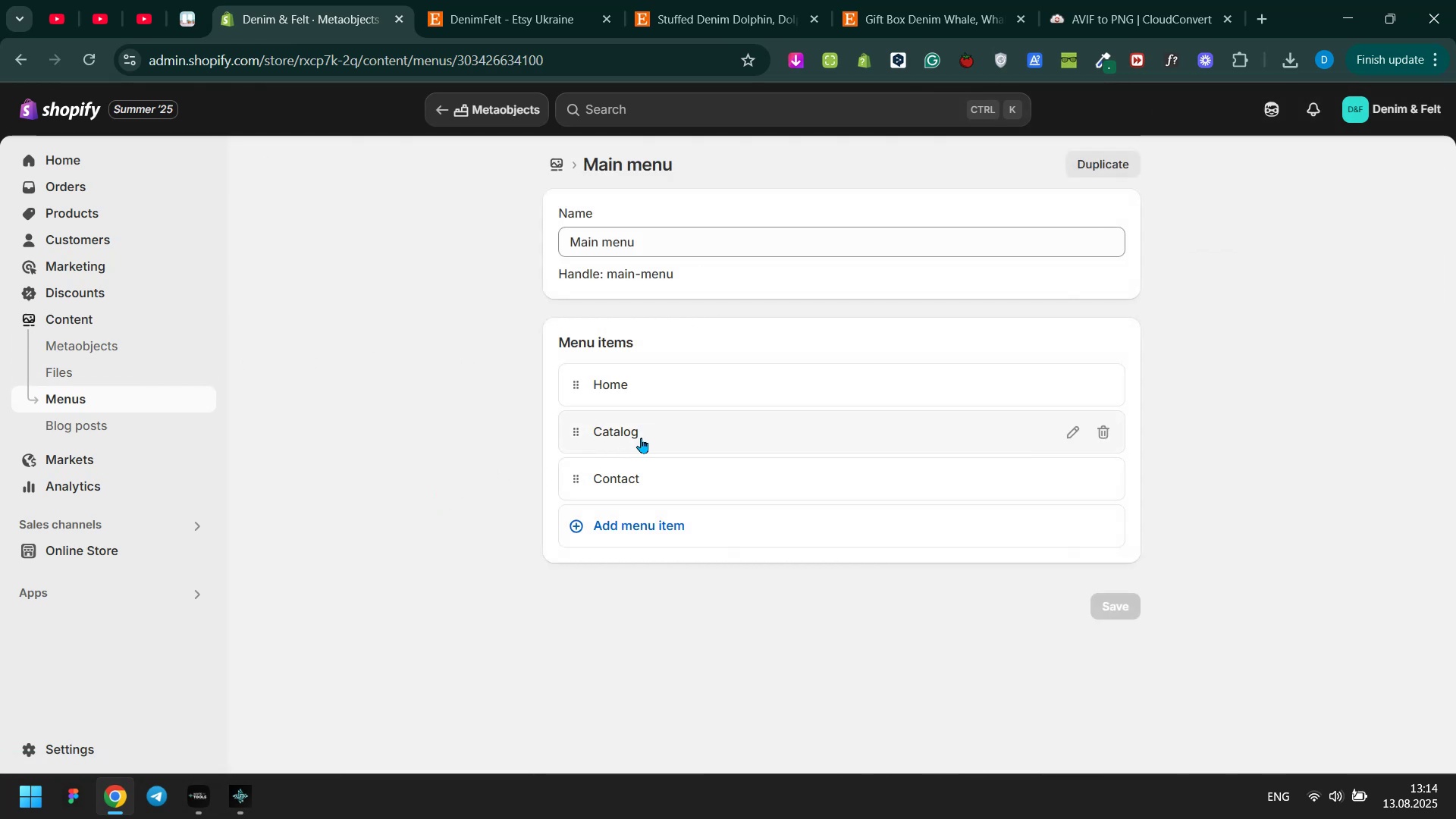 
left_click([641, 438])
 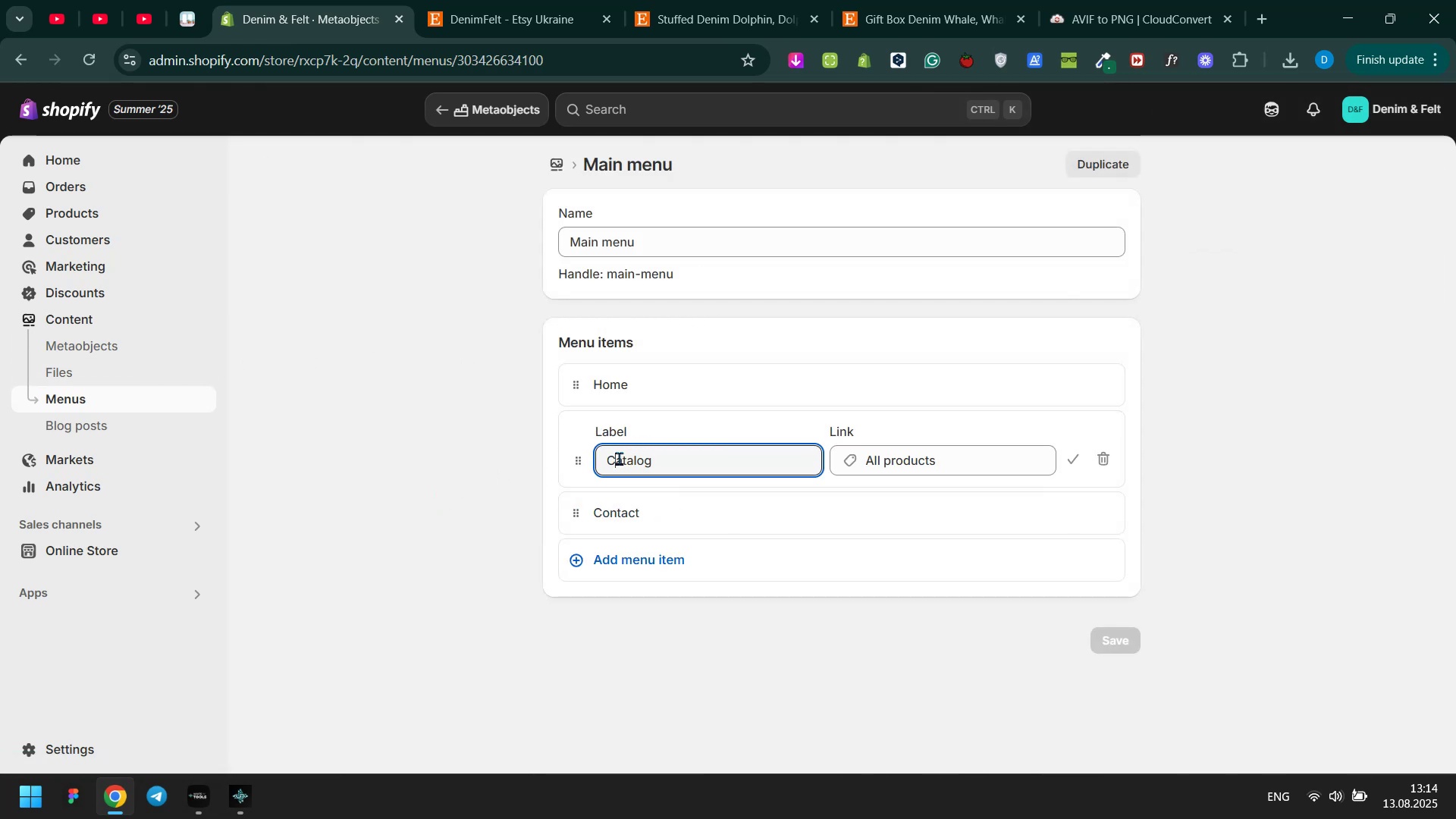 
double_click([619, 458])
 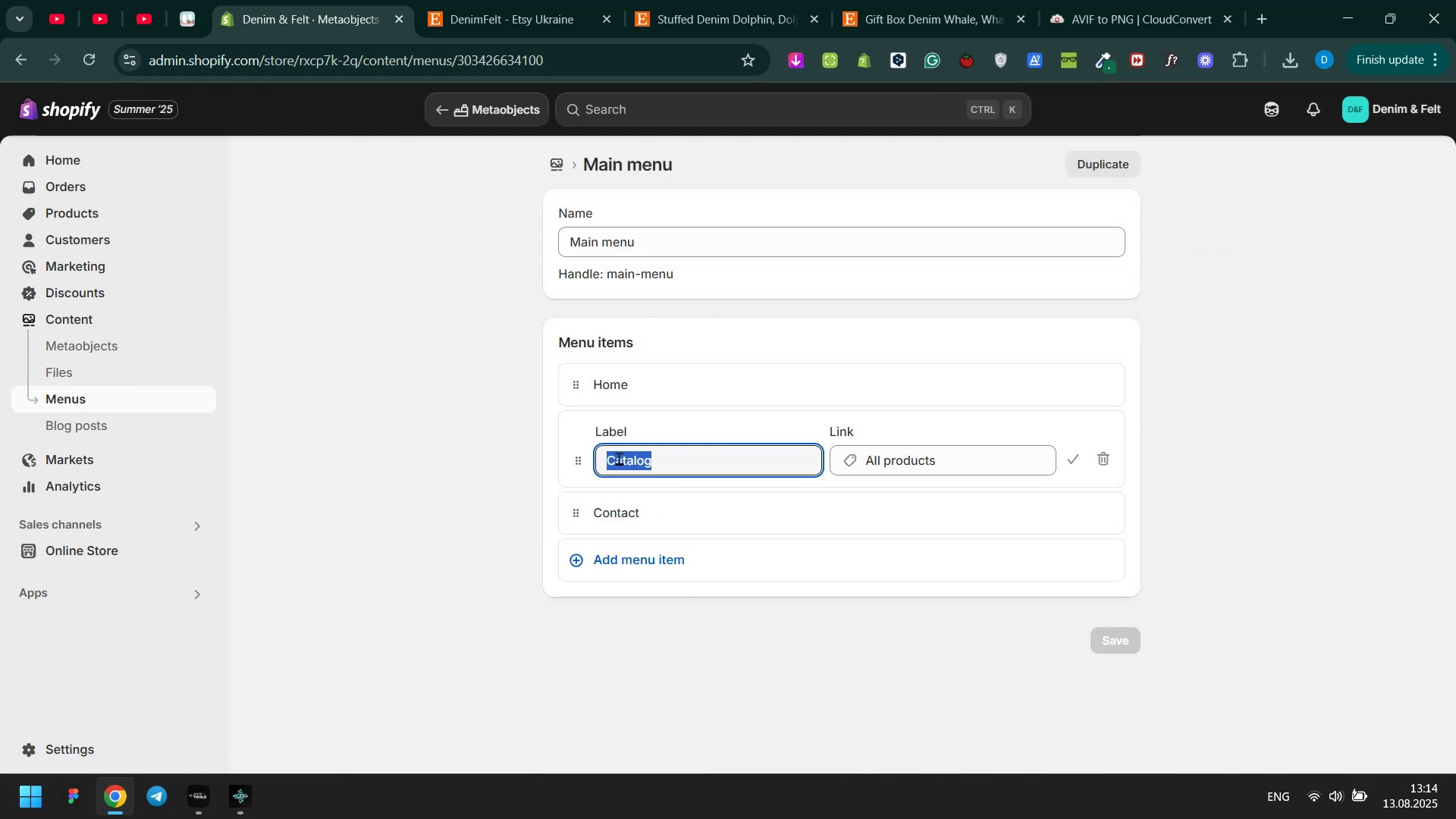 
type(Shop)
 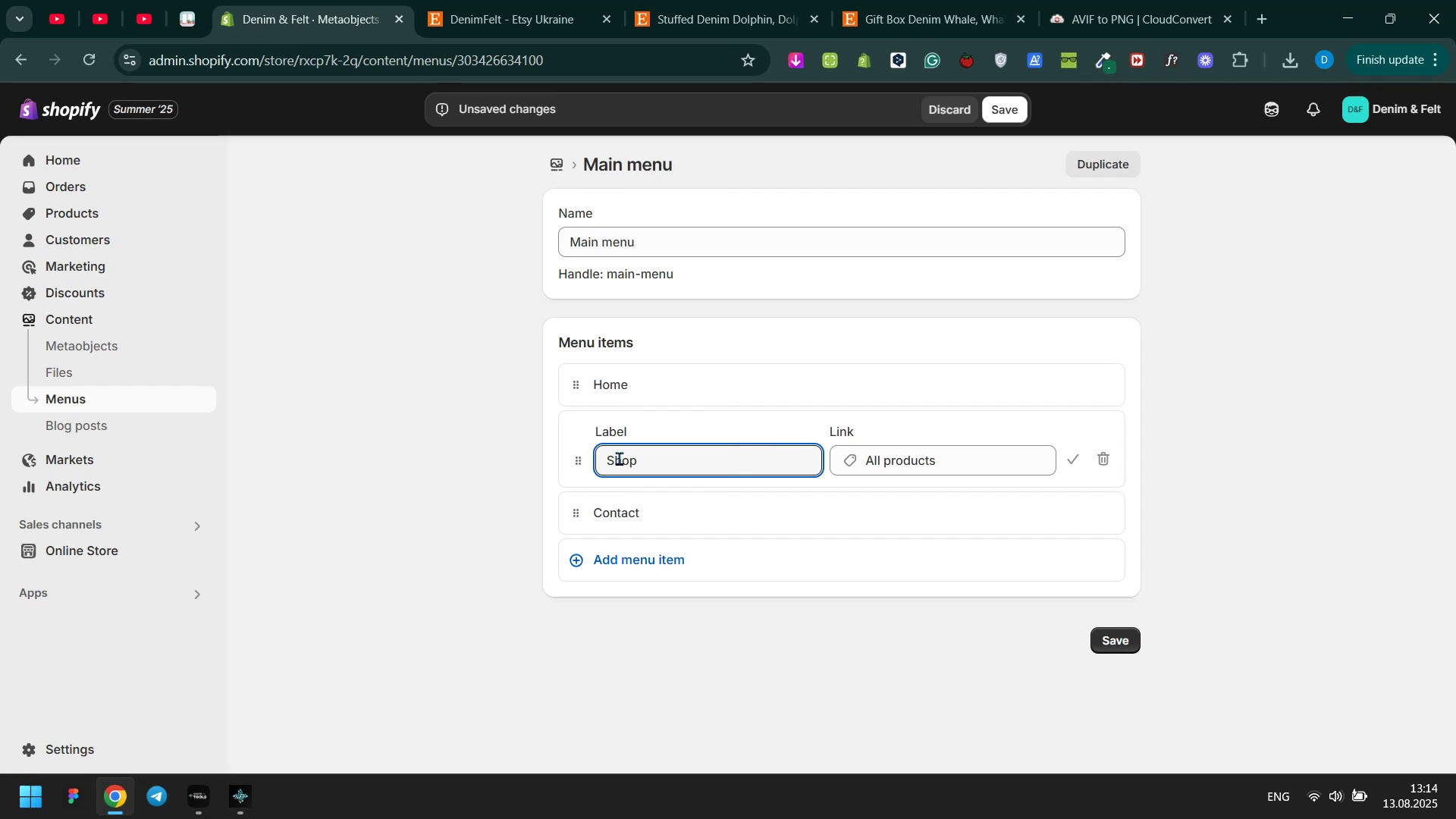 
key(Meta+MetaLeft)
 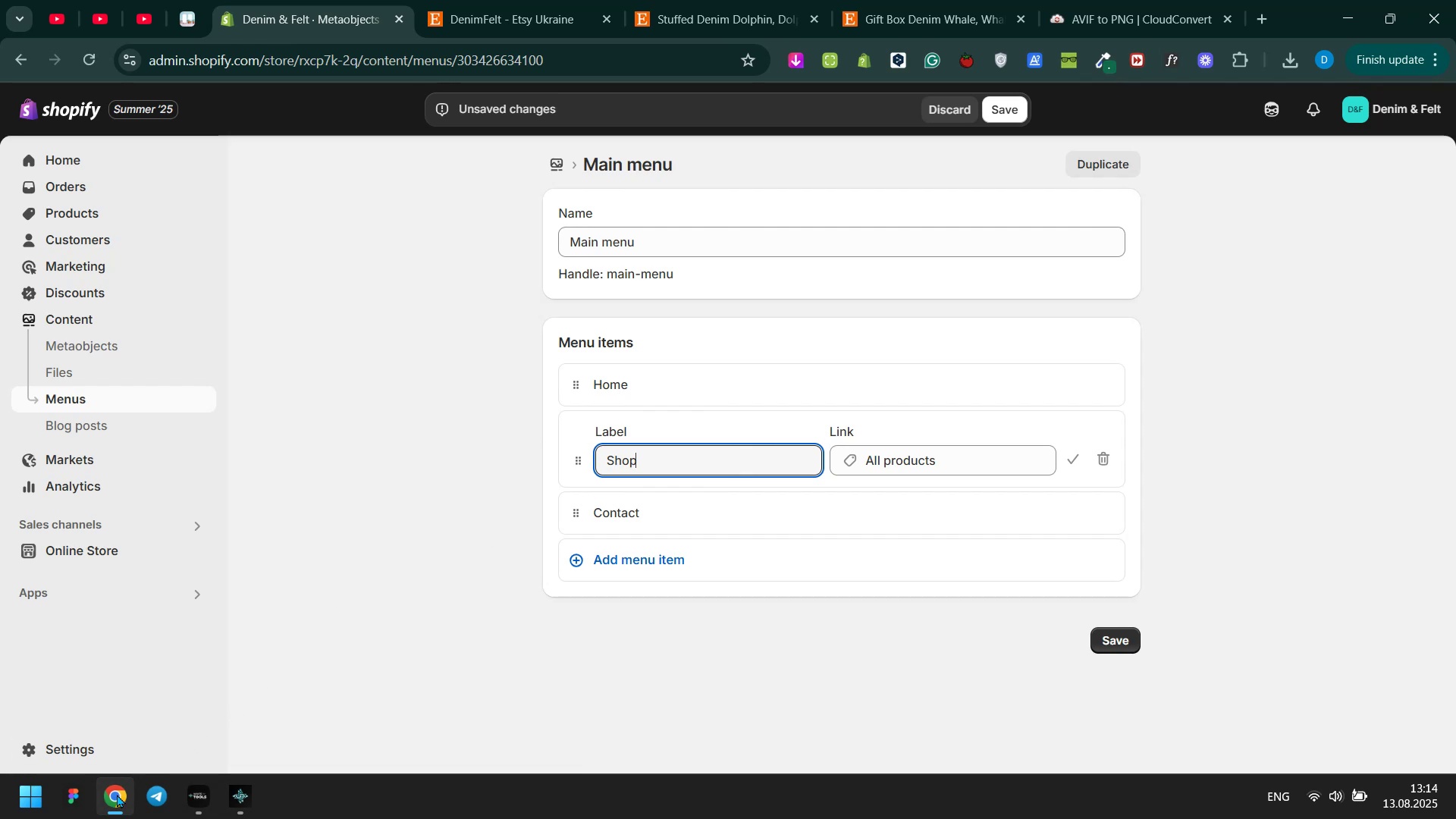 
key(Meta+Tab)
 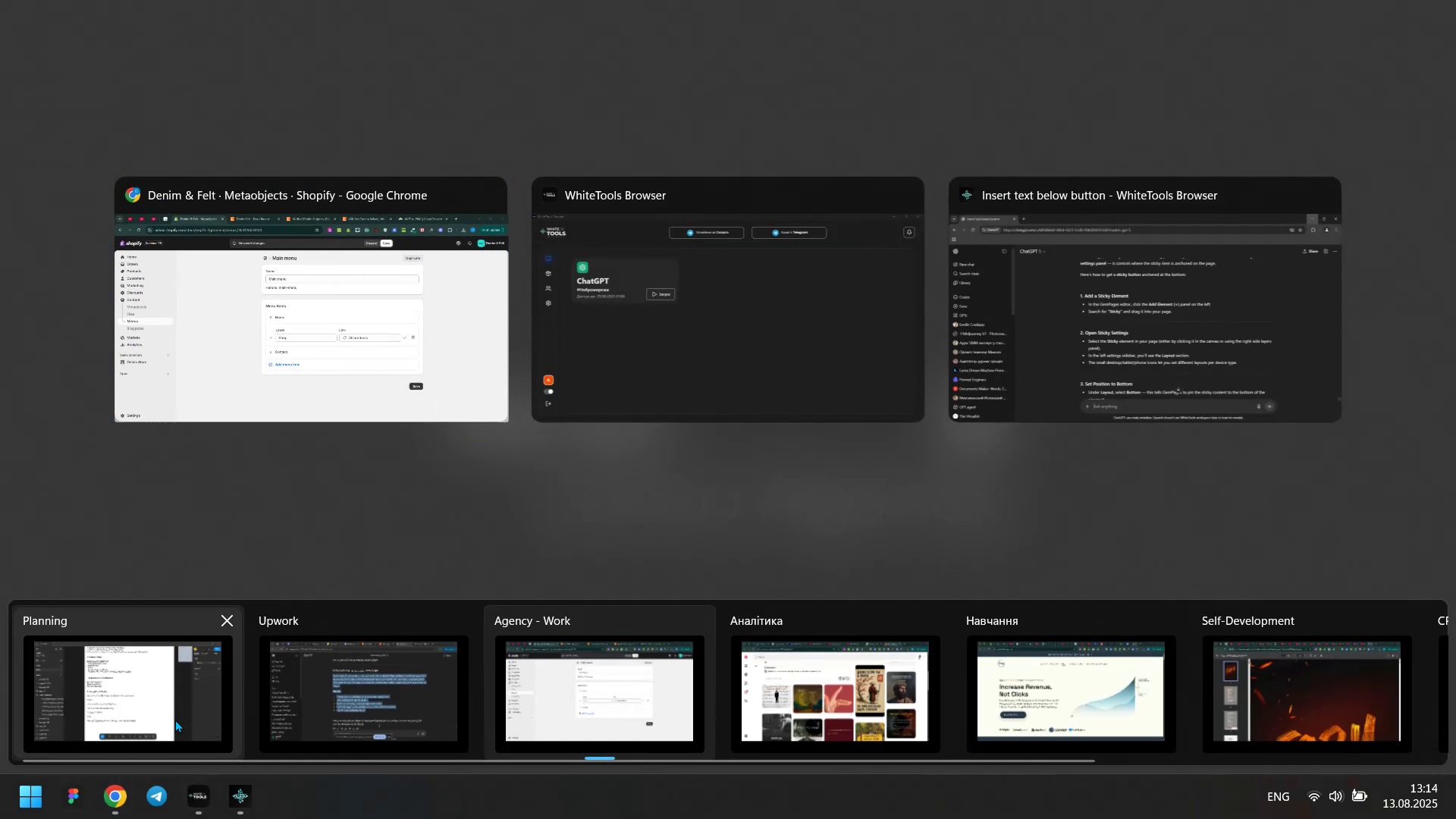 
left_click([174, 720])
 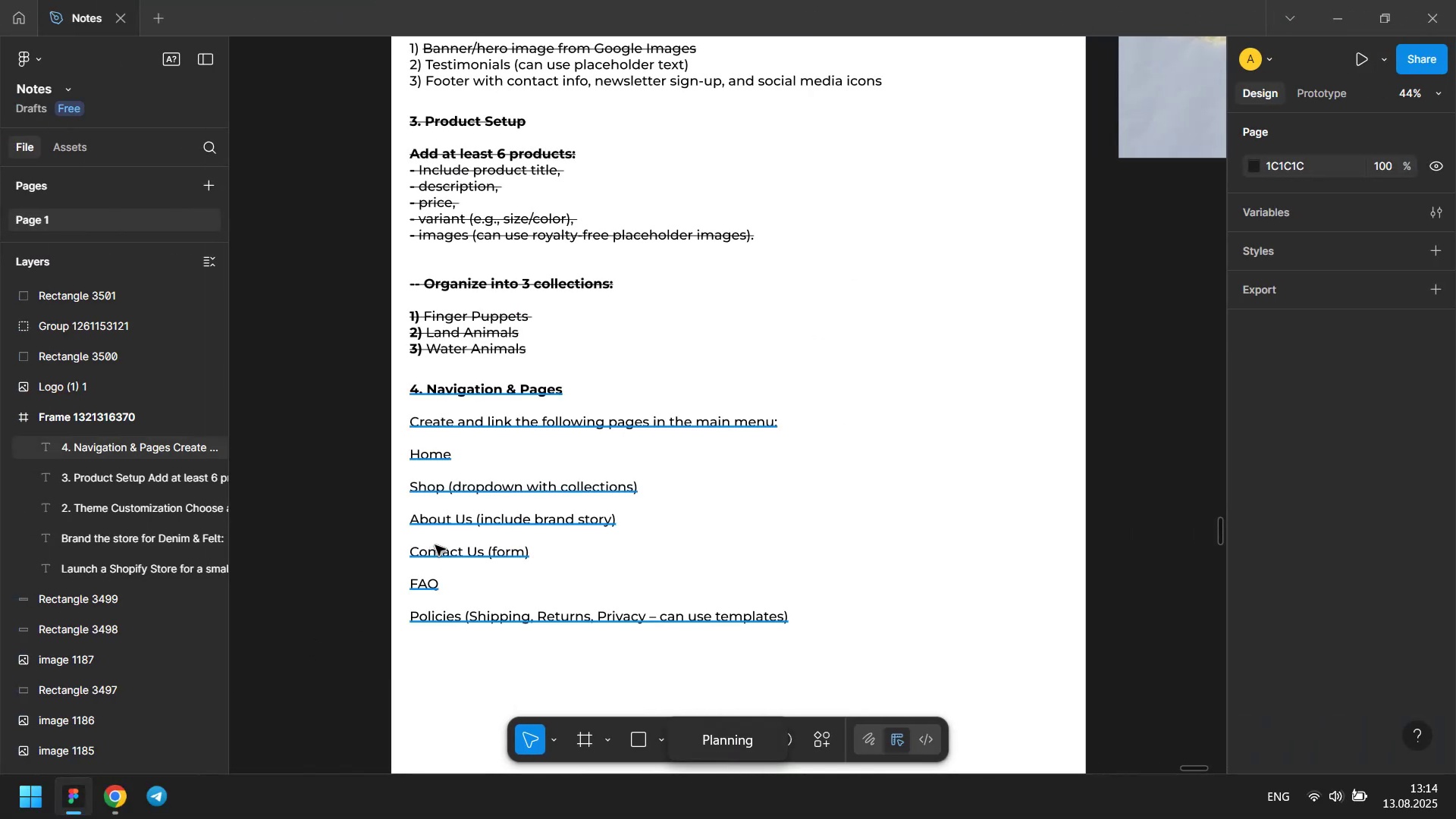 
key(Meta+MetaLeft)
 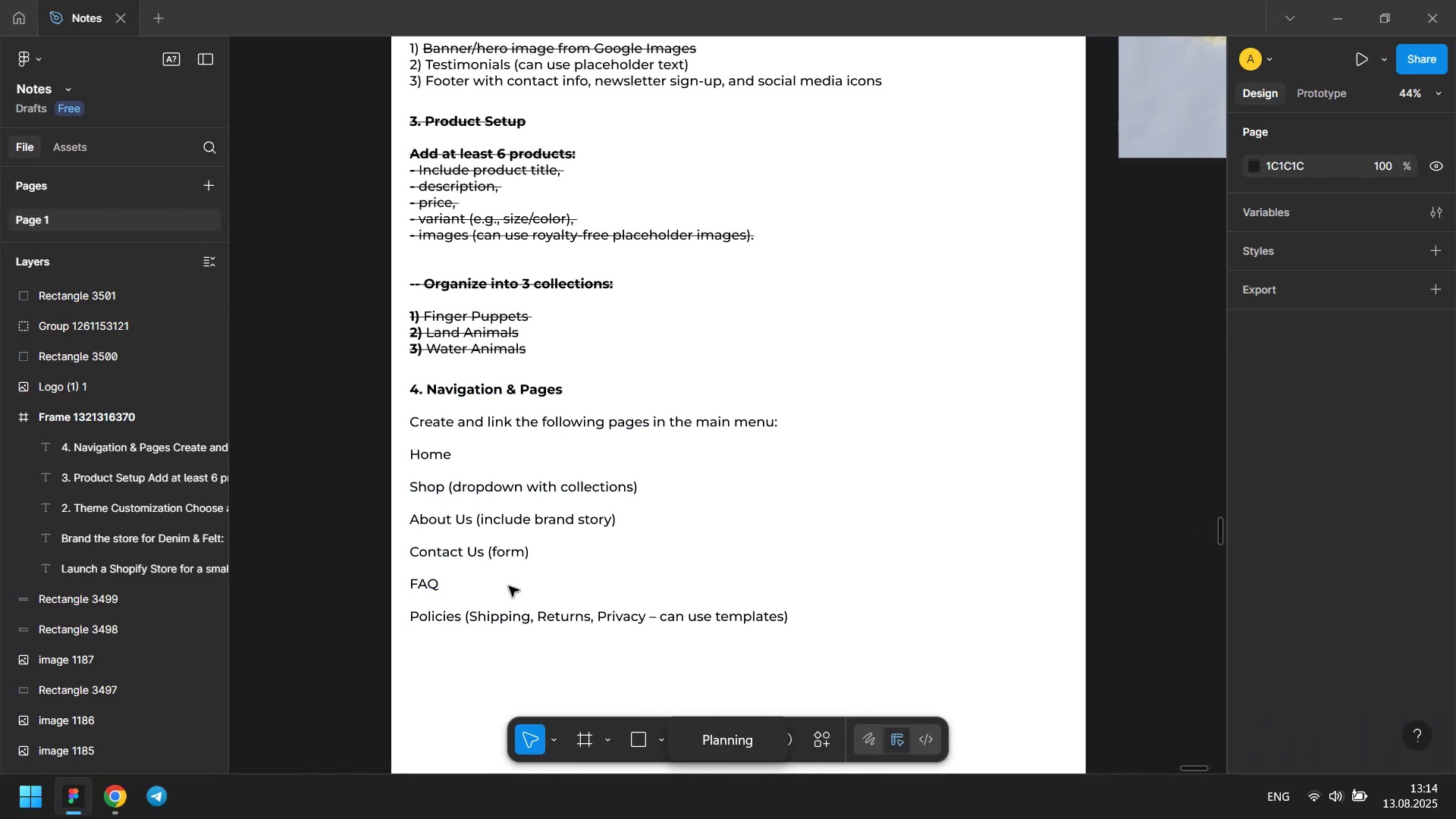 
key(Meta+Tab)
 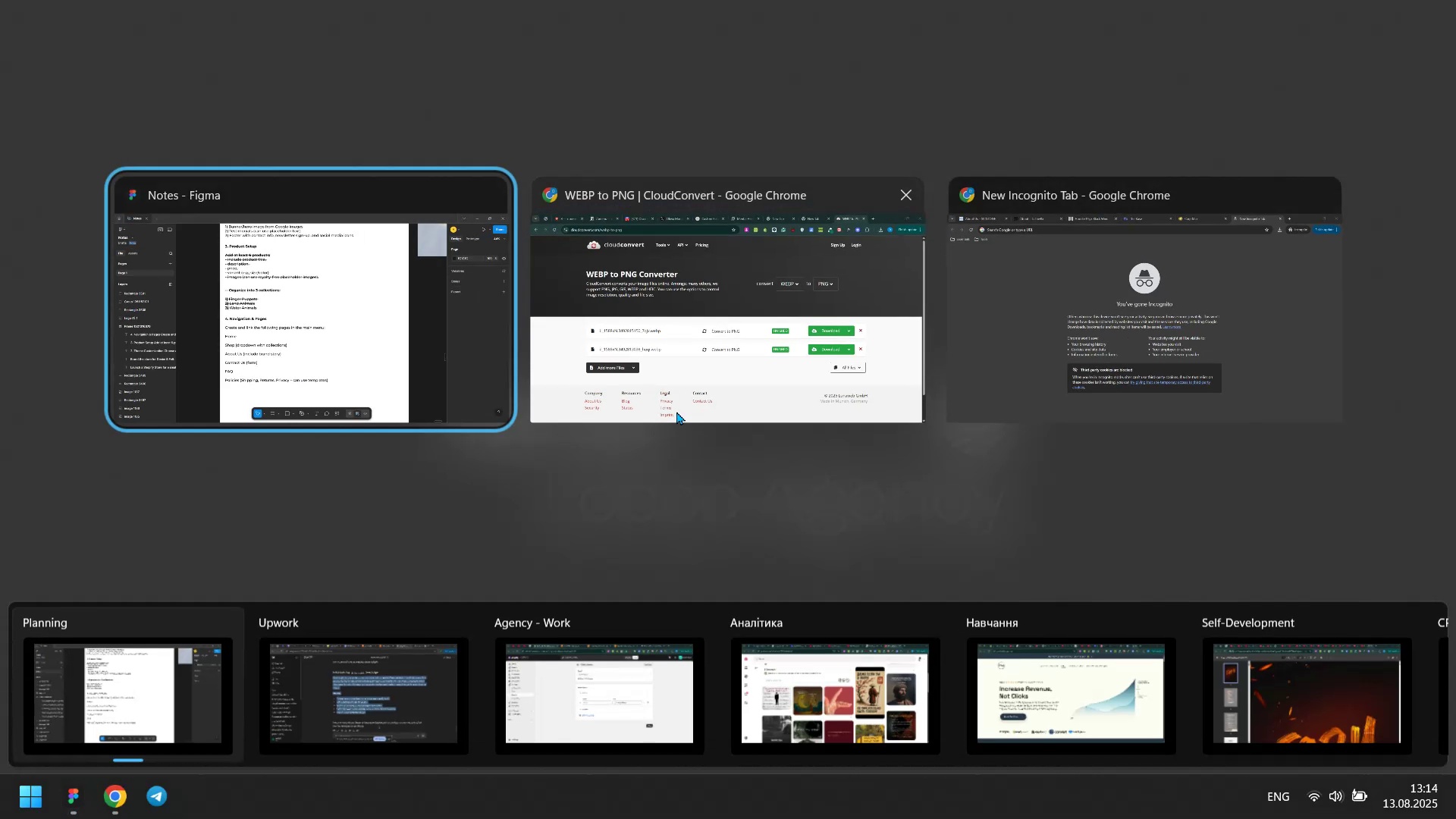 
left_click([725, 353])
 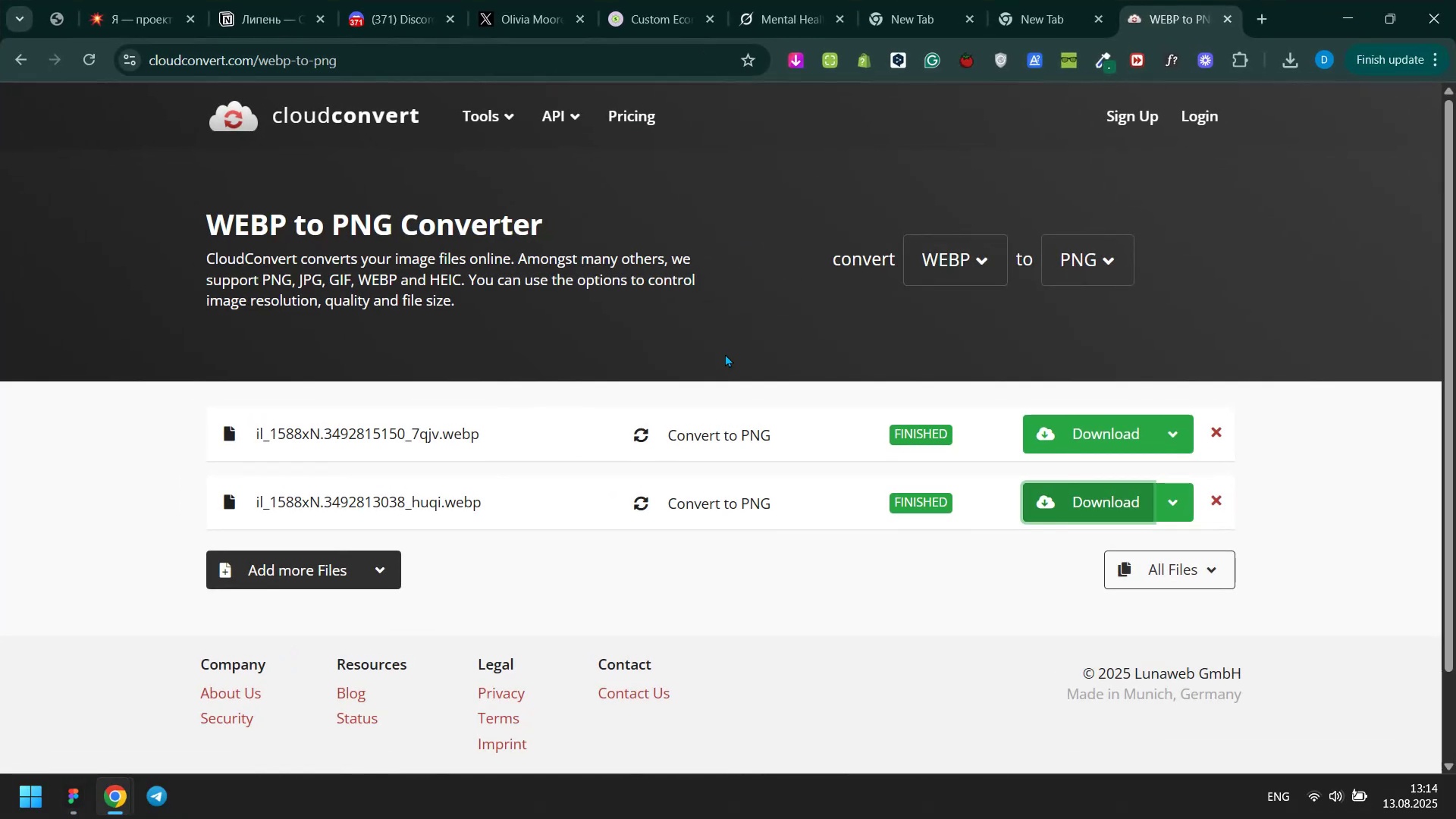 
key(Meta+MetaLeft)
 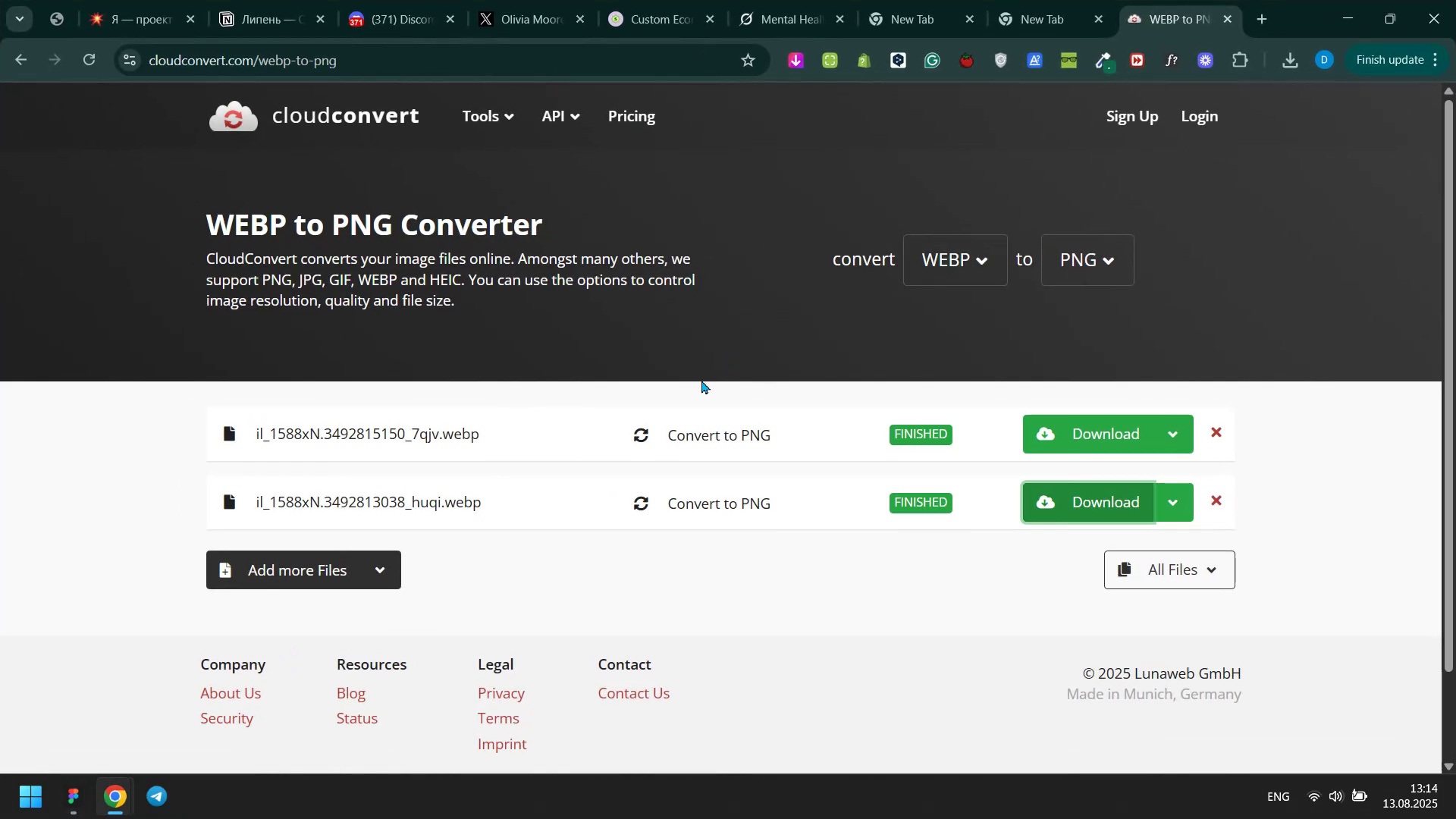 
key(Meta+Tab)
 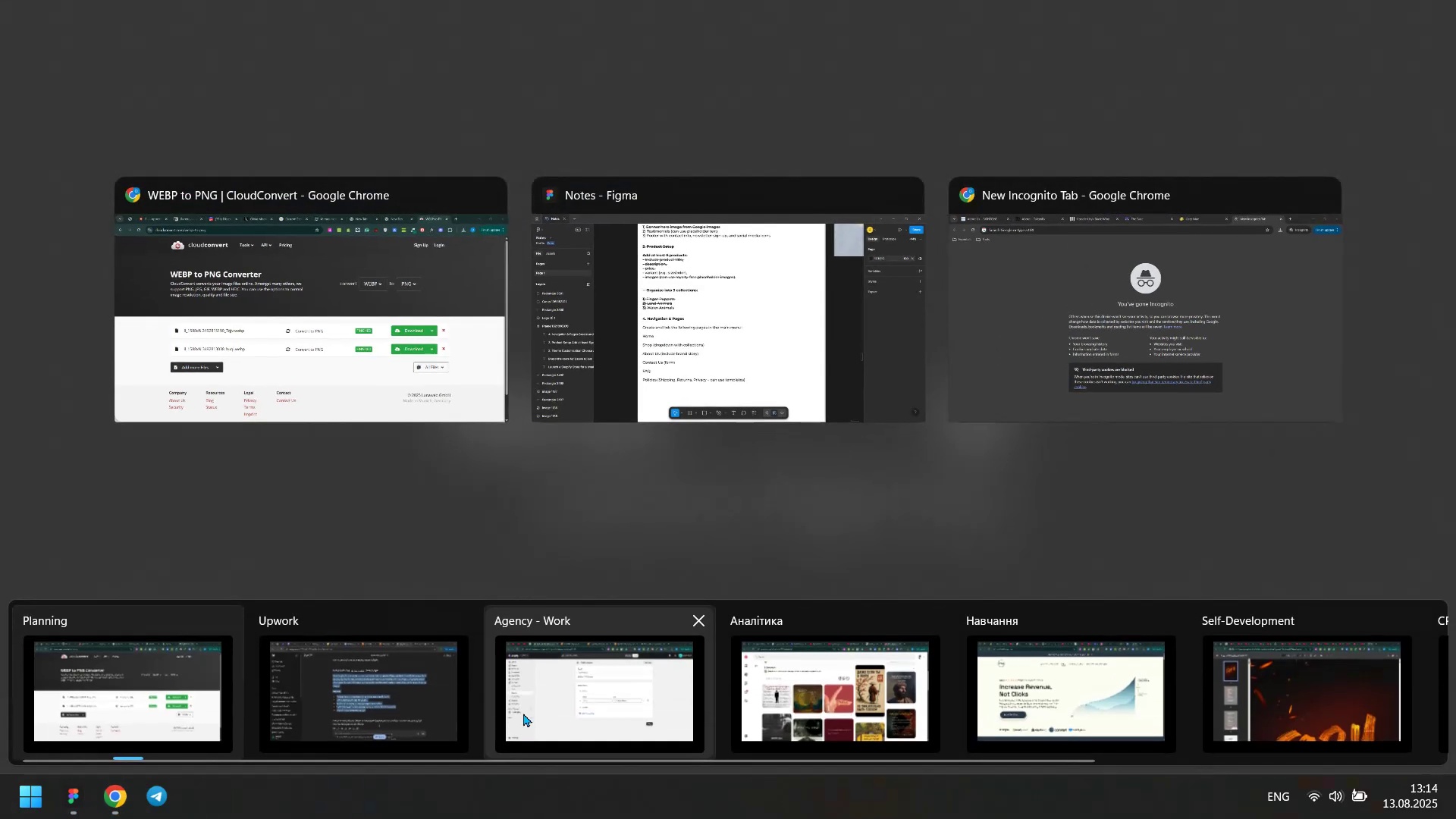 
left_click([567, 673])
 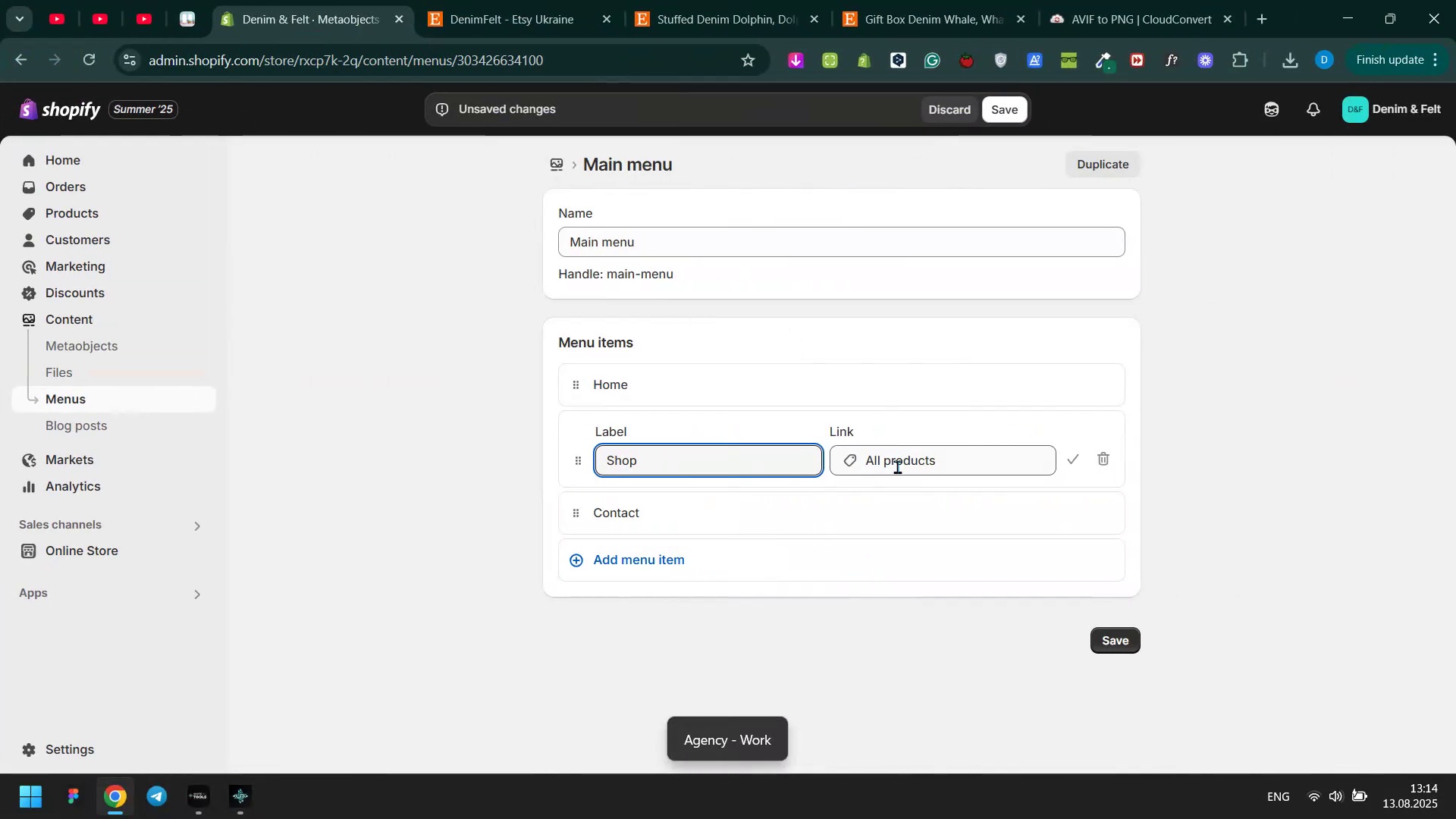 
left_click([916, 459])
 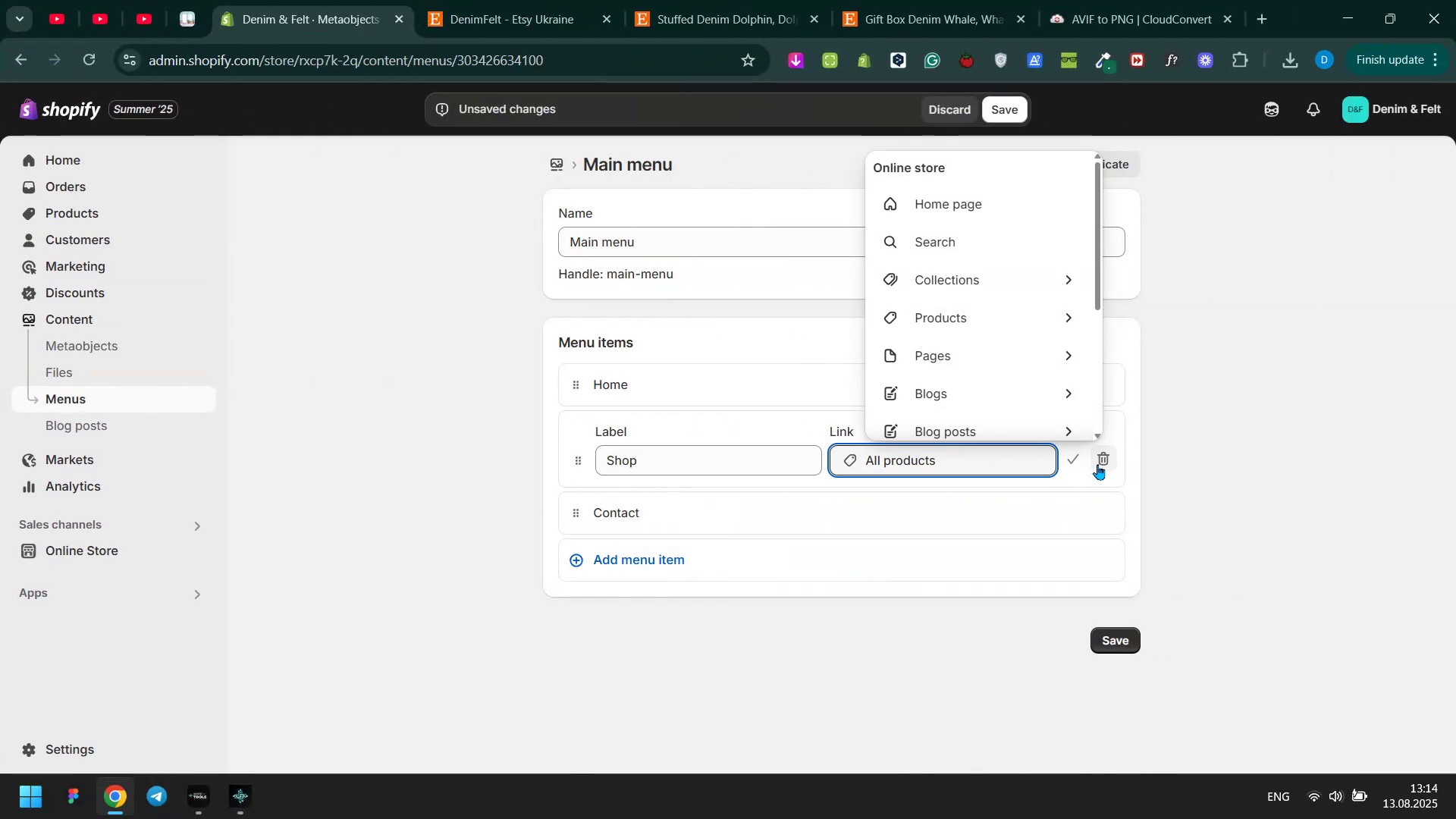 
left_click([1192, 469])
 